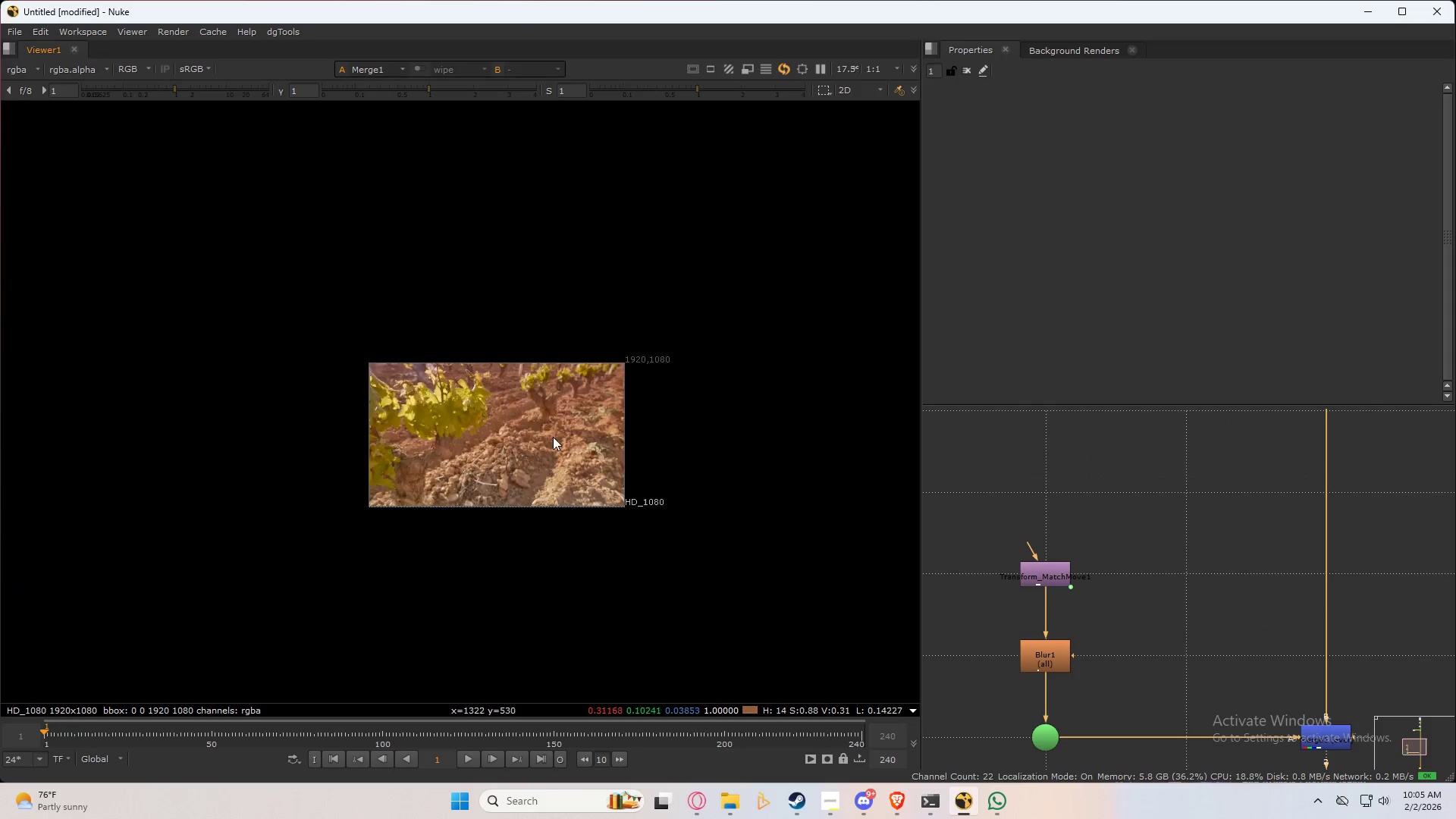 
scroll: coordinate [1084, 522], scroll_direction: up, amount: 15.0
 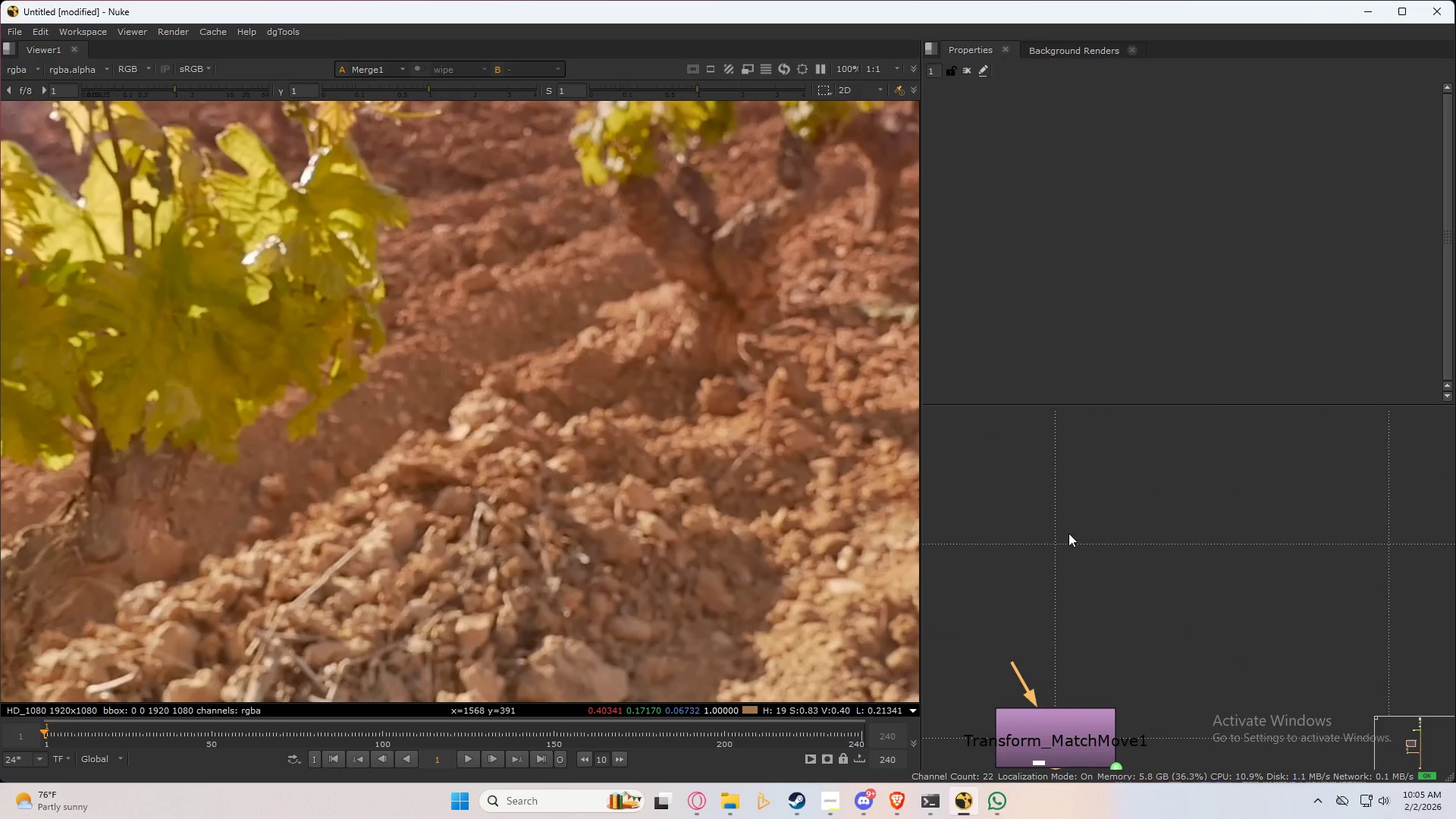 
left_click([1054, 537])
 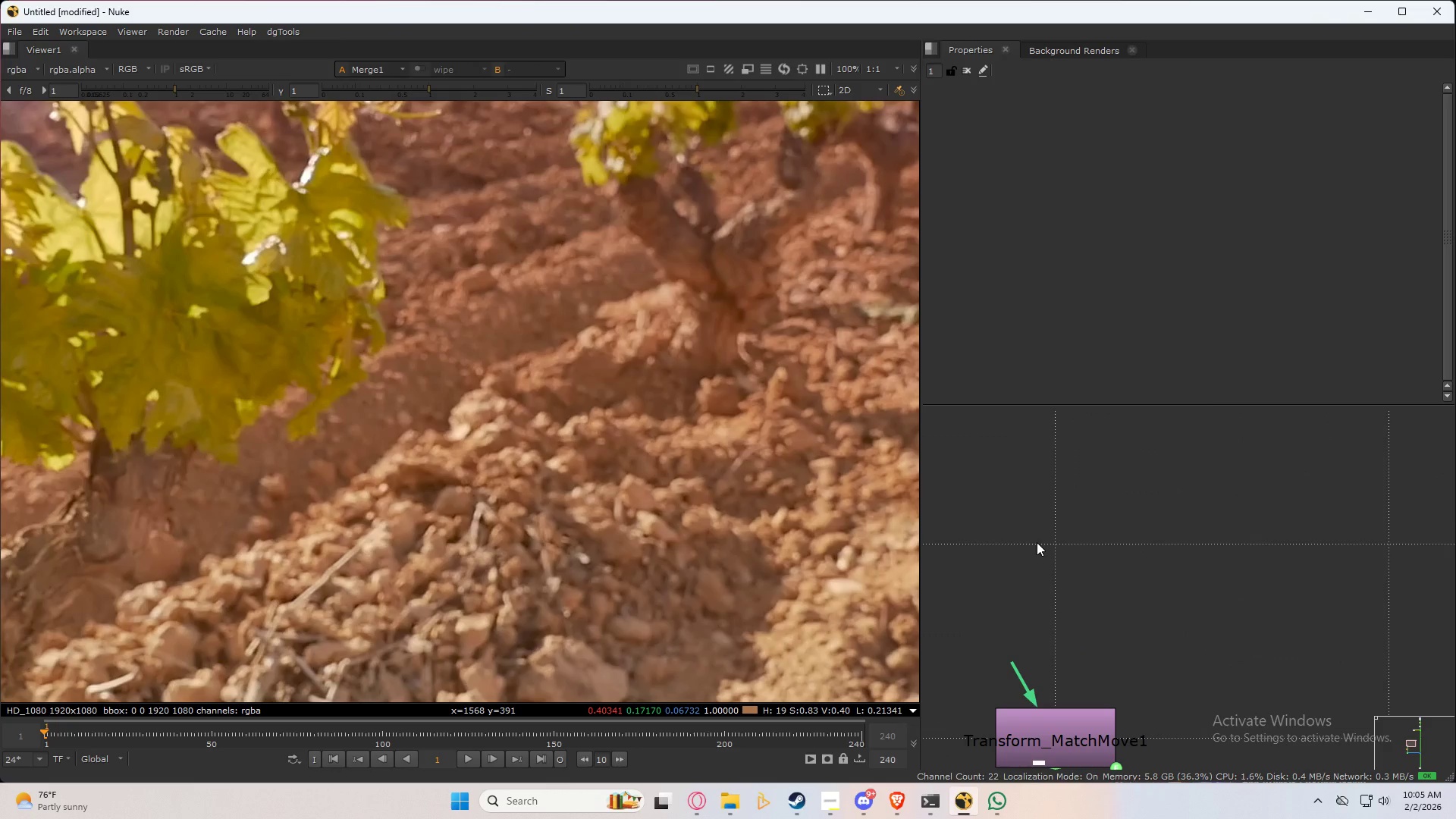 
left_click([1052, 551])
 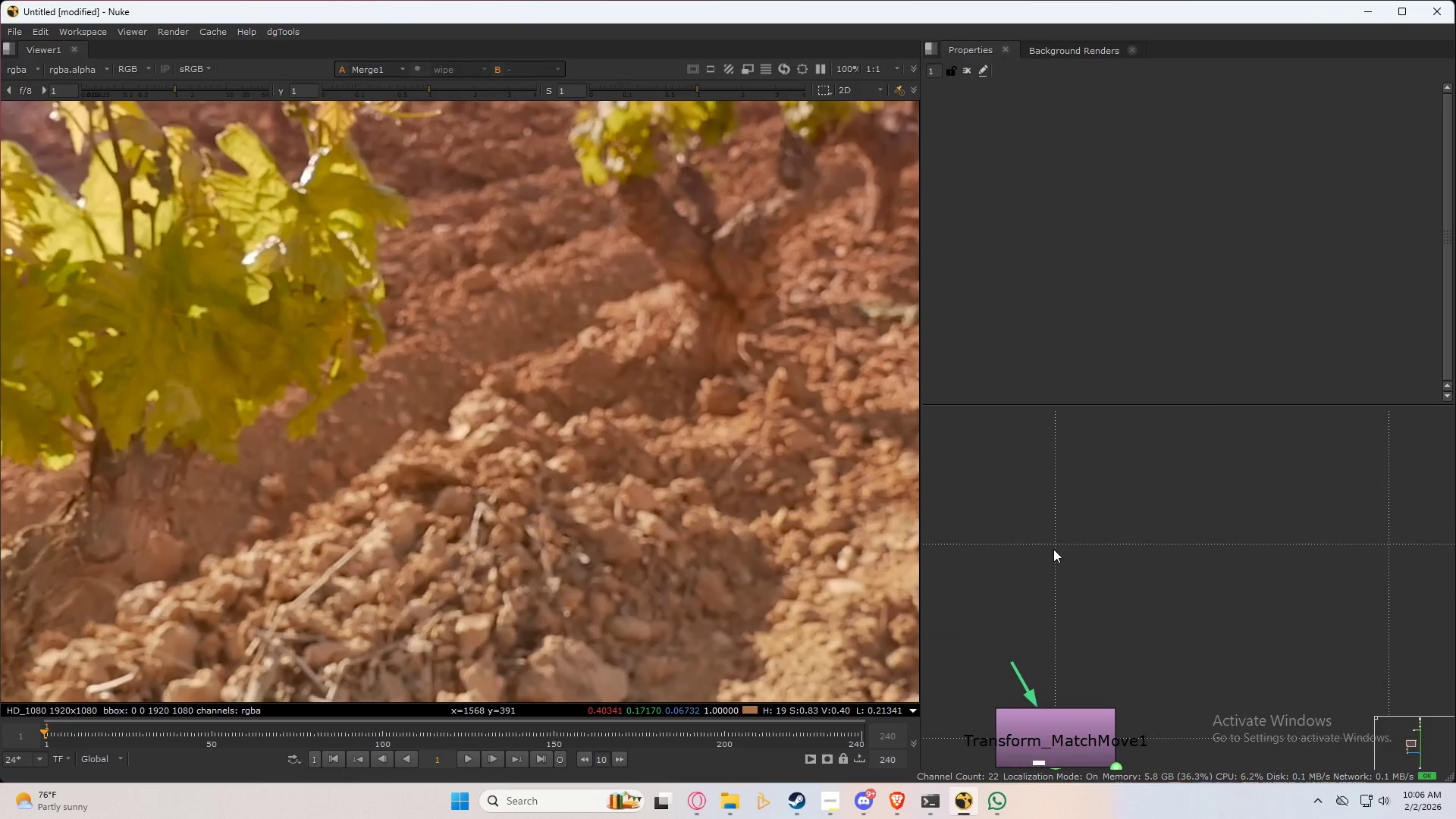 
left_click([1053, 549])
 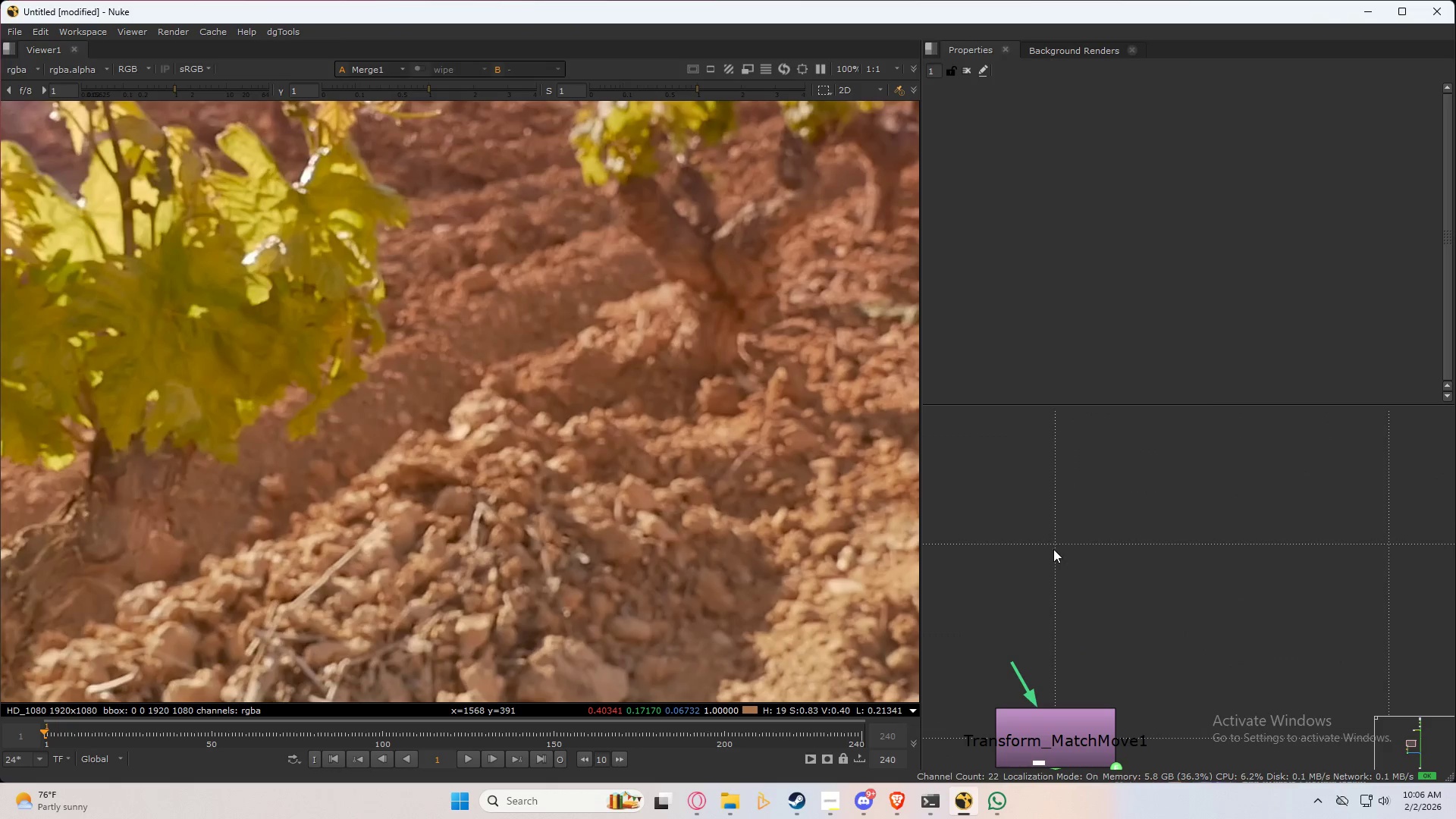 
key(P)
 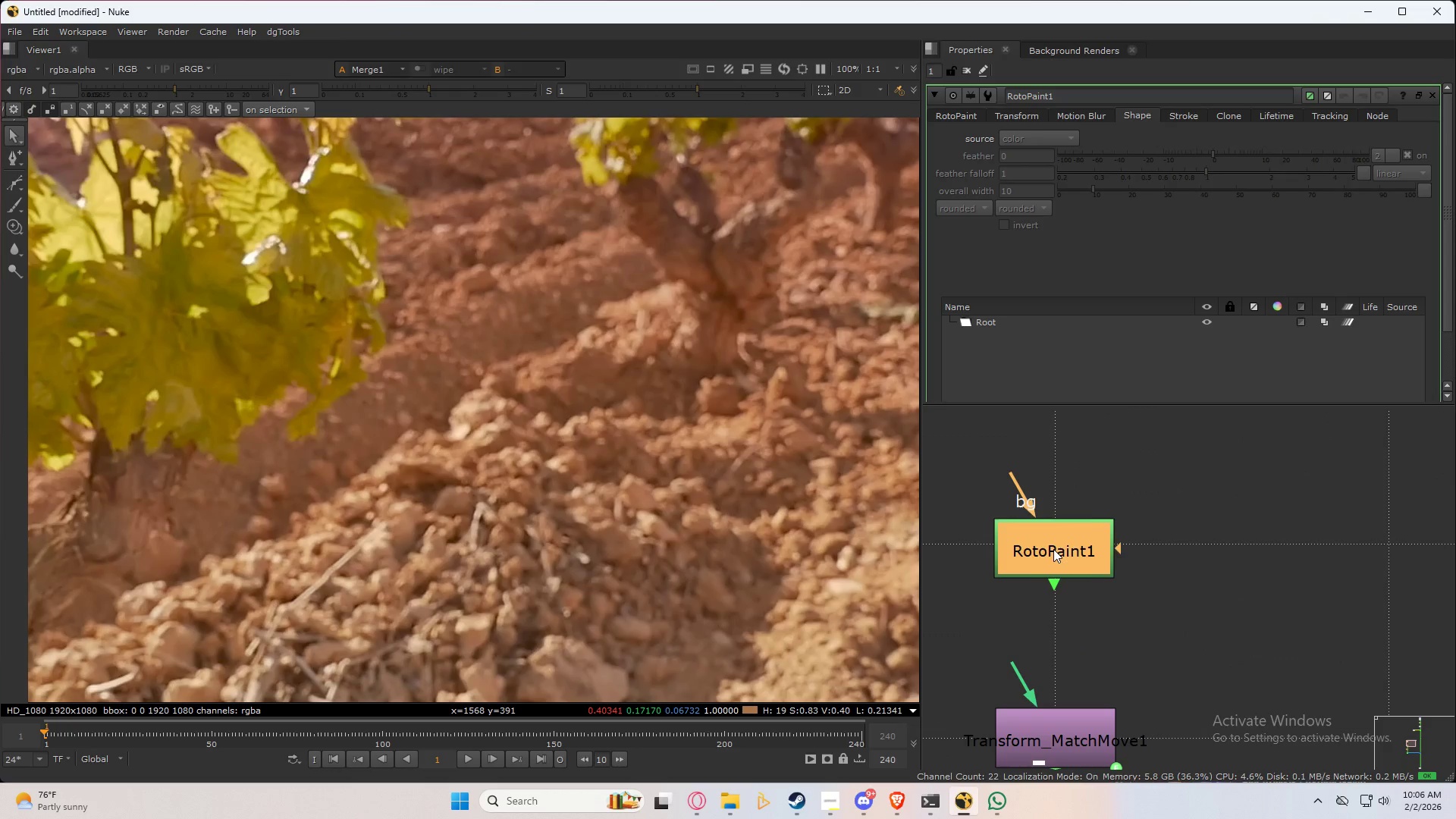 
left_click_drag(start_coordinate=[1053, 549], to_coordinate=[1052, 544])
 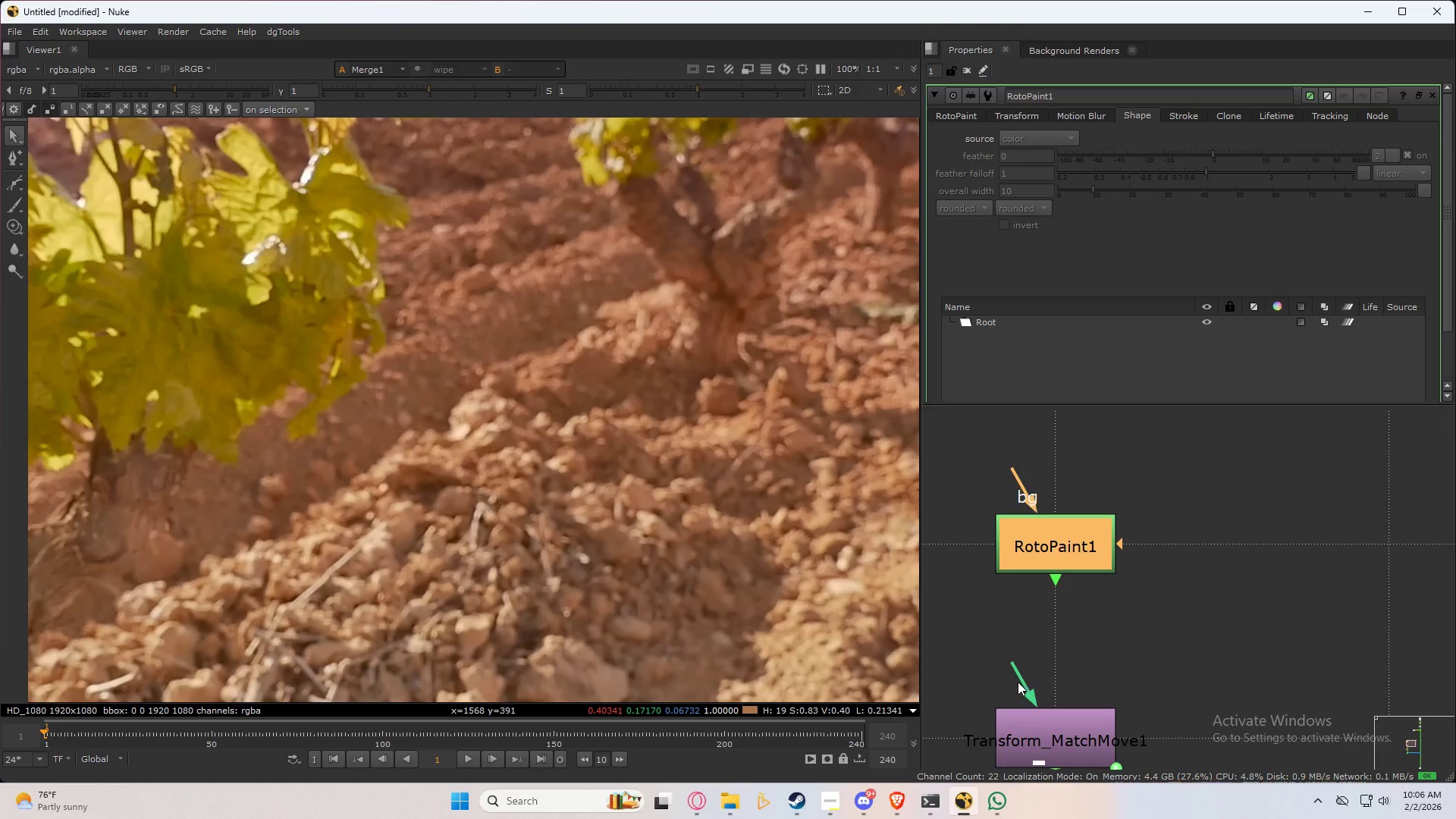 
left_click_drag(start_coordinate=[1016, 686], to_coordinate=[1086, 557])
 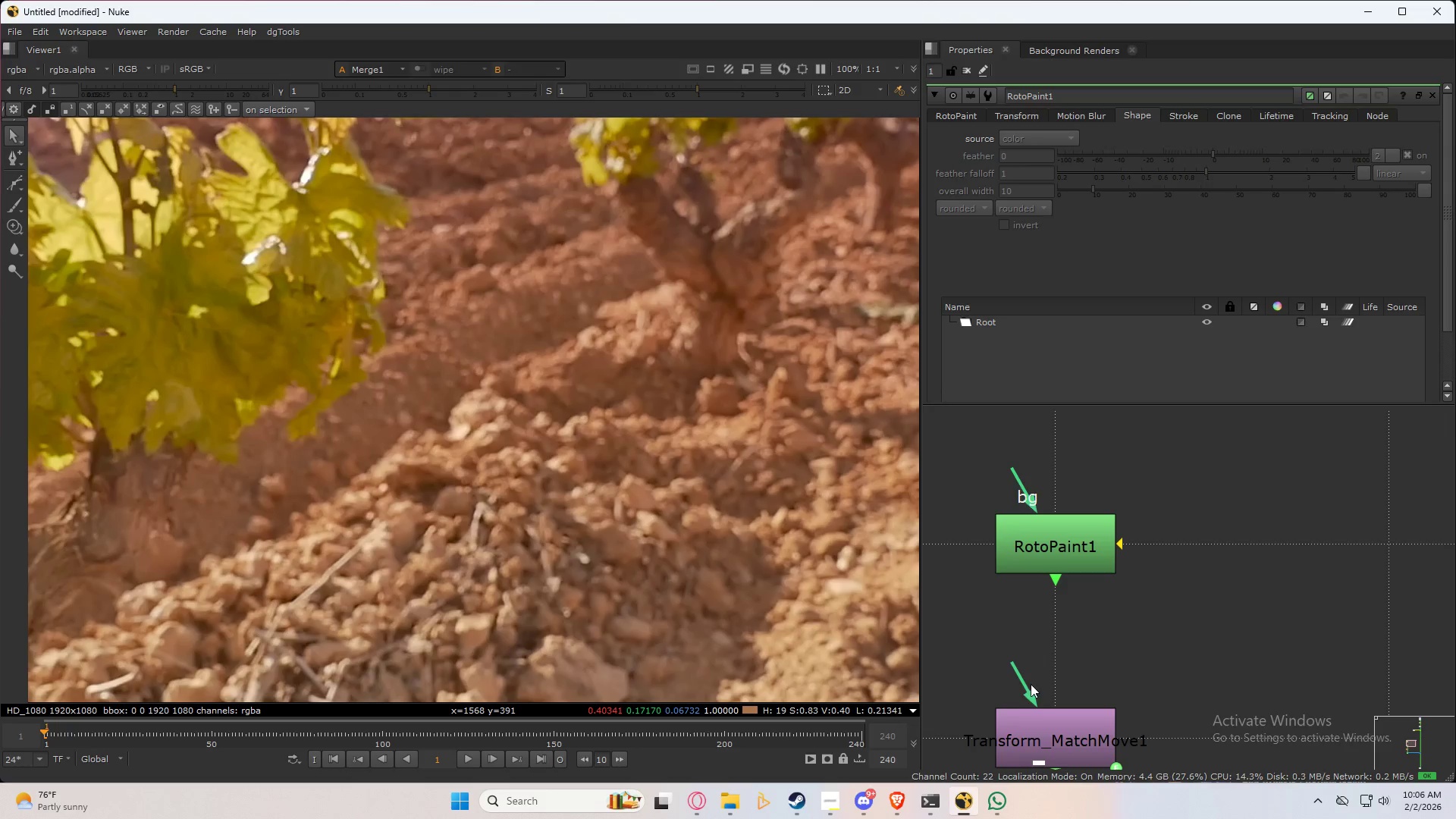 
left_click_drag(start_coordinate=[1022, 682], to_coordinate=[1062, 551])
 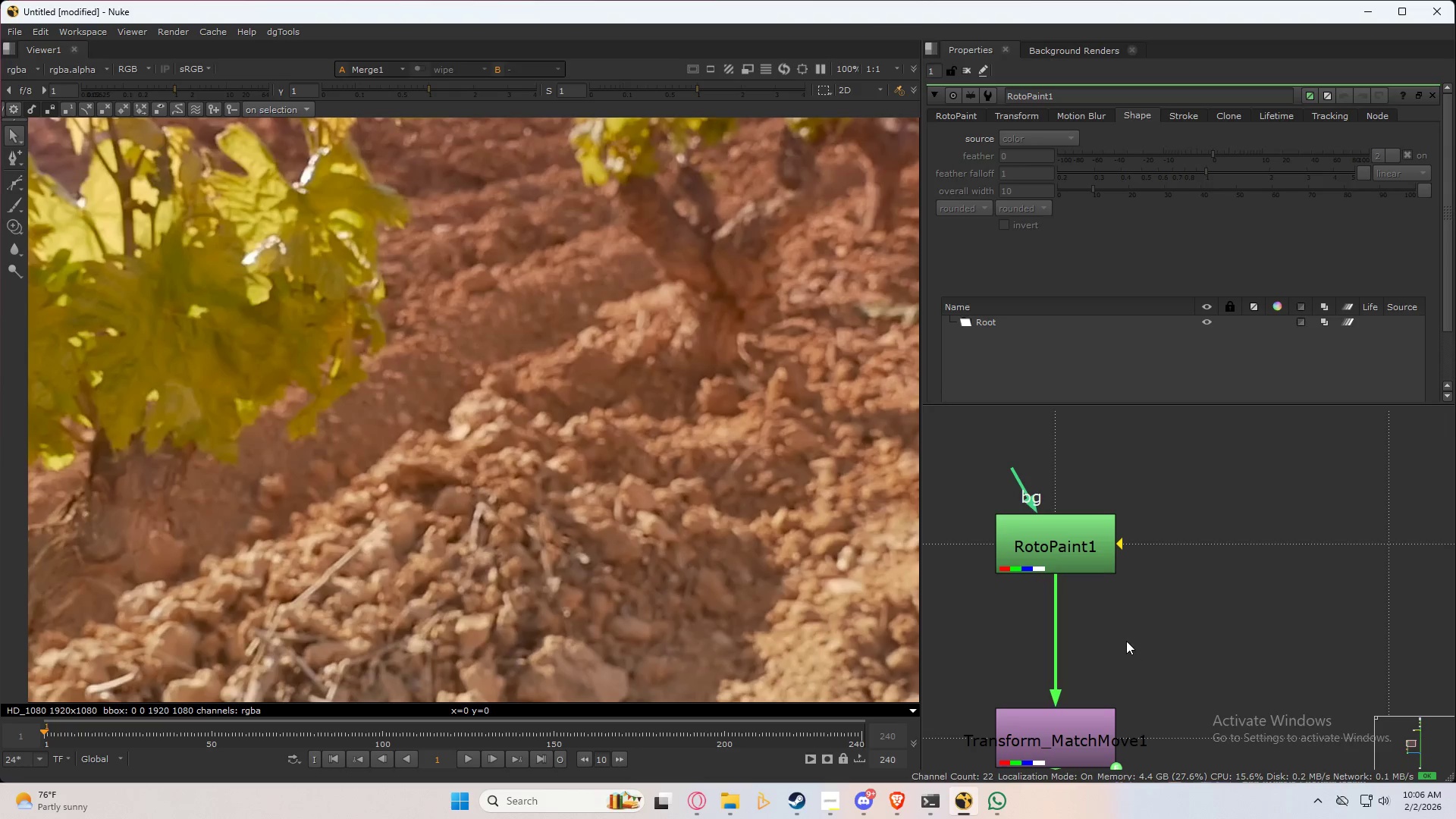 
scroll: coordinate [1267, 601], scroll_direction: down, amount: 4.0
 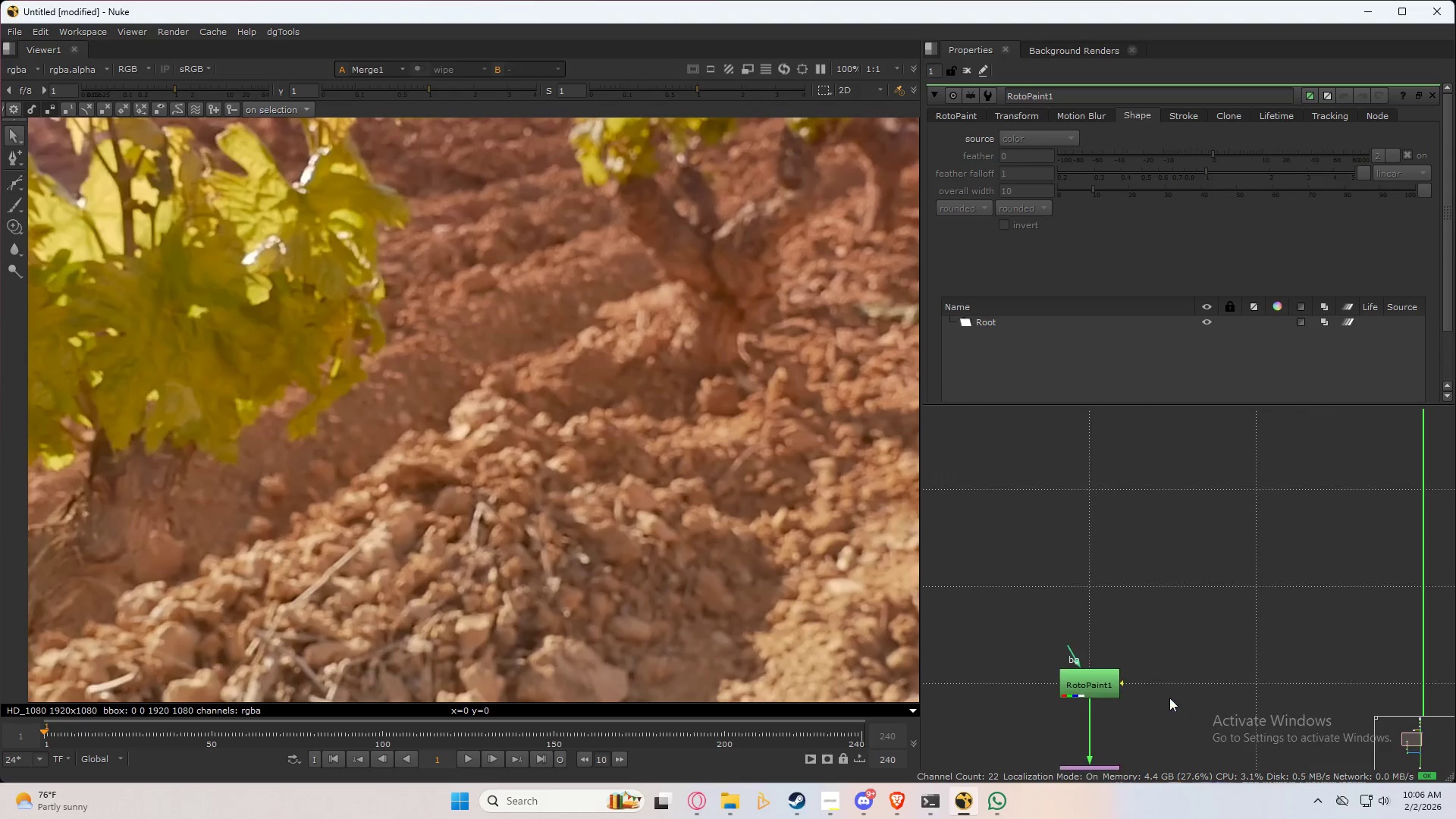 
left_click([1180, 620])
 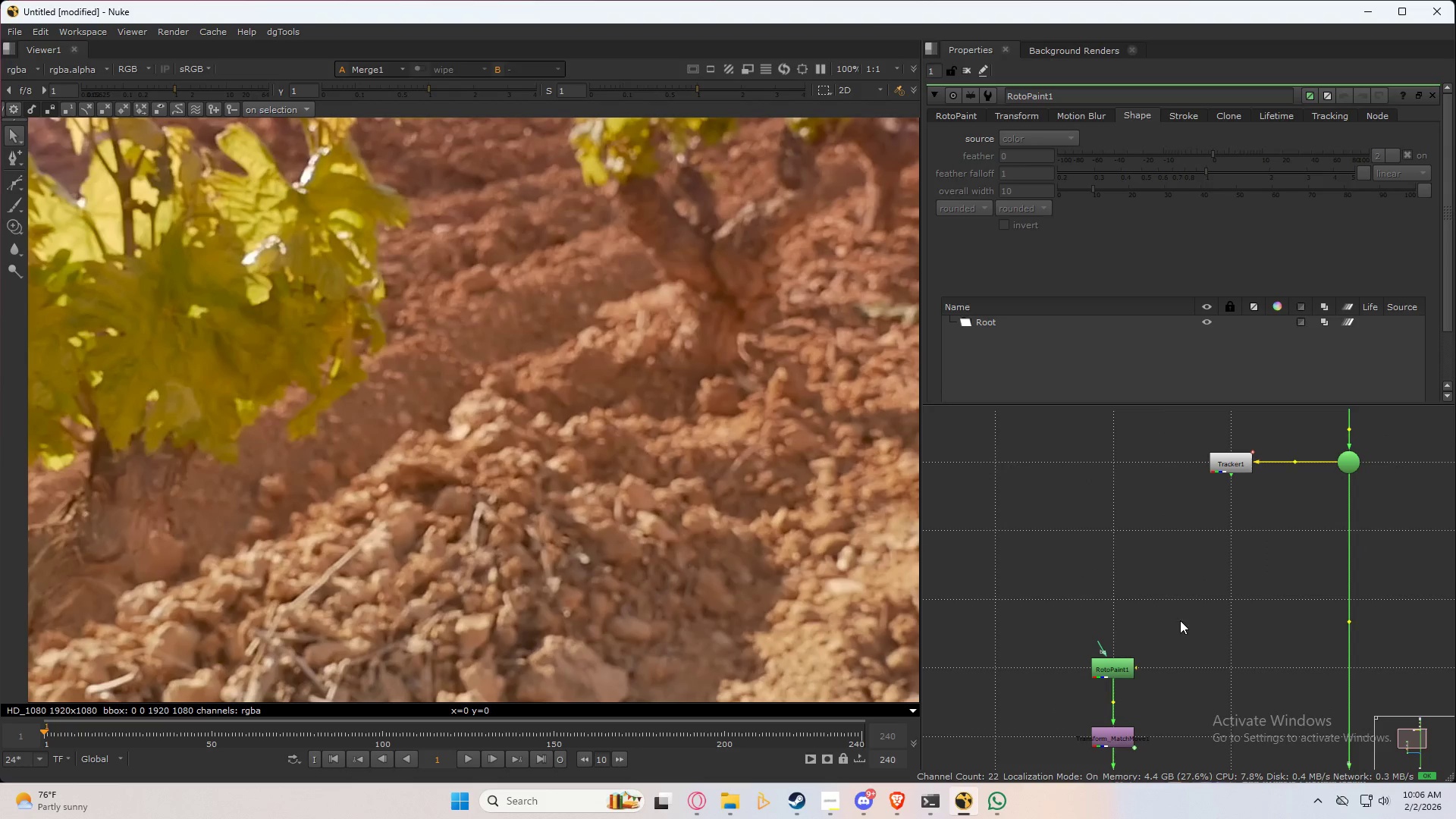 
scroll: coordinate [1172, 629], scroll_direction: down, amount: 2.0
 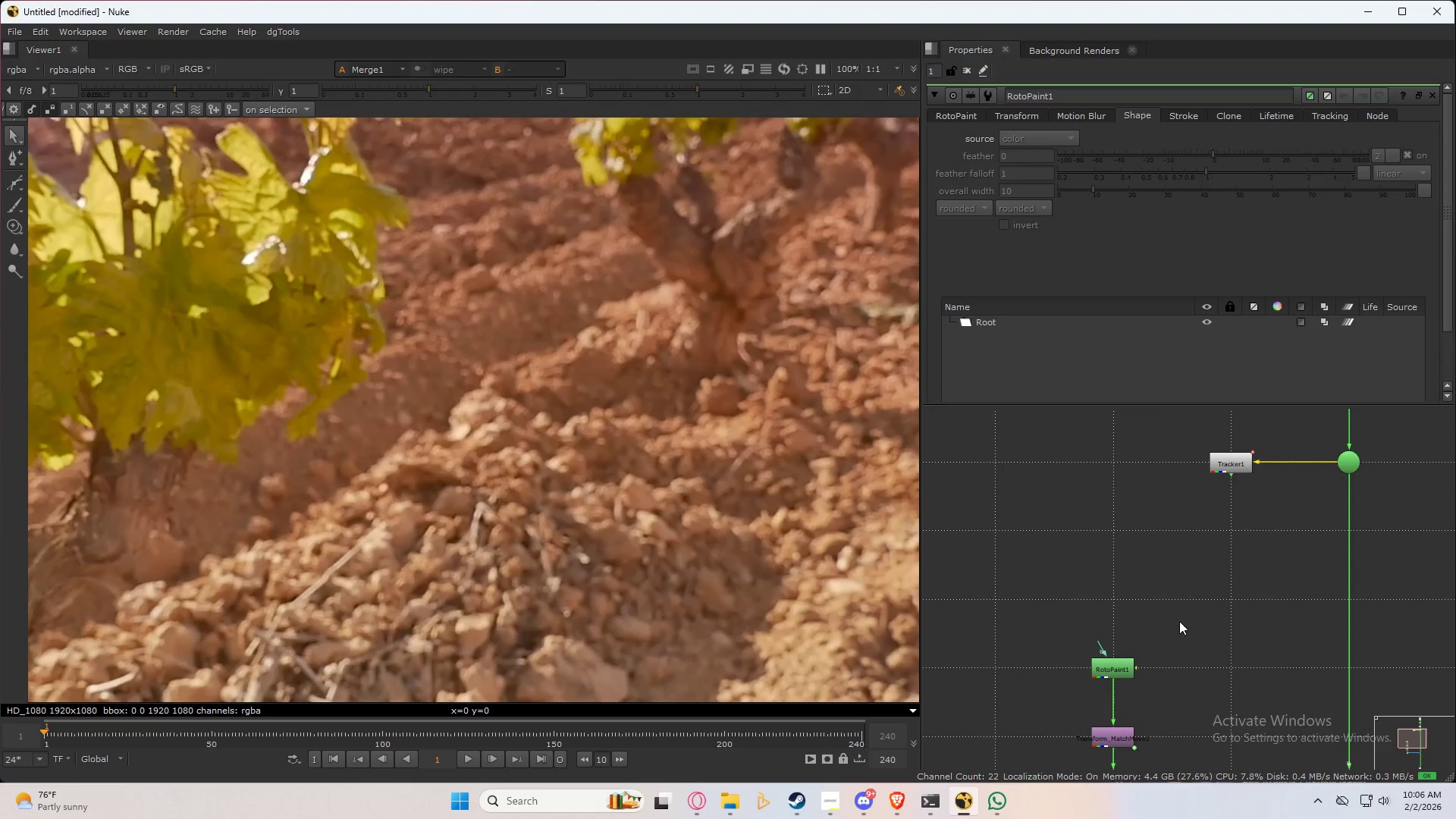 
key(Control+Z)
 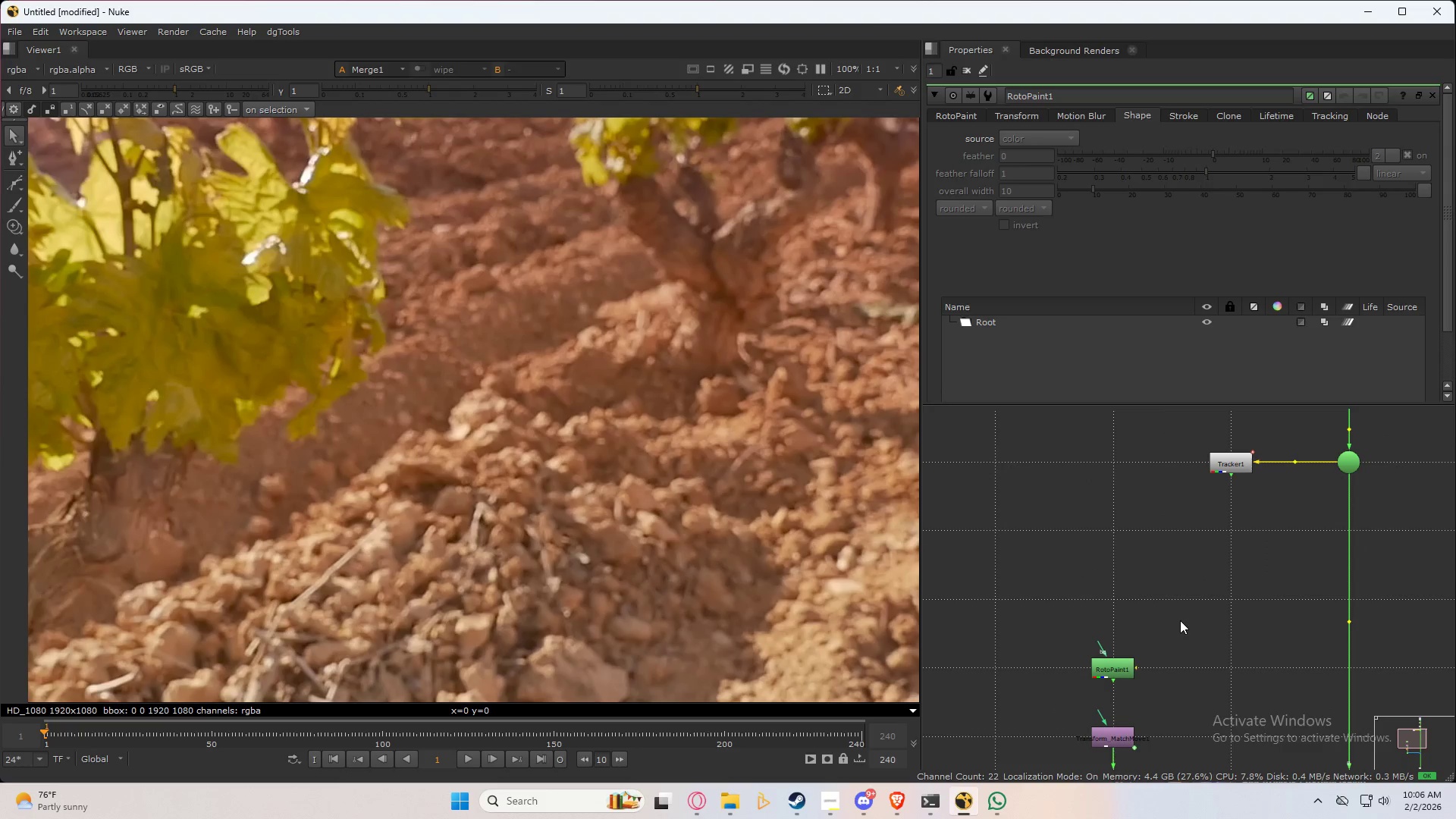 
key(Control+Z)
 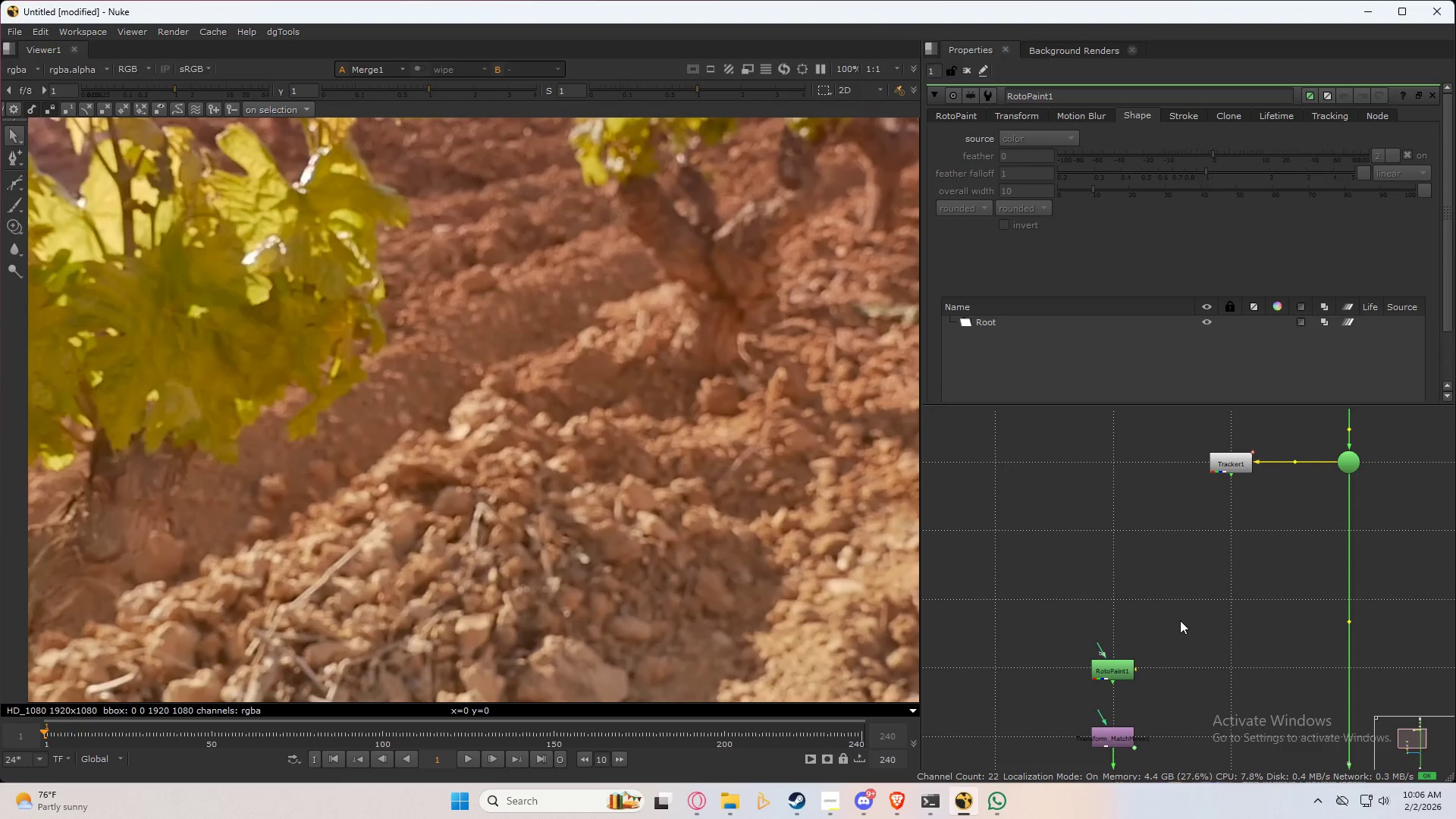 
key(Control+Z)
 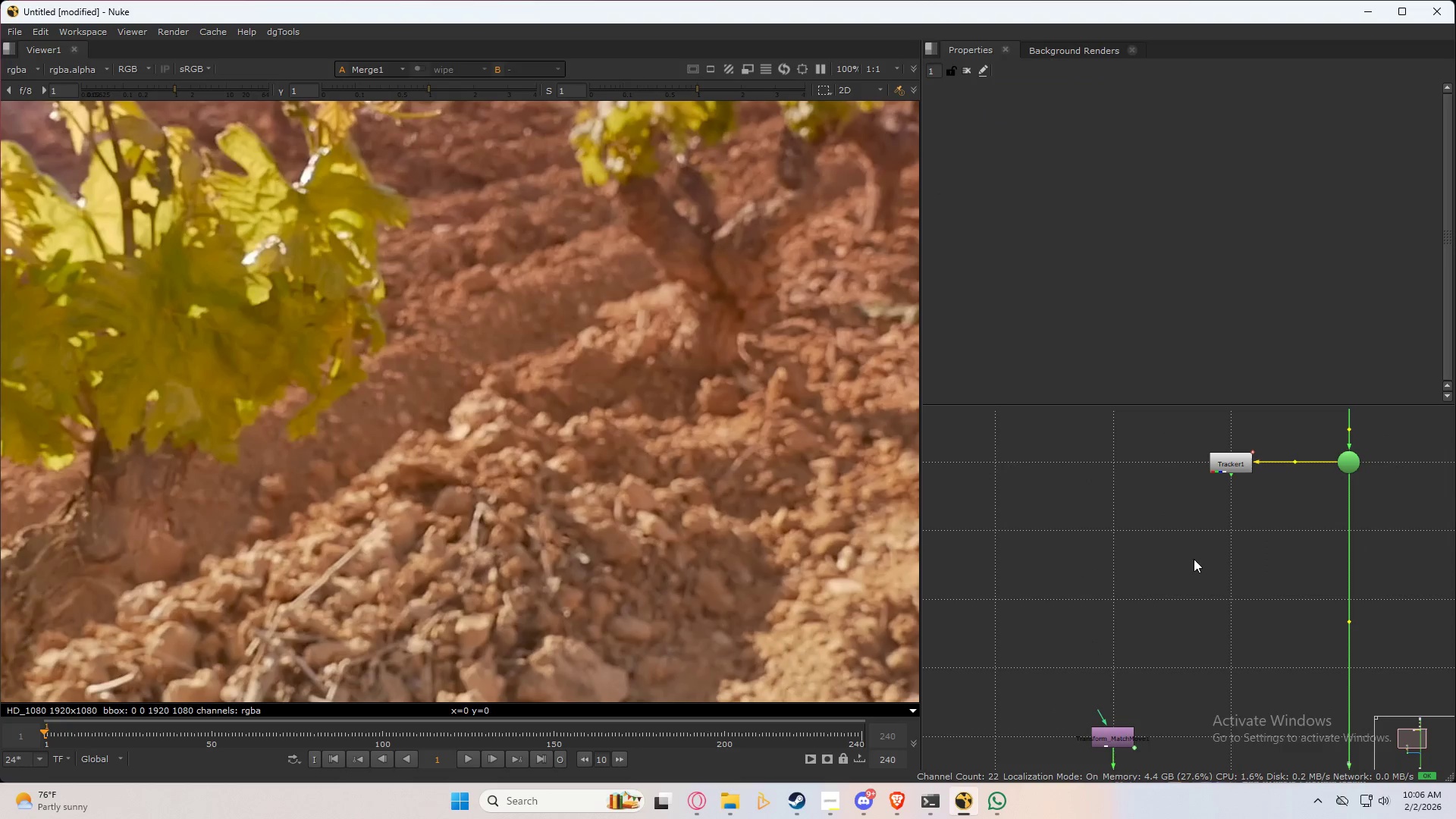 
key(Control+Z)
 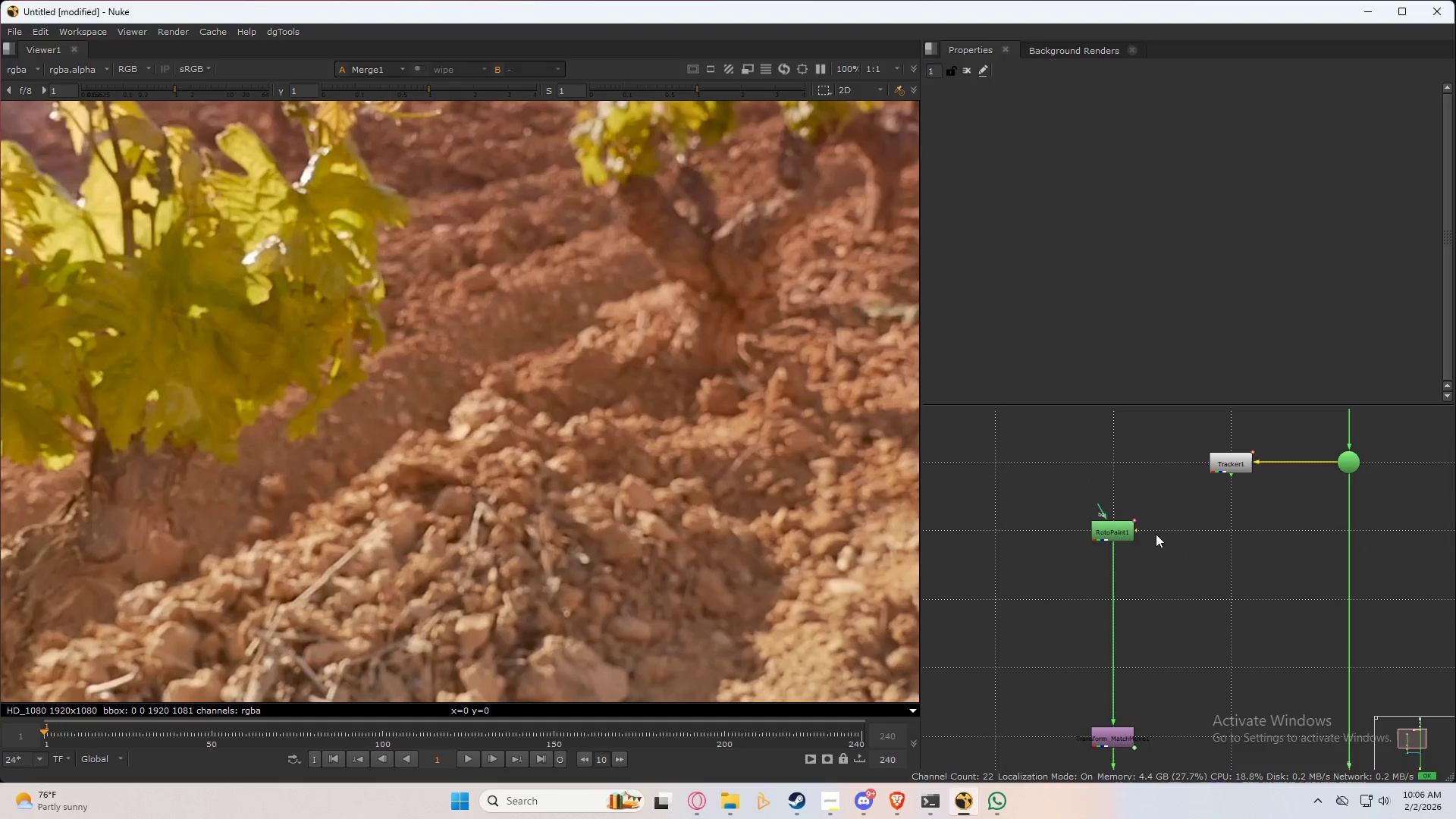 
key(Control+Shift+Z)
 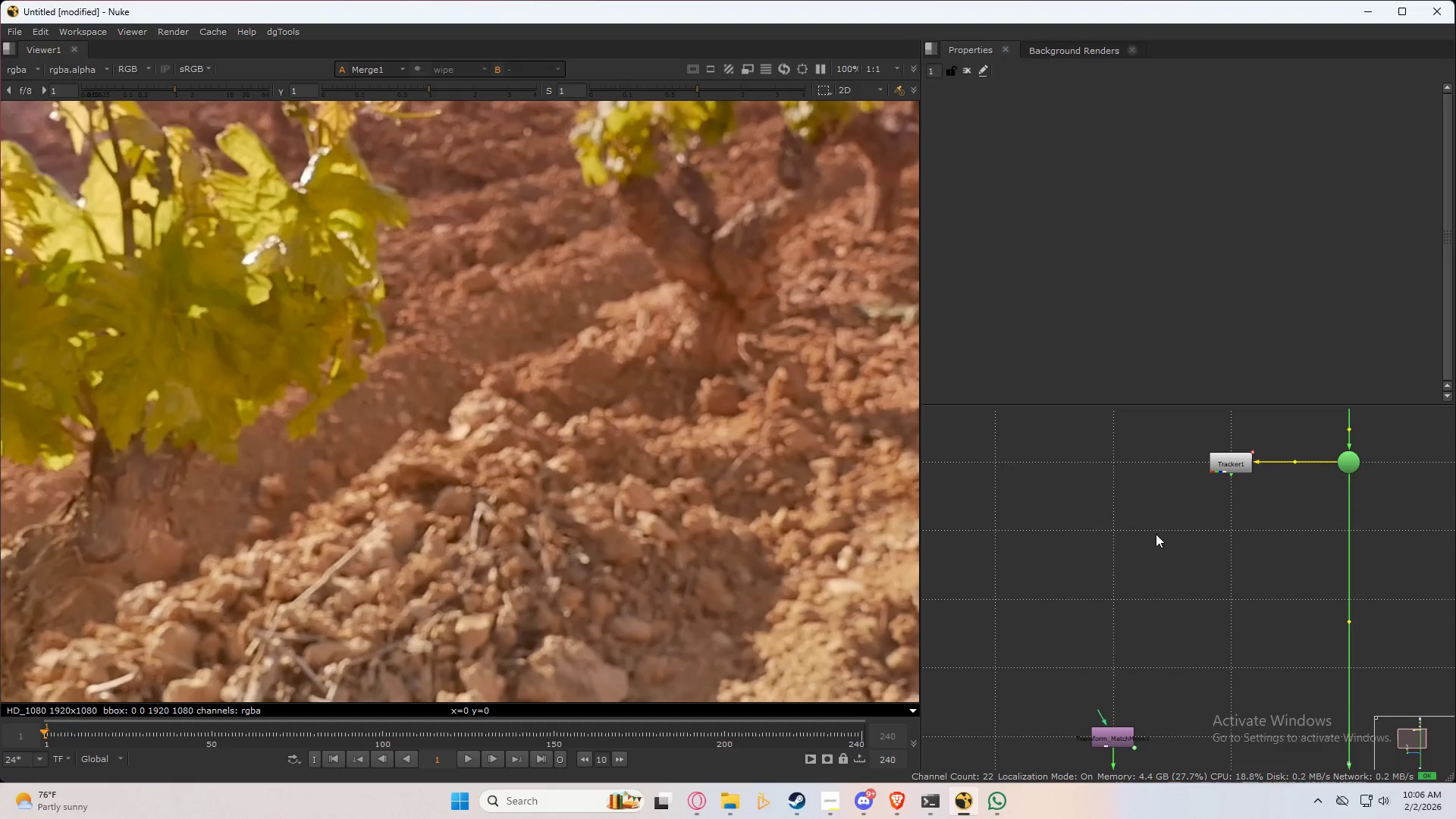 
key(Control+Shift+Z)
 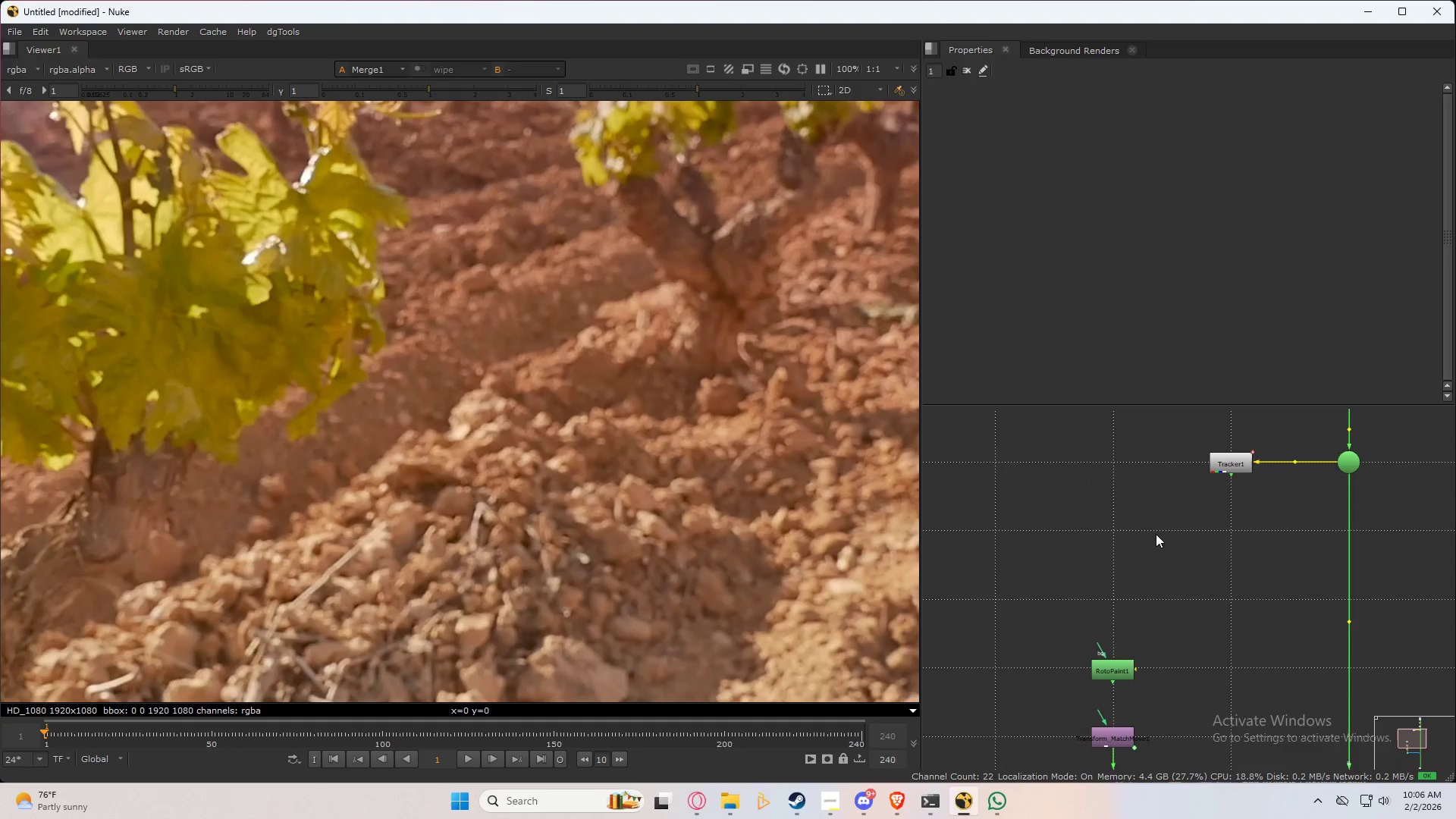 
key(Control+Shift+Z)
 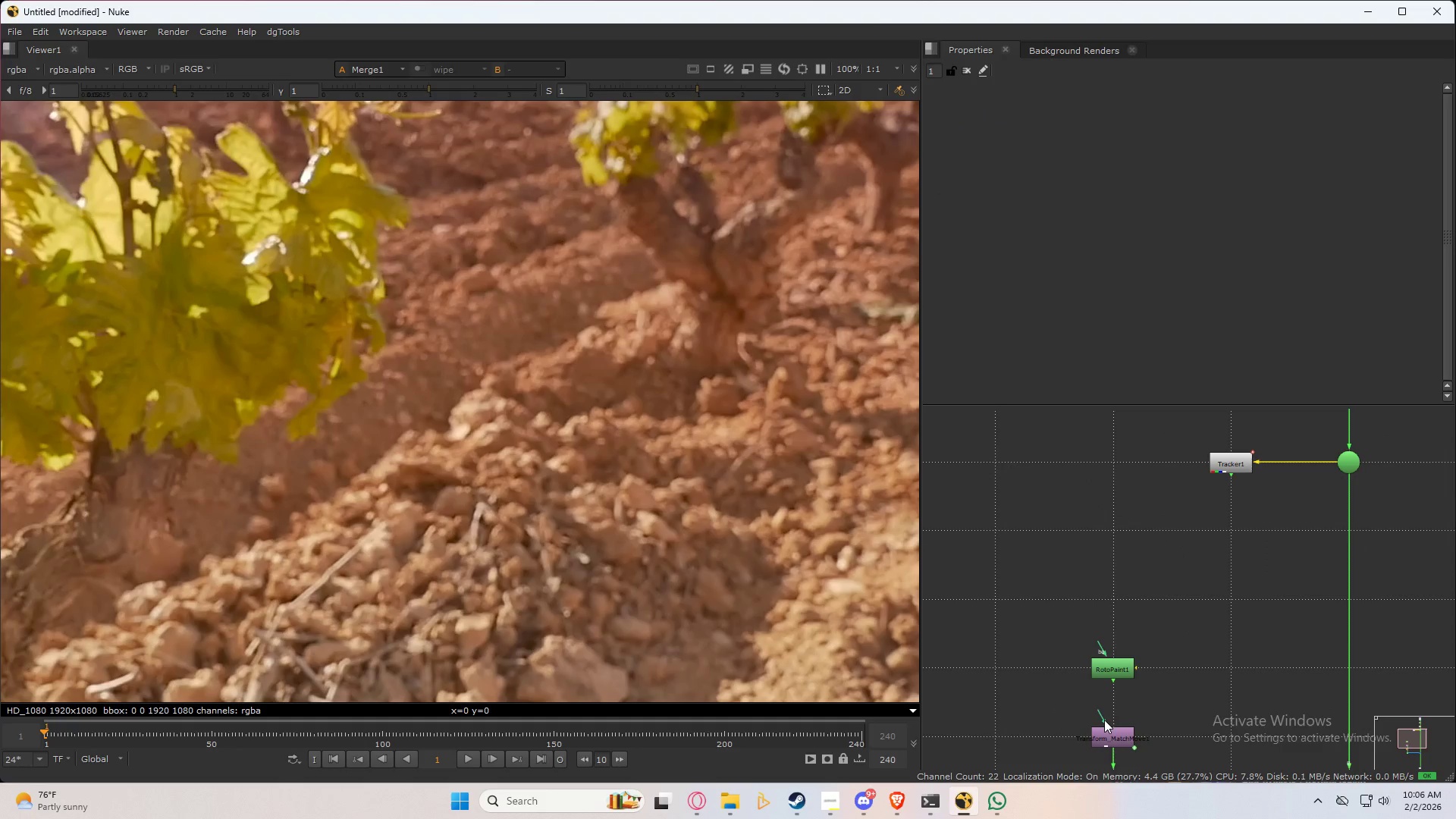 
left_click_drag(start_coordinate=[1104, 720], to_coordinate=[1110, 662])
 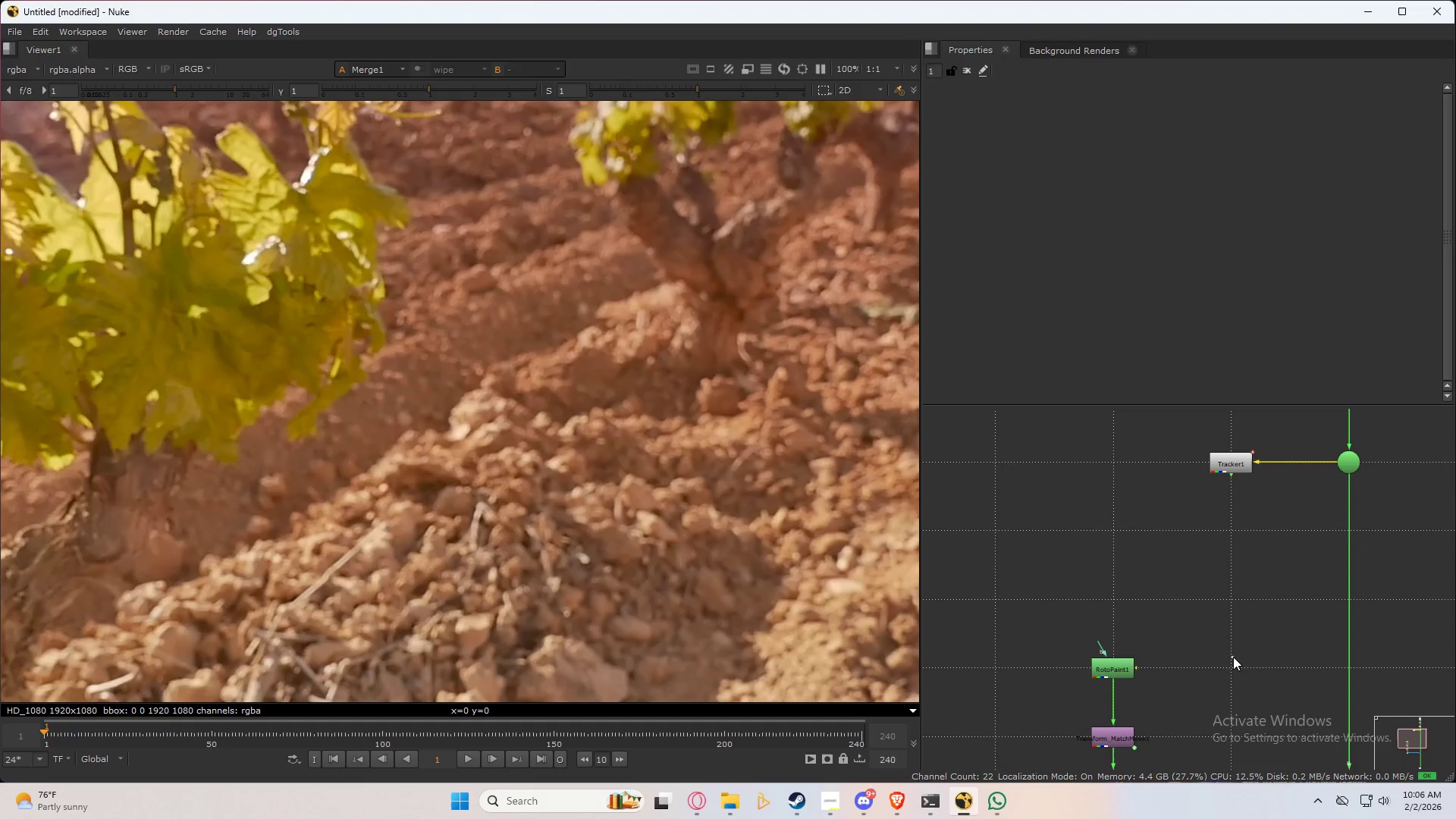 
double_click([1233, 657])
 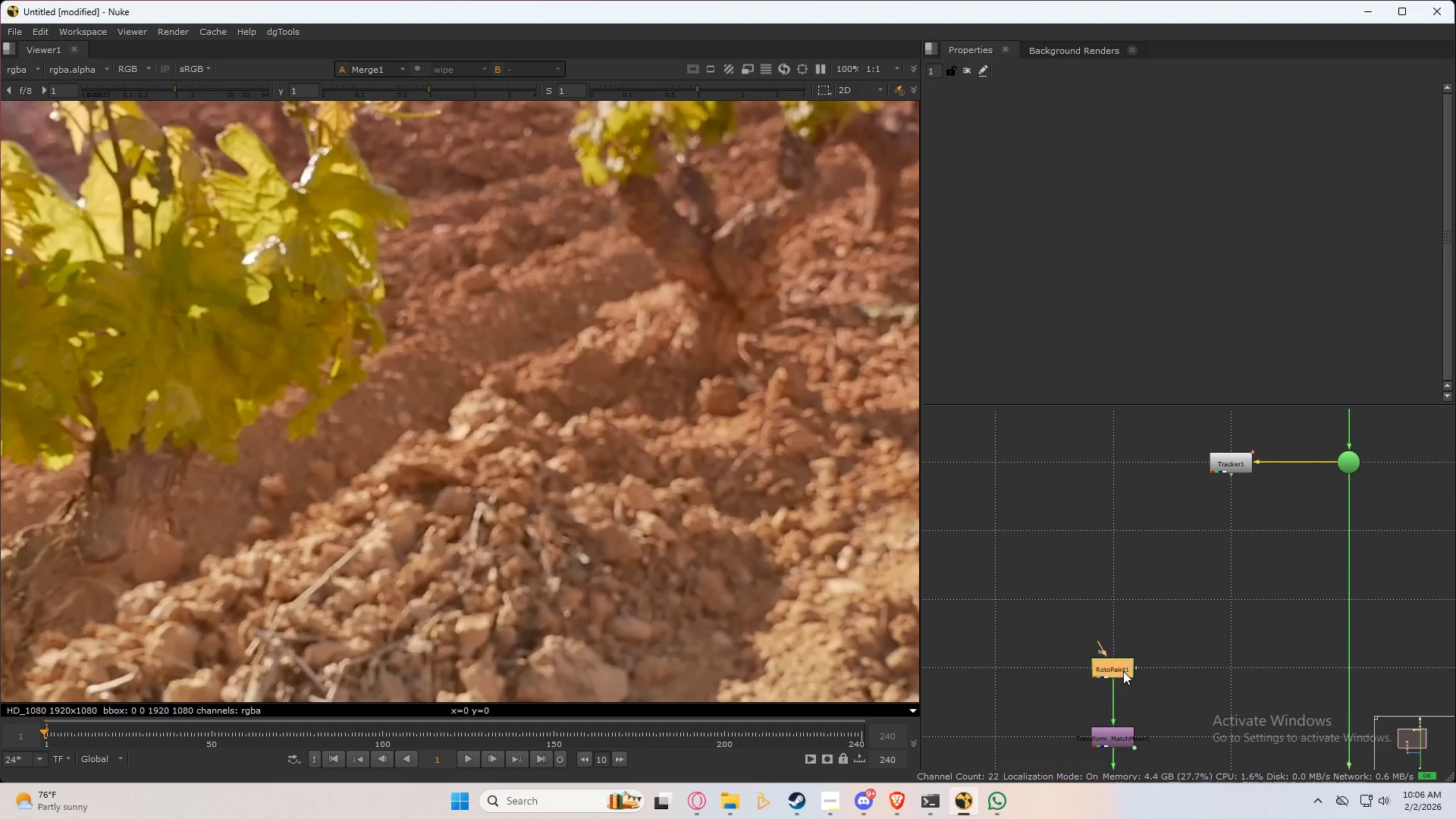 
key(2)
 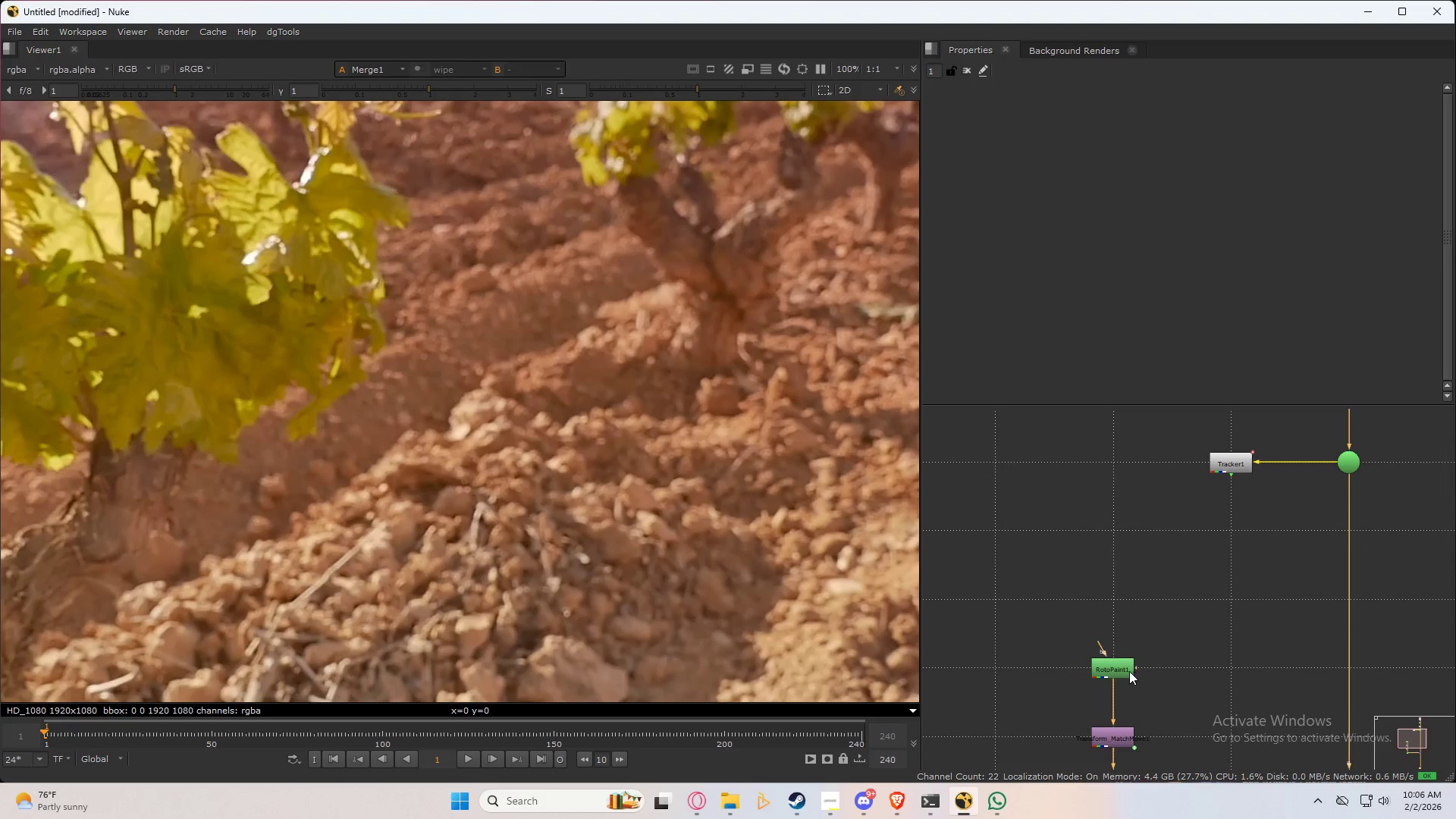 
double_click([1123, 671])
 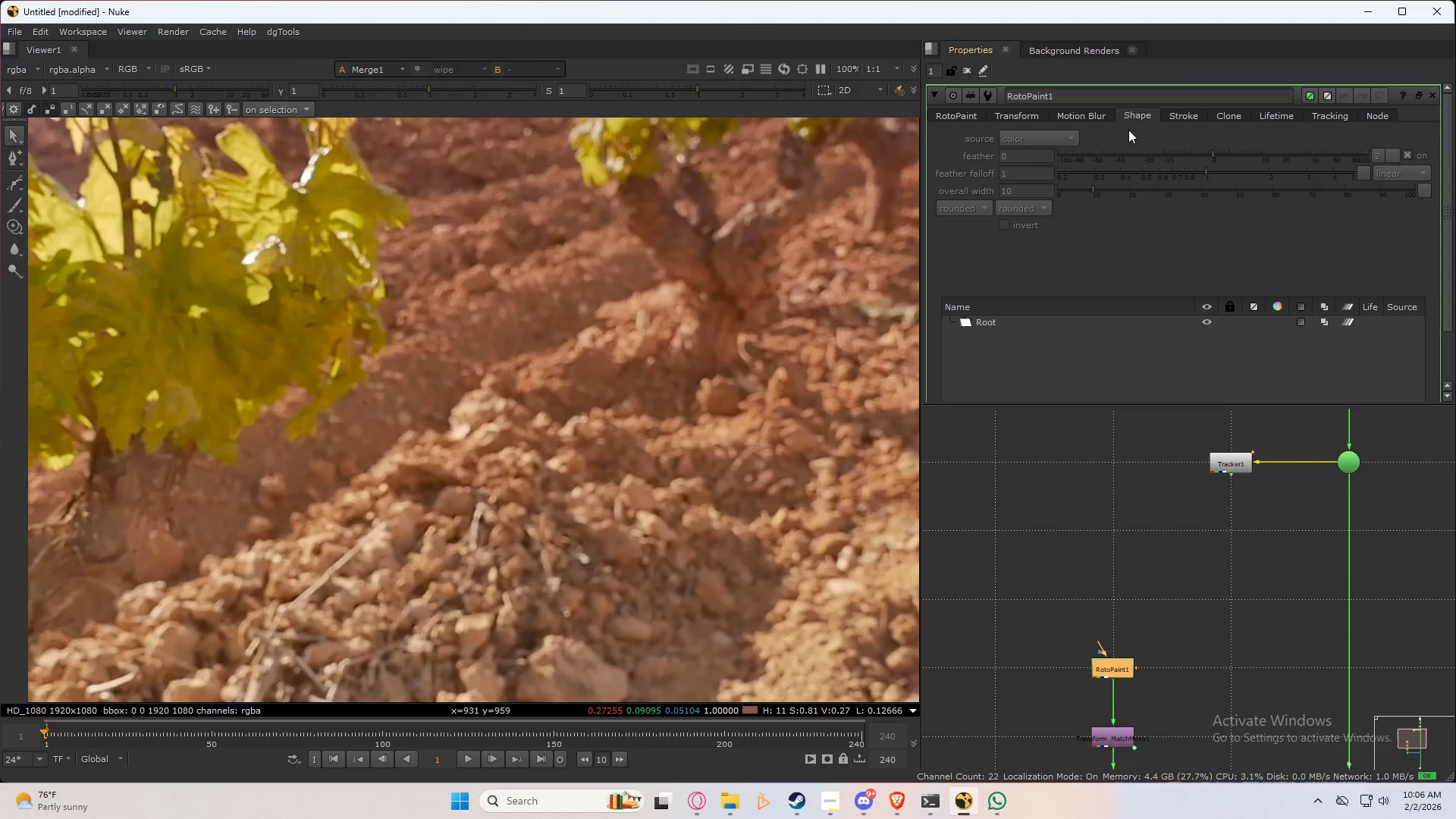 
left_click([1146, 114])
 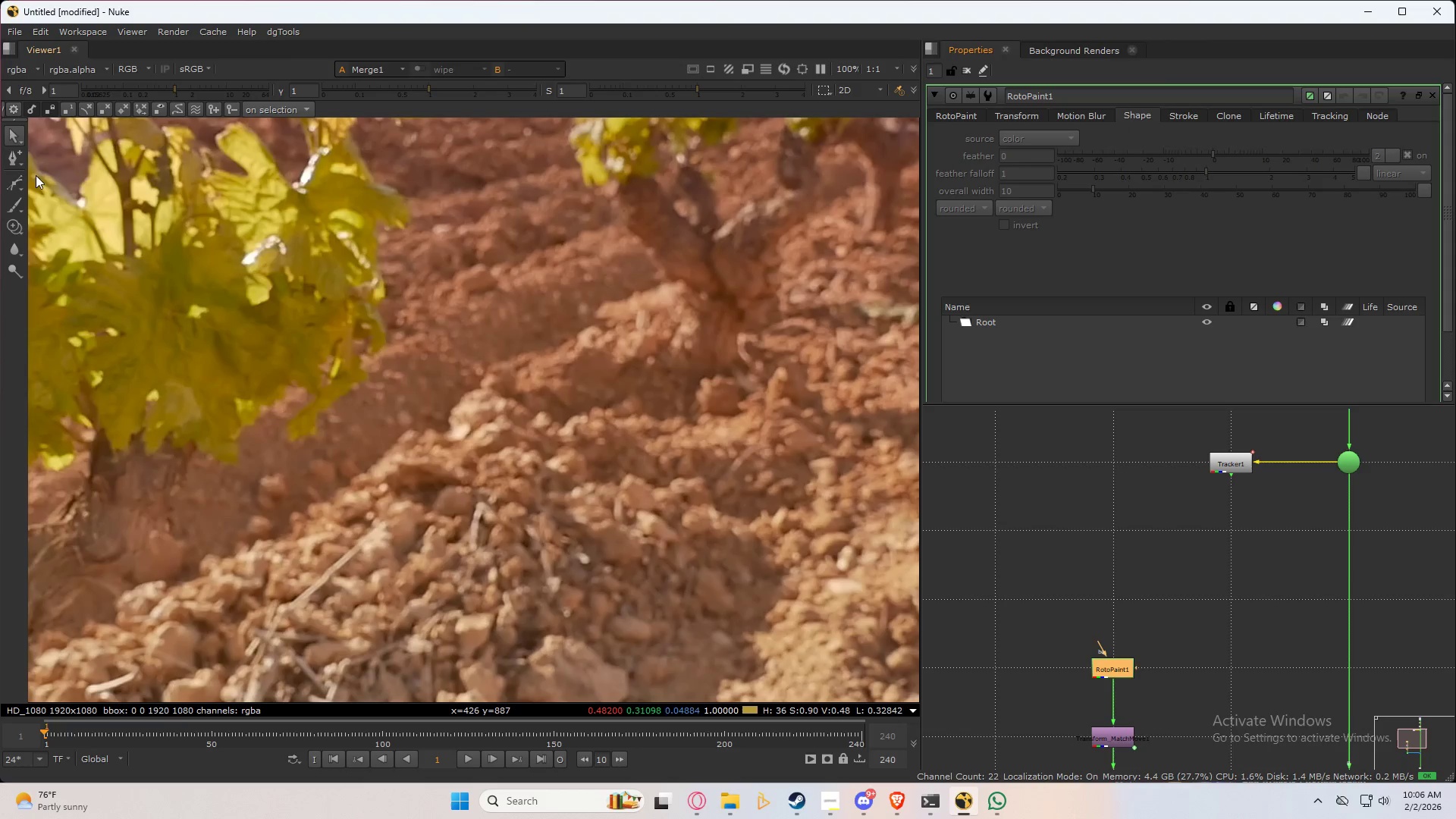 
left_click_drag(start_coordinate=[18, 182], to_coordinate=[61, 243])
 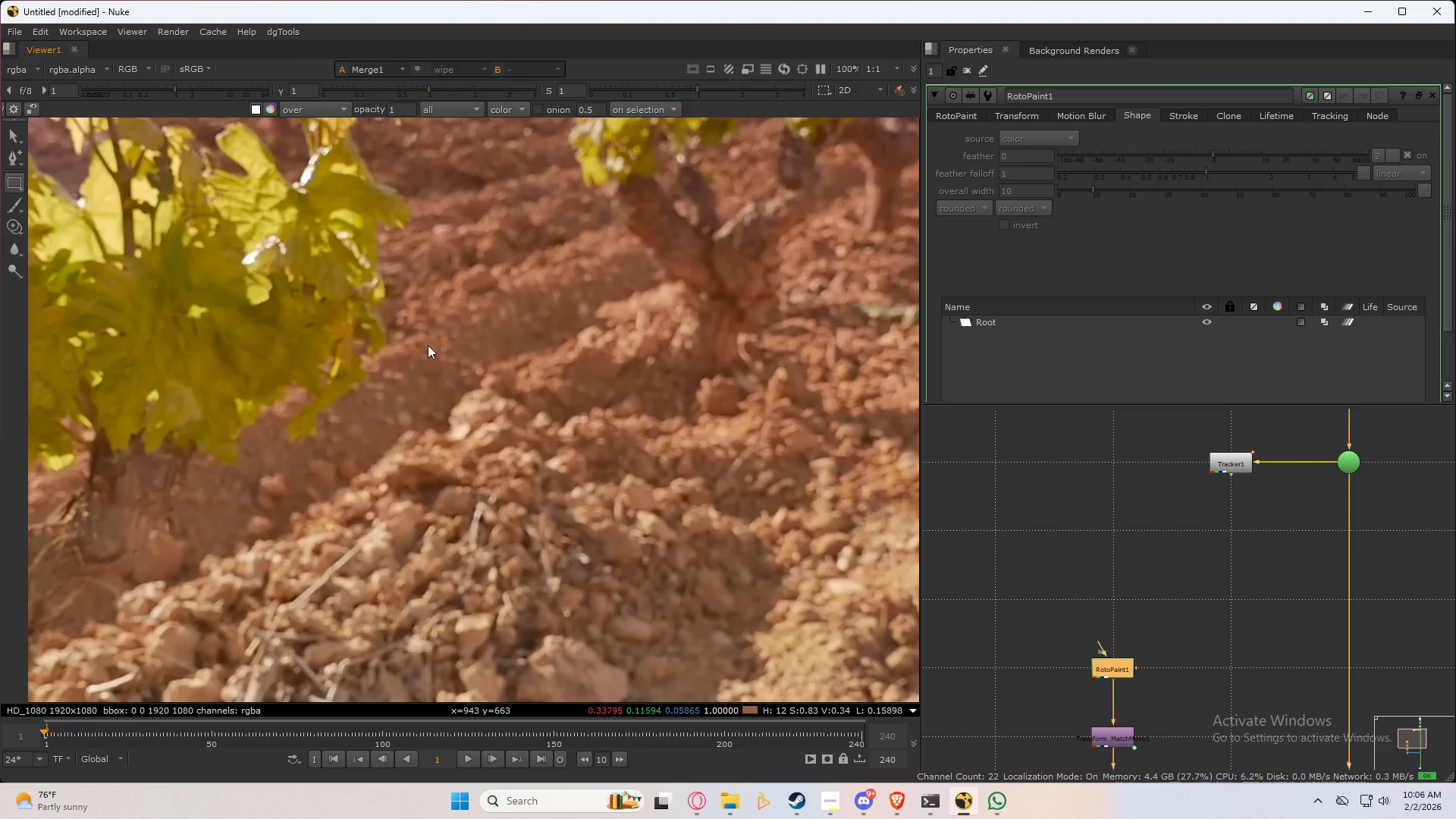 
left_click_drag(start_coordinate=[428, 344], to_coordinate=[697, 499])
 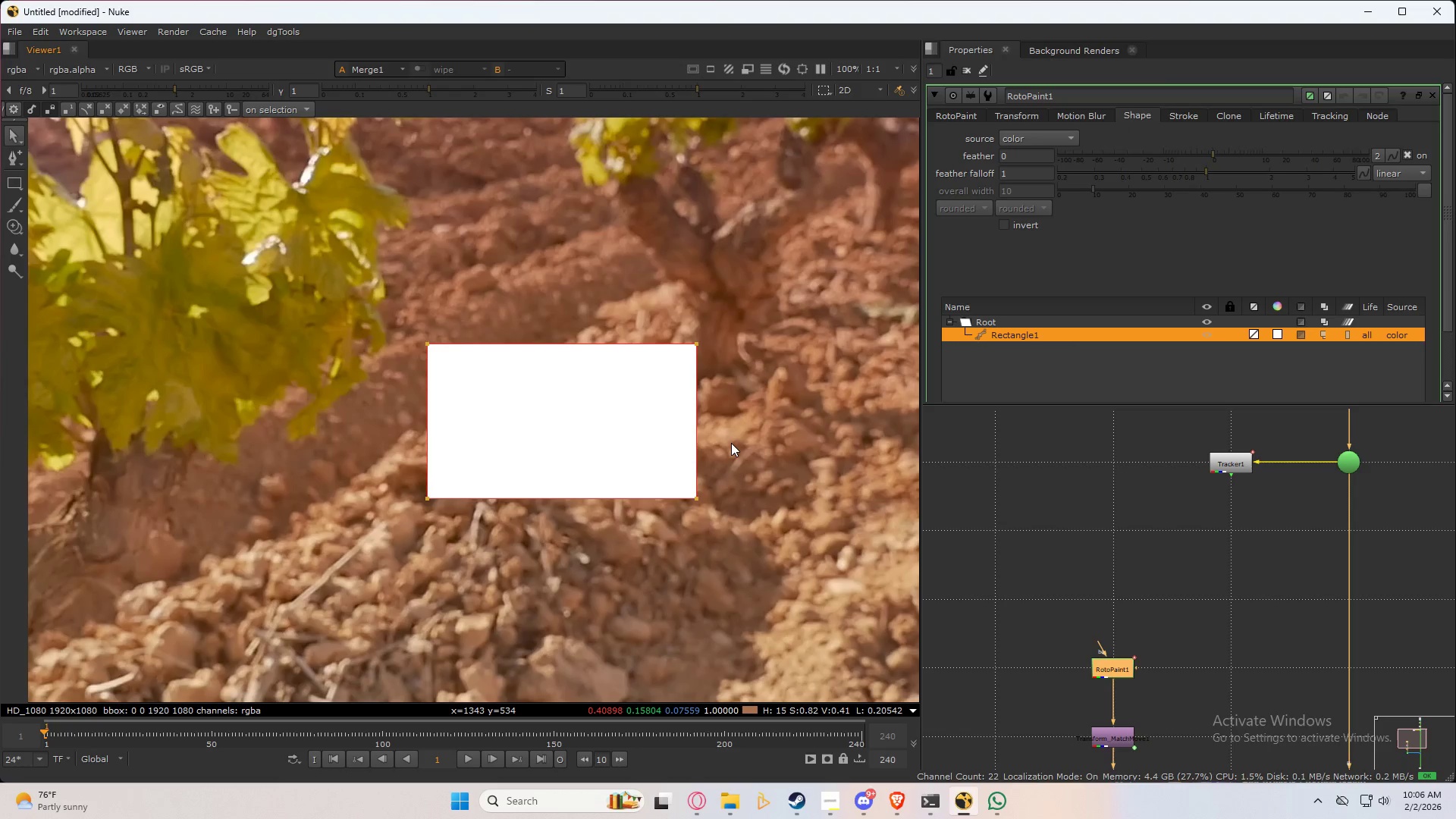 
key(Delete)
 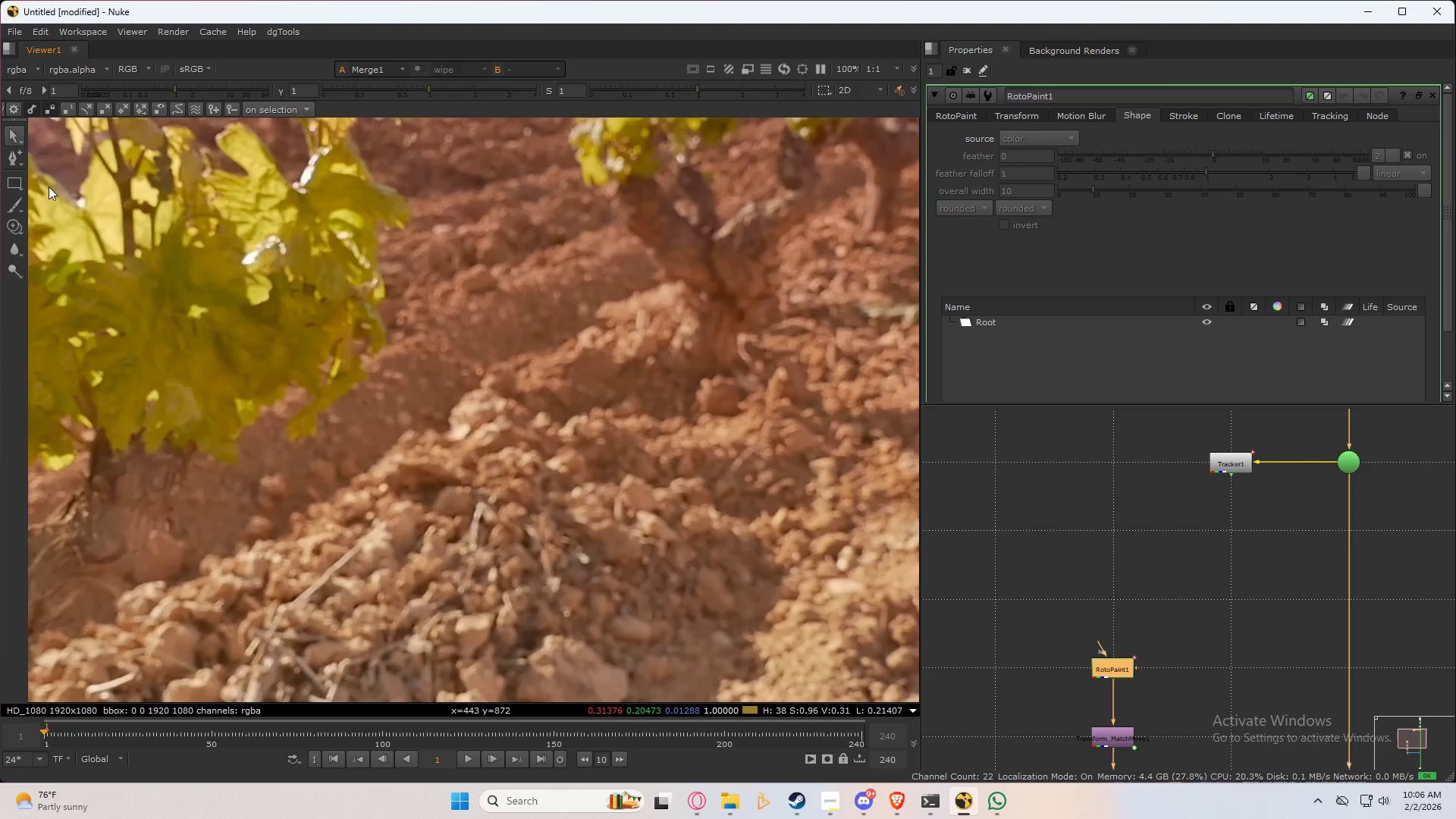 
left_click_drag(start_coordinate=[11, 184], to_coordinate=[74, 278])
 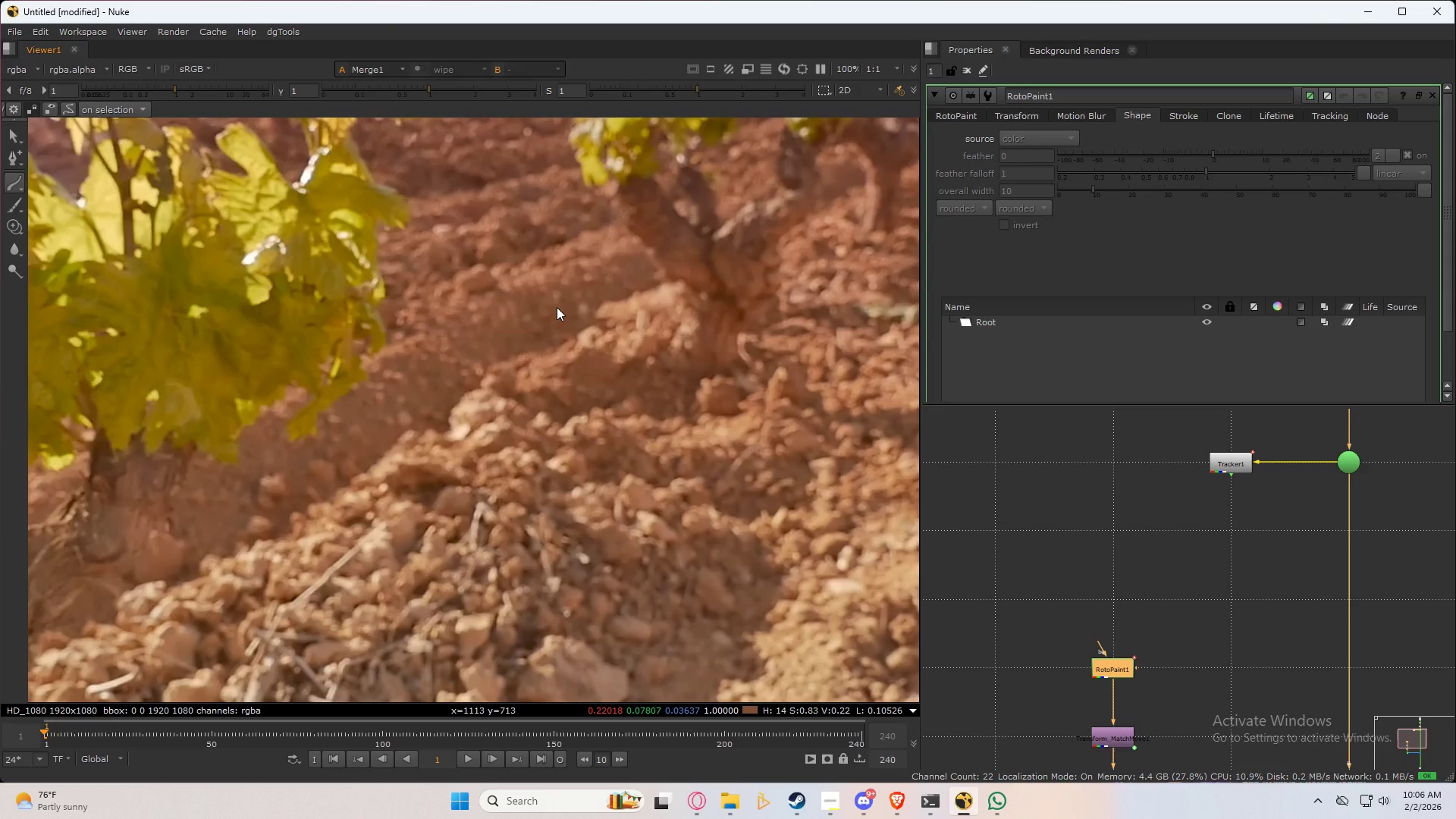 
left_click_drag(start_coordinate=[557, 307], to_coordinate=[560, 331])
 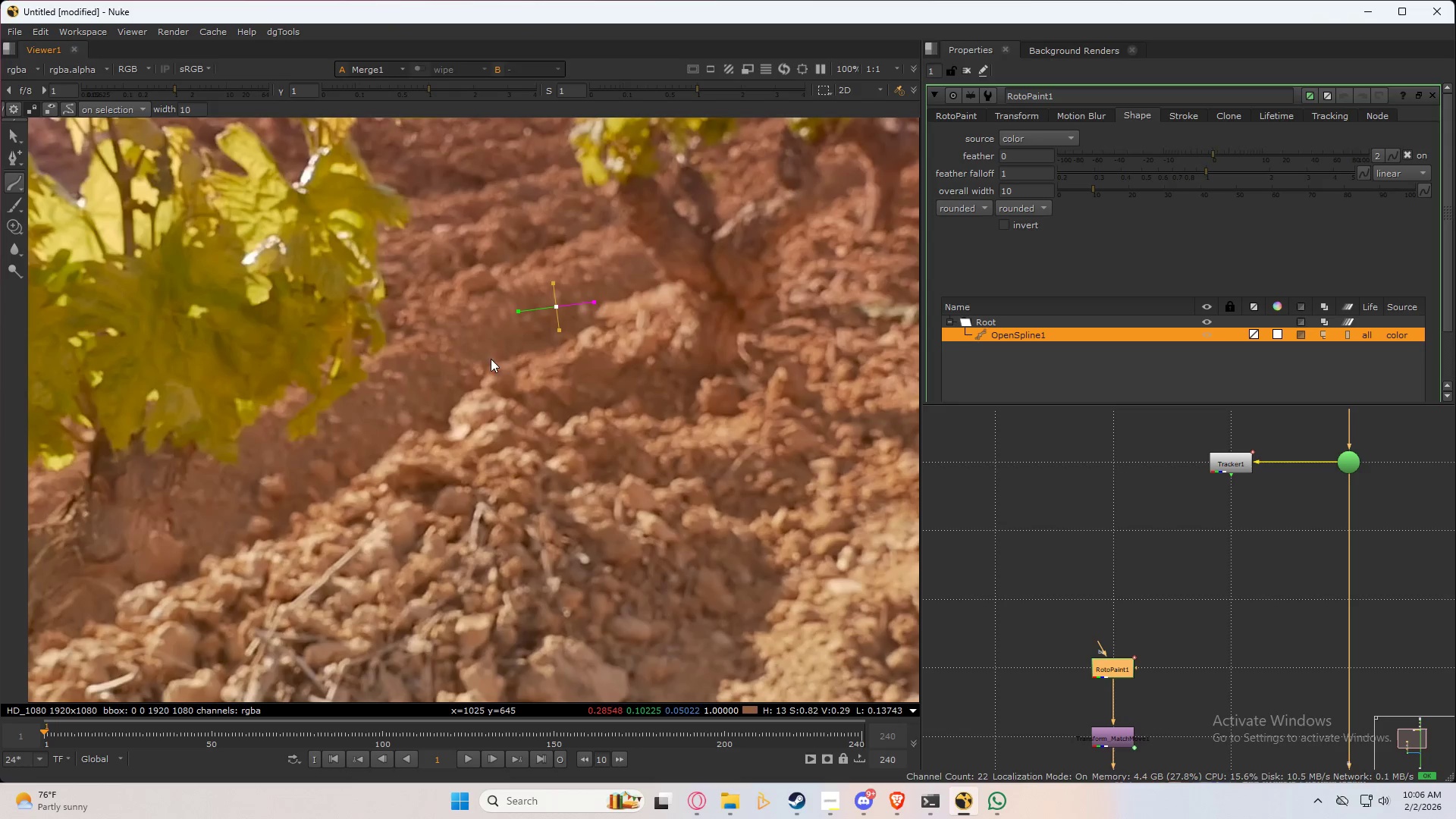 
left_click_drag(start_coordinate=[521, 397], to_coordinate=[518, 452])
 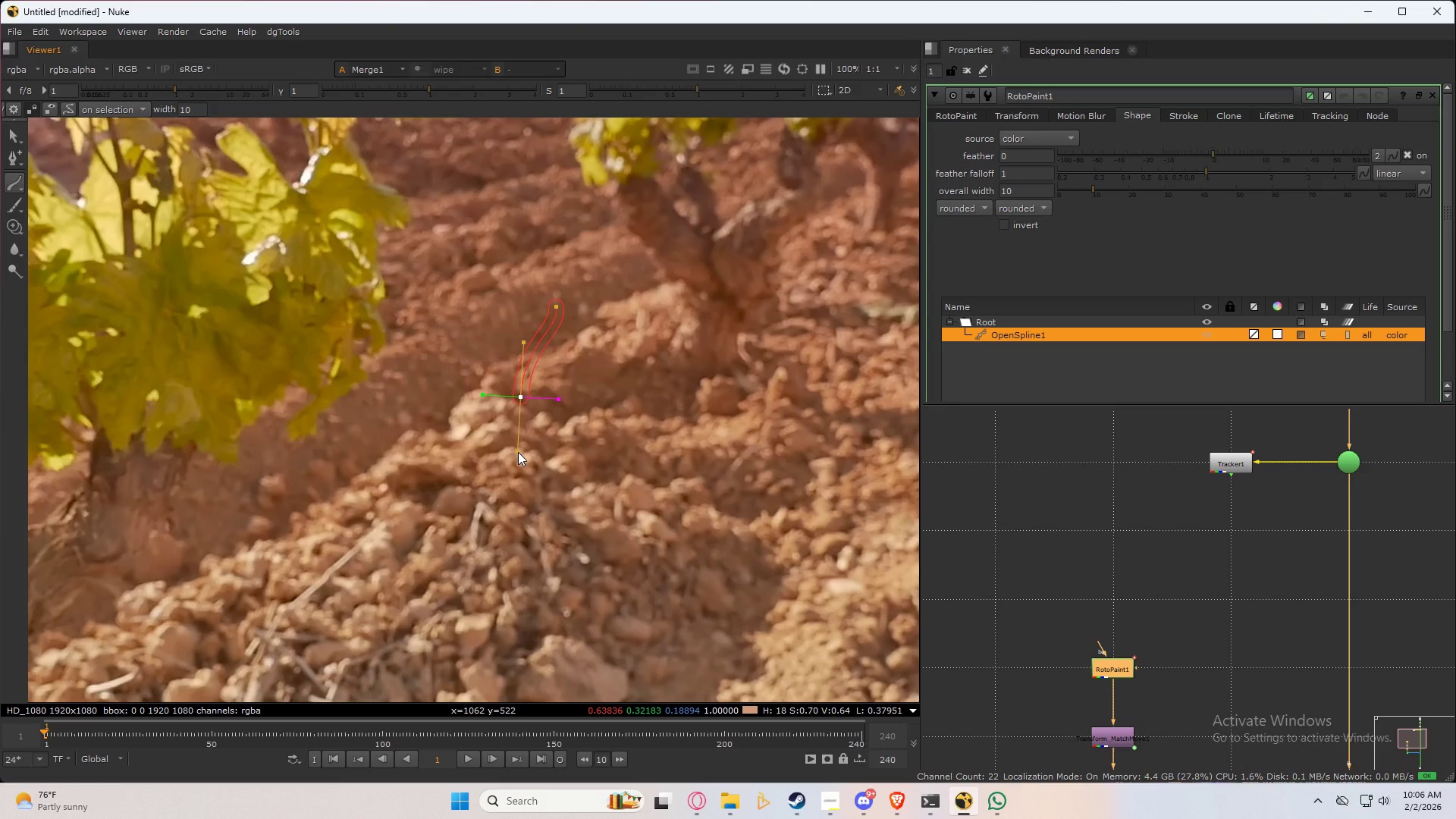 
wait(10.78)
 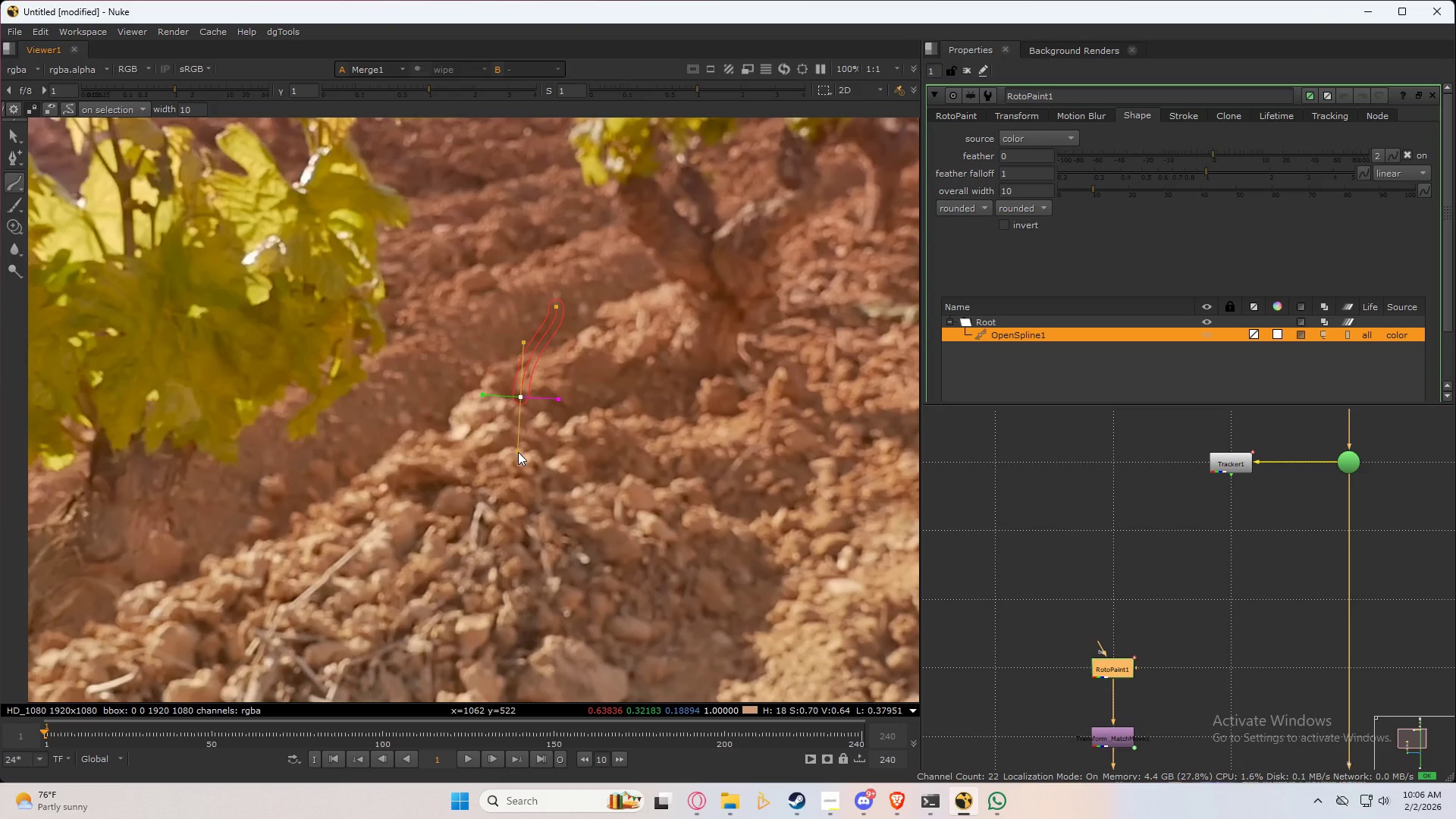 
left_click_drag(start_coordinate=[648, 411], to_coordinate=[657, 370])
 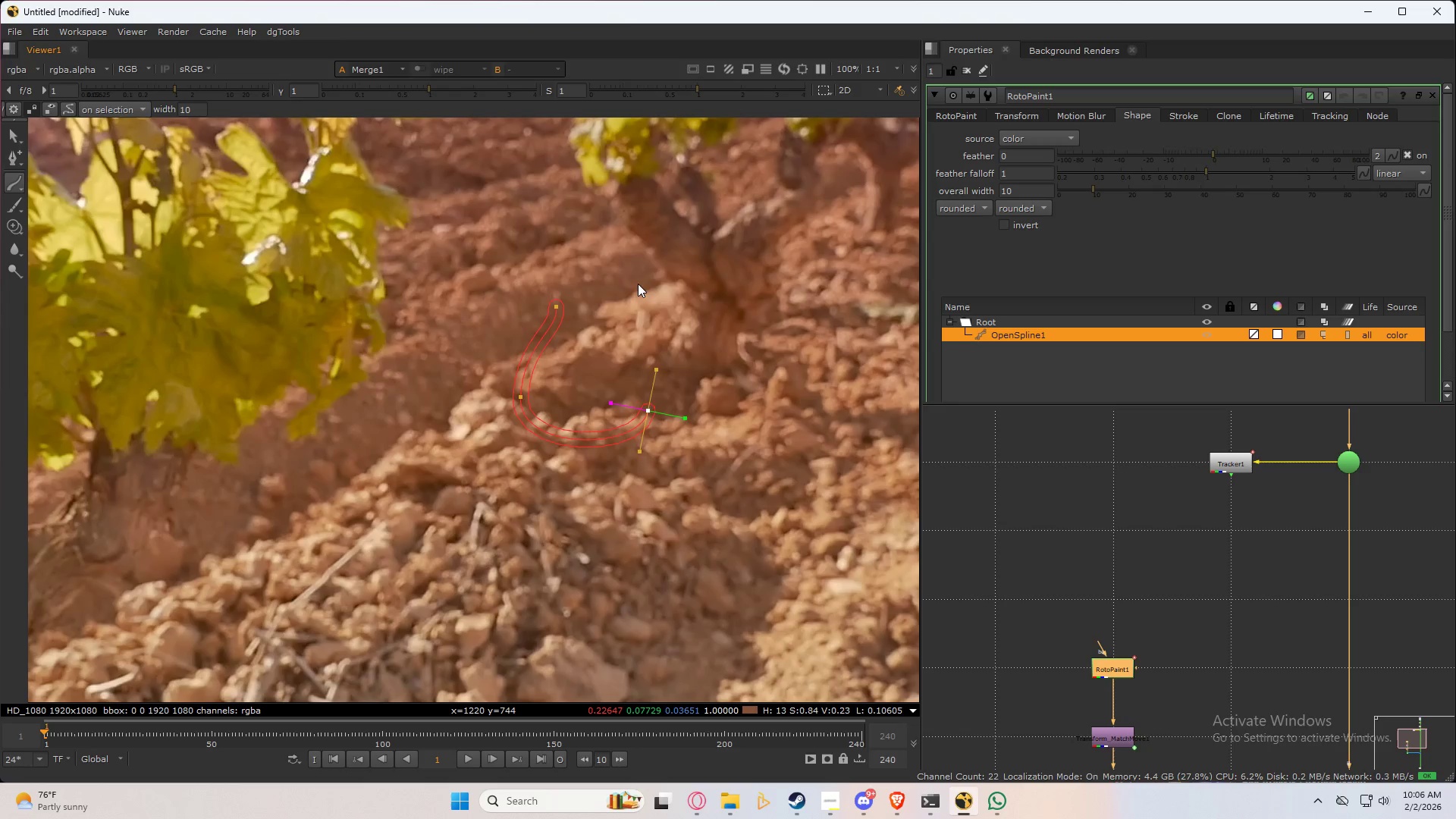 
left_click_drag(start_coordinate=[638, 284], to_coordinate=[634, 282])
 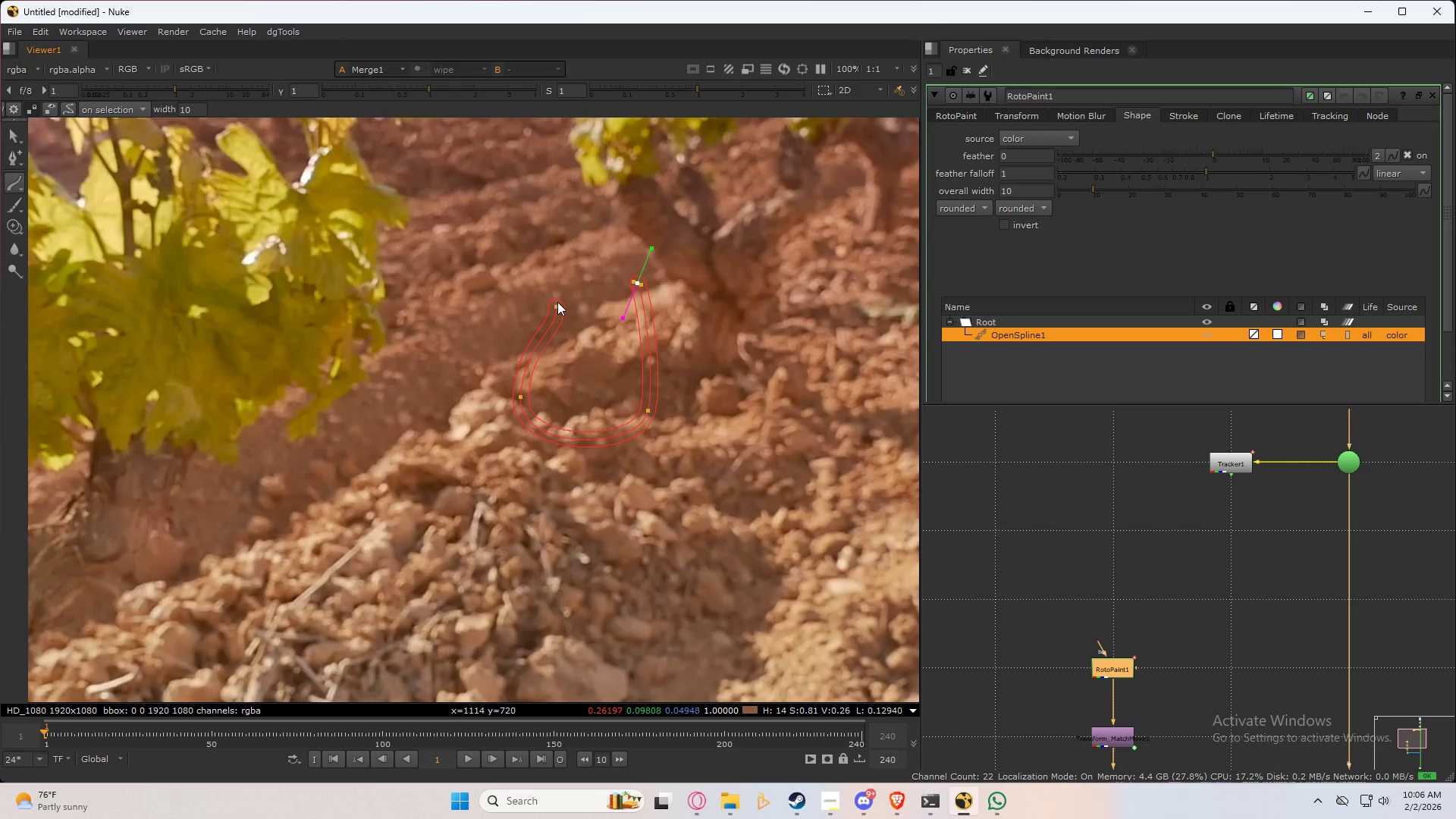 
left_click([555, 304])
 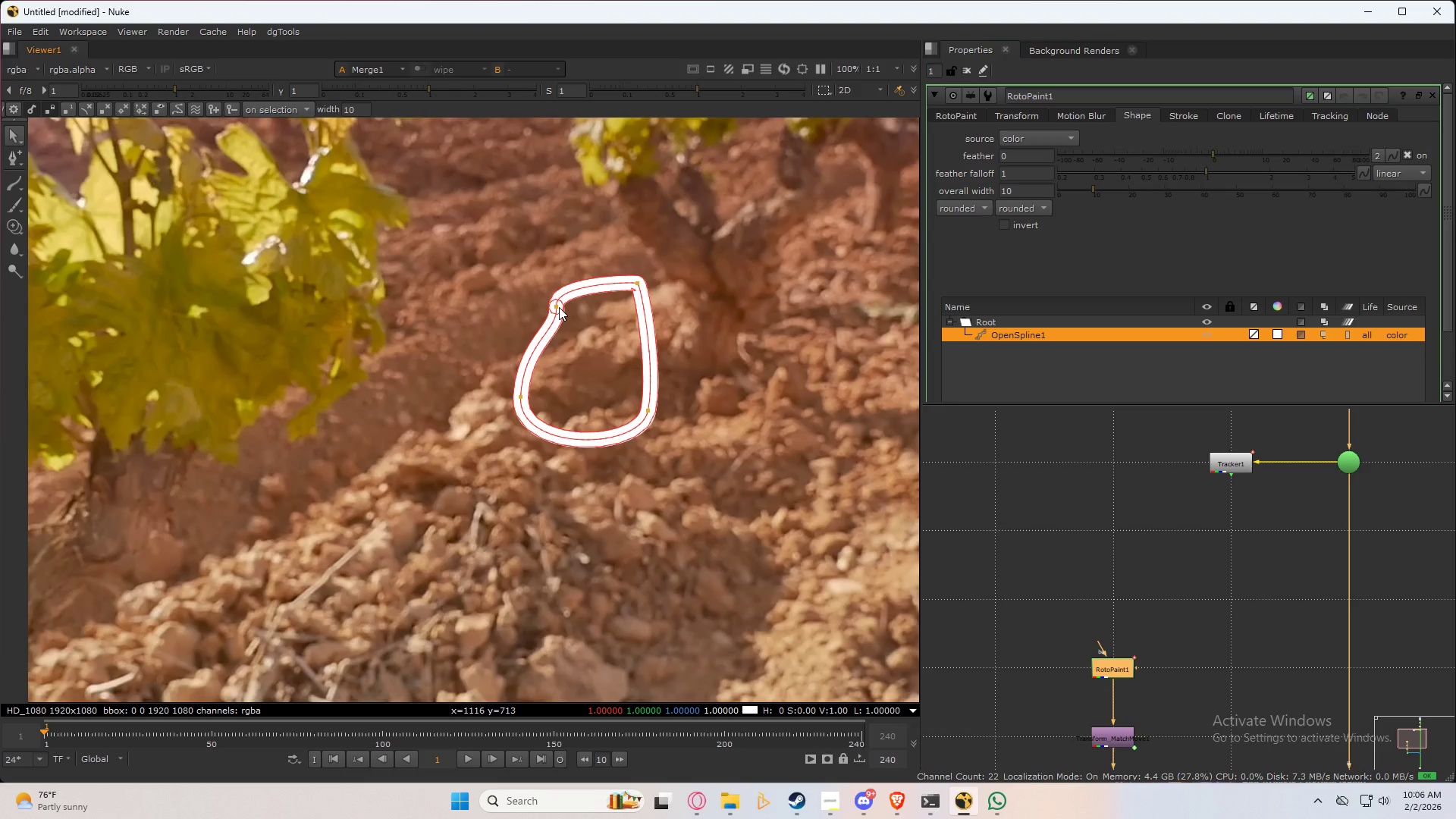 
hold_key(key=ControlLeft, duration=0.53)
 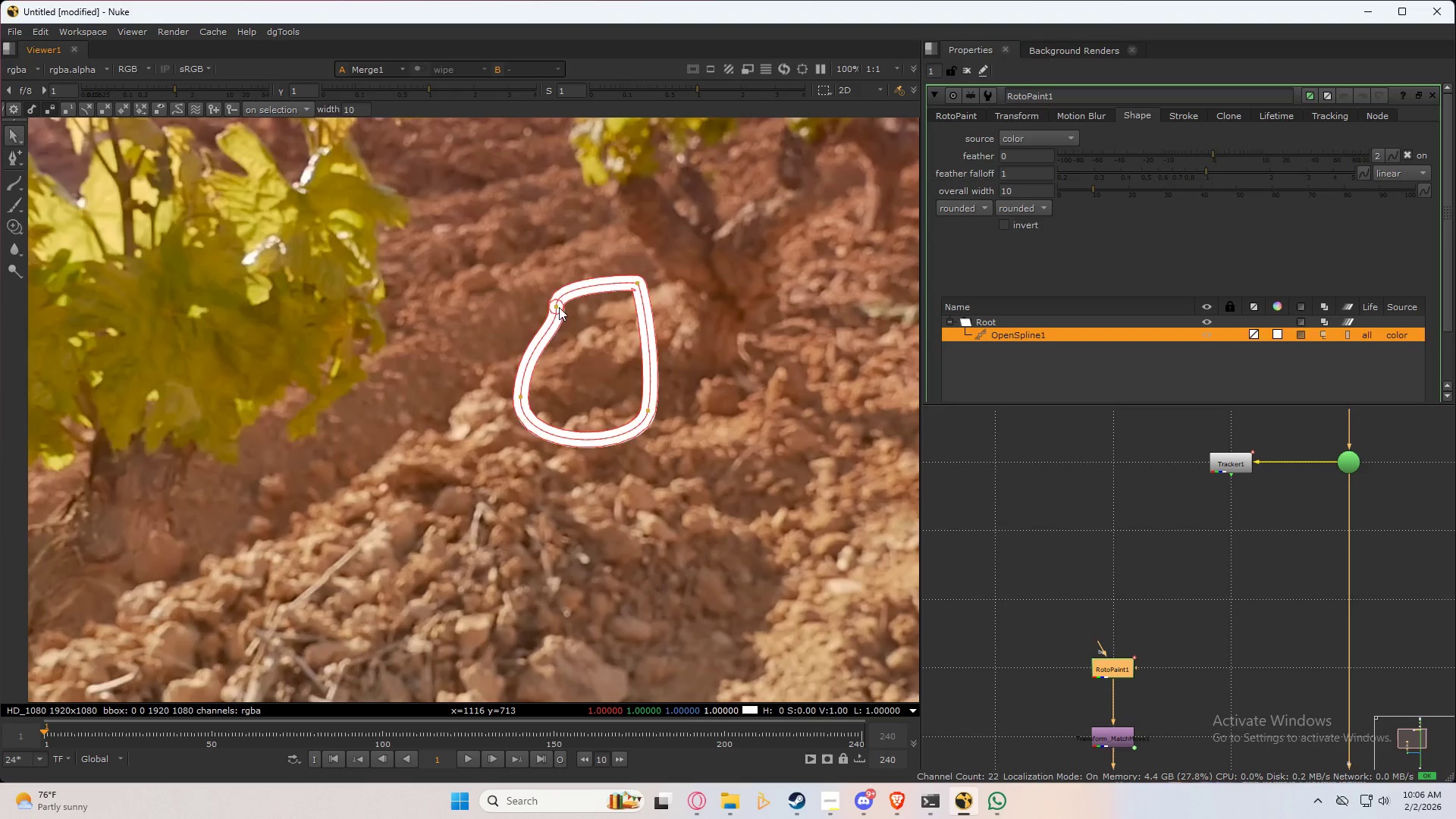 
key(Delete)
 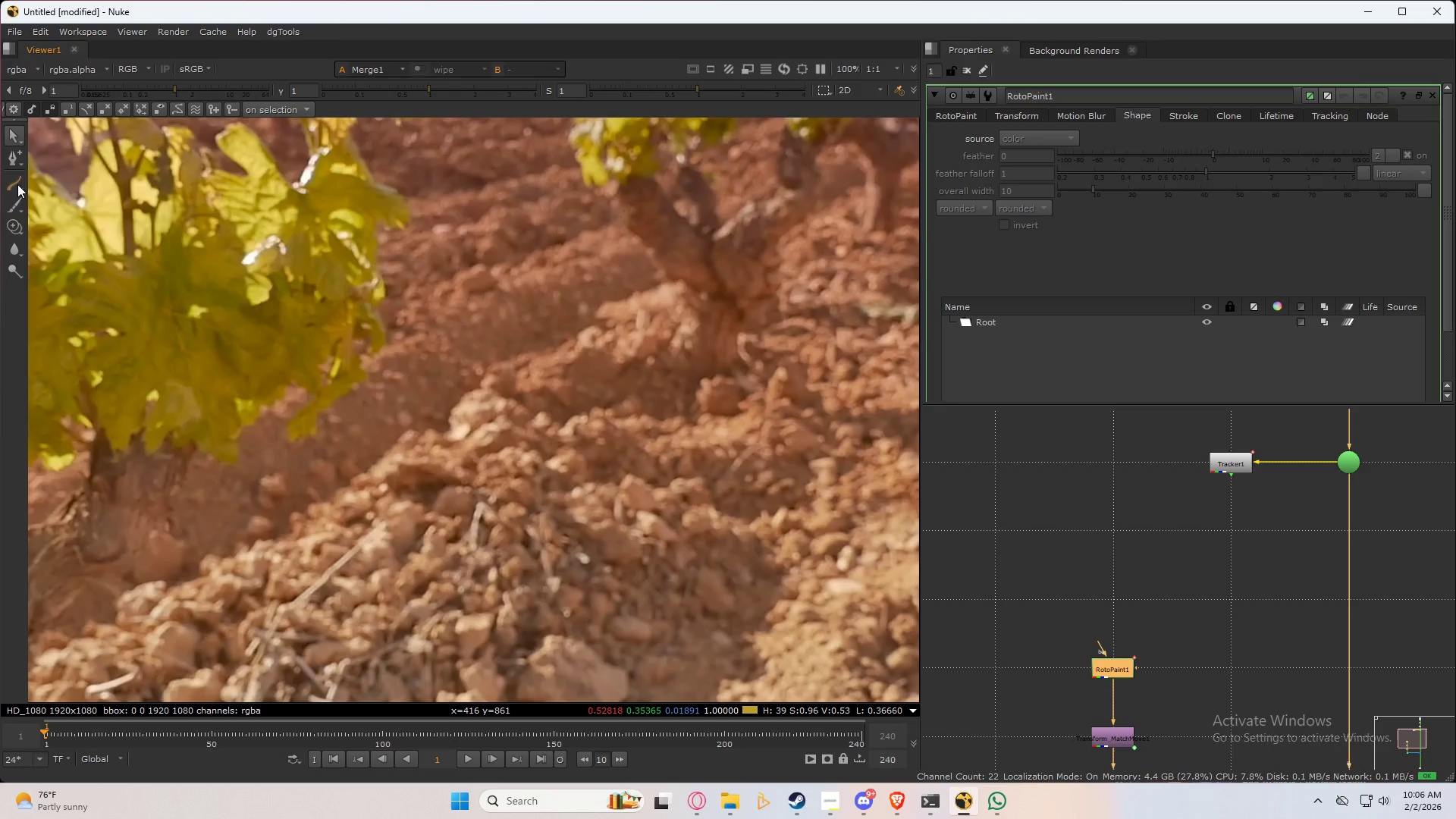 
left_click([17, 184])
 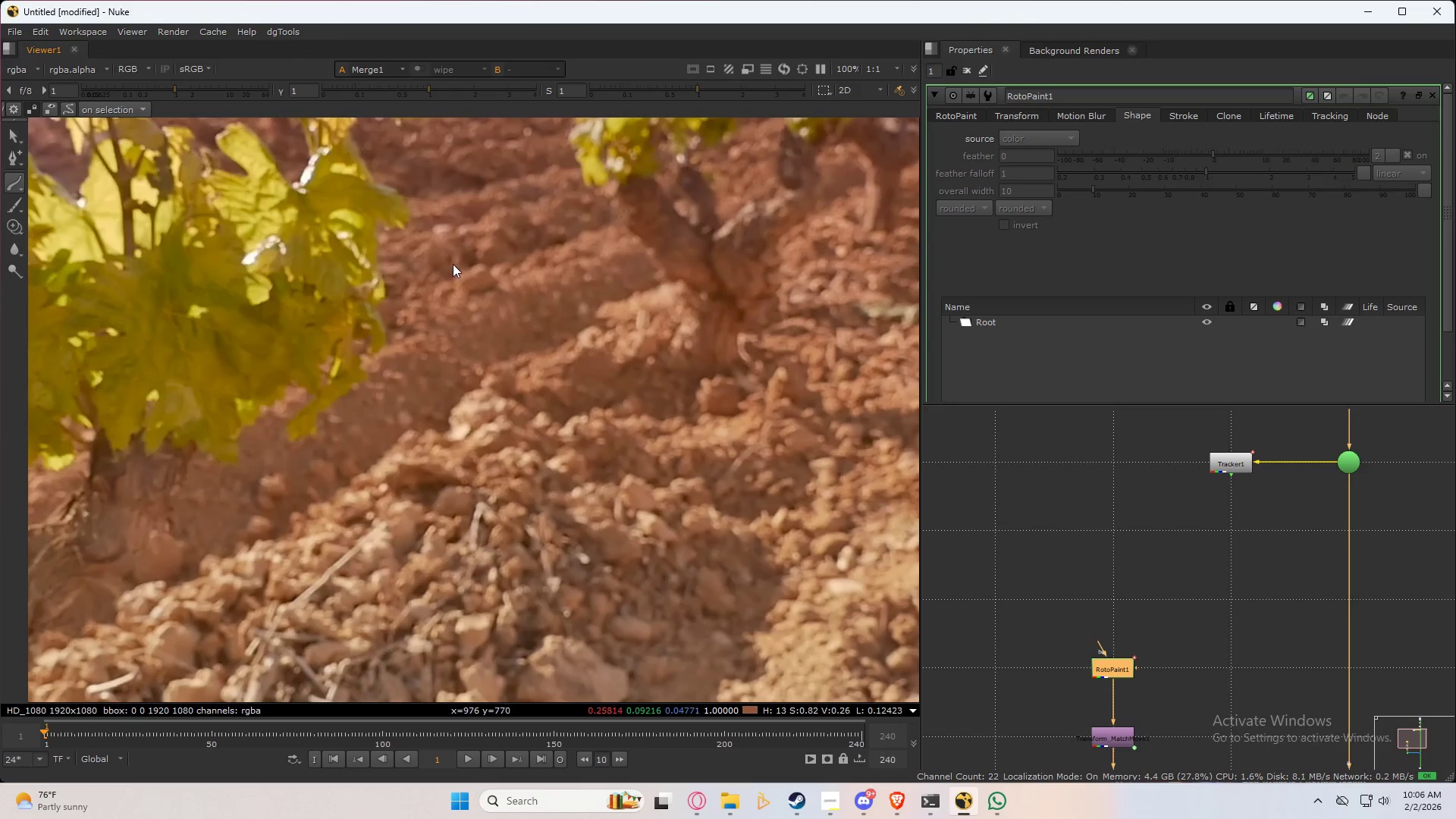 
left_click([435, 271])
 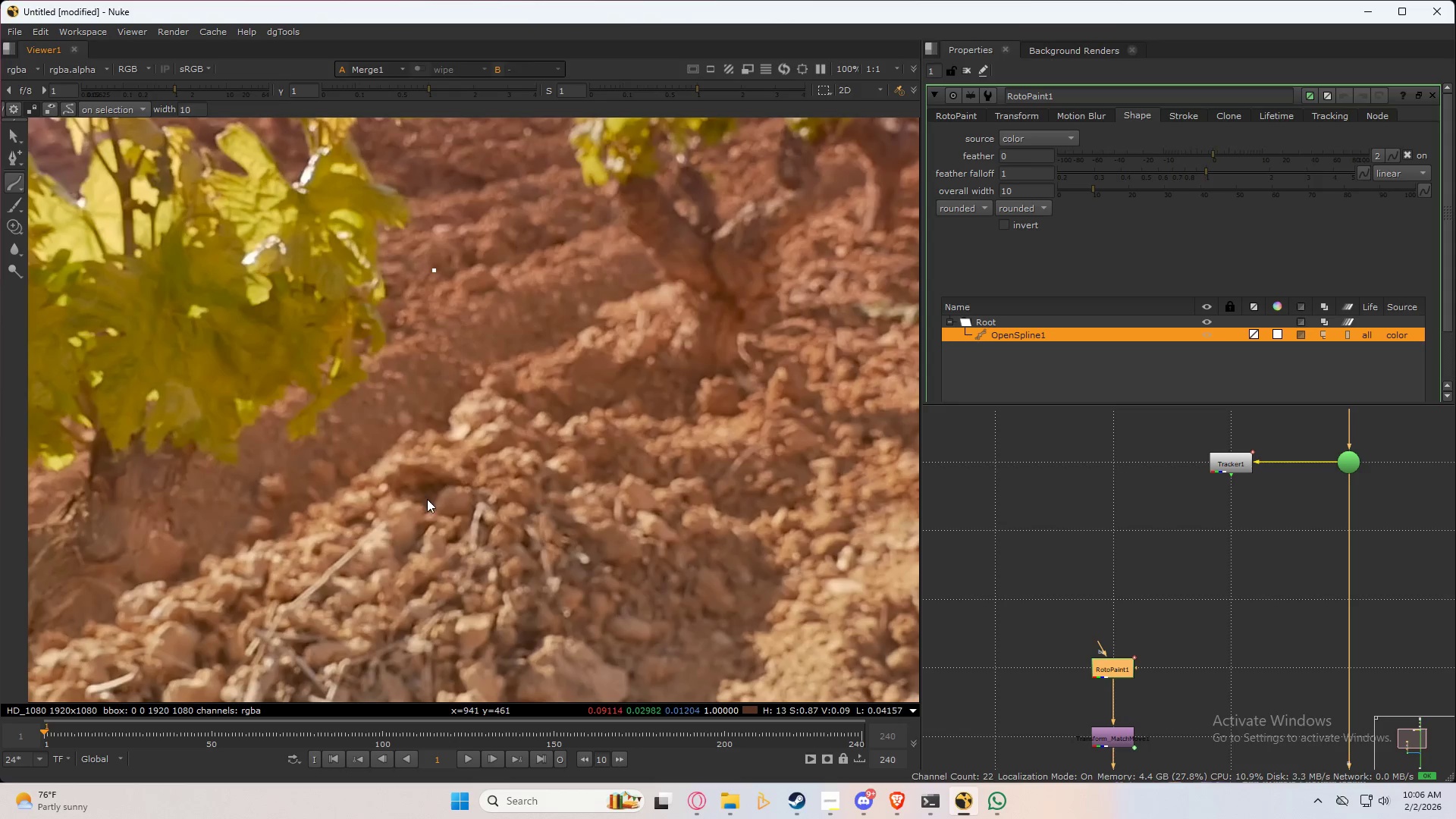 
left_click([427, 510])
 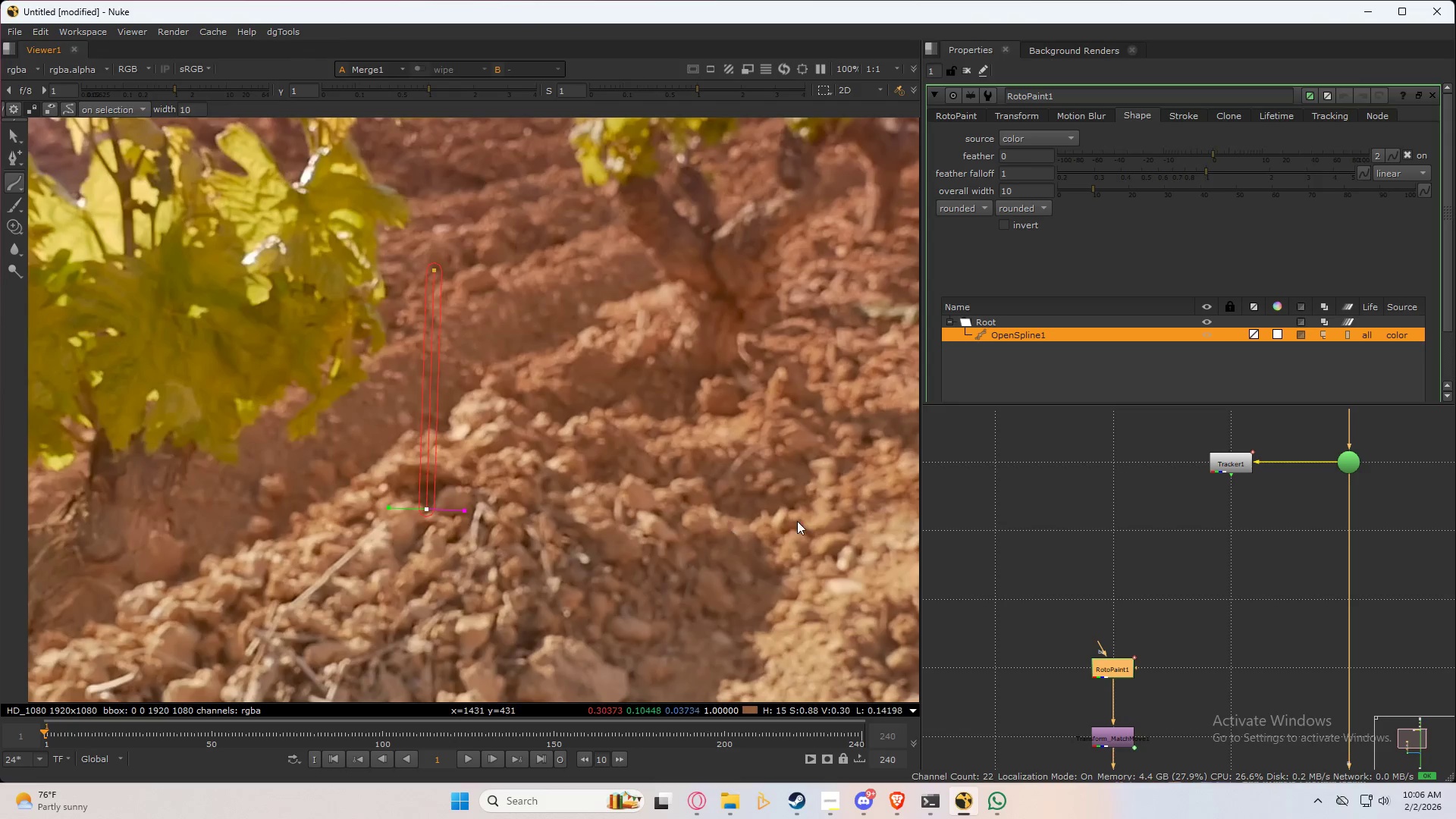 
left_click([789, 518])
 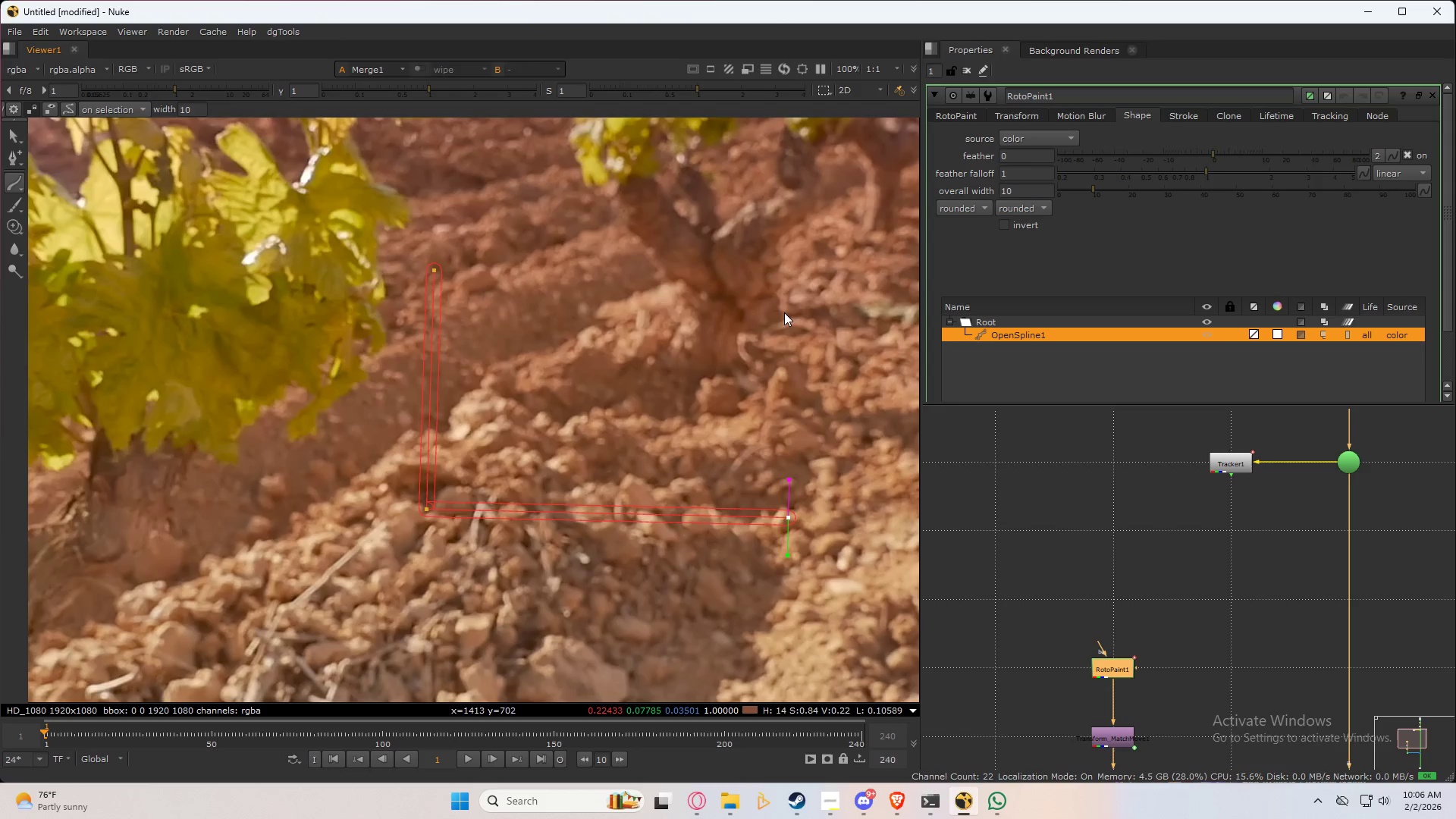 
left_click([780, 271])
 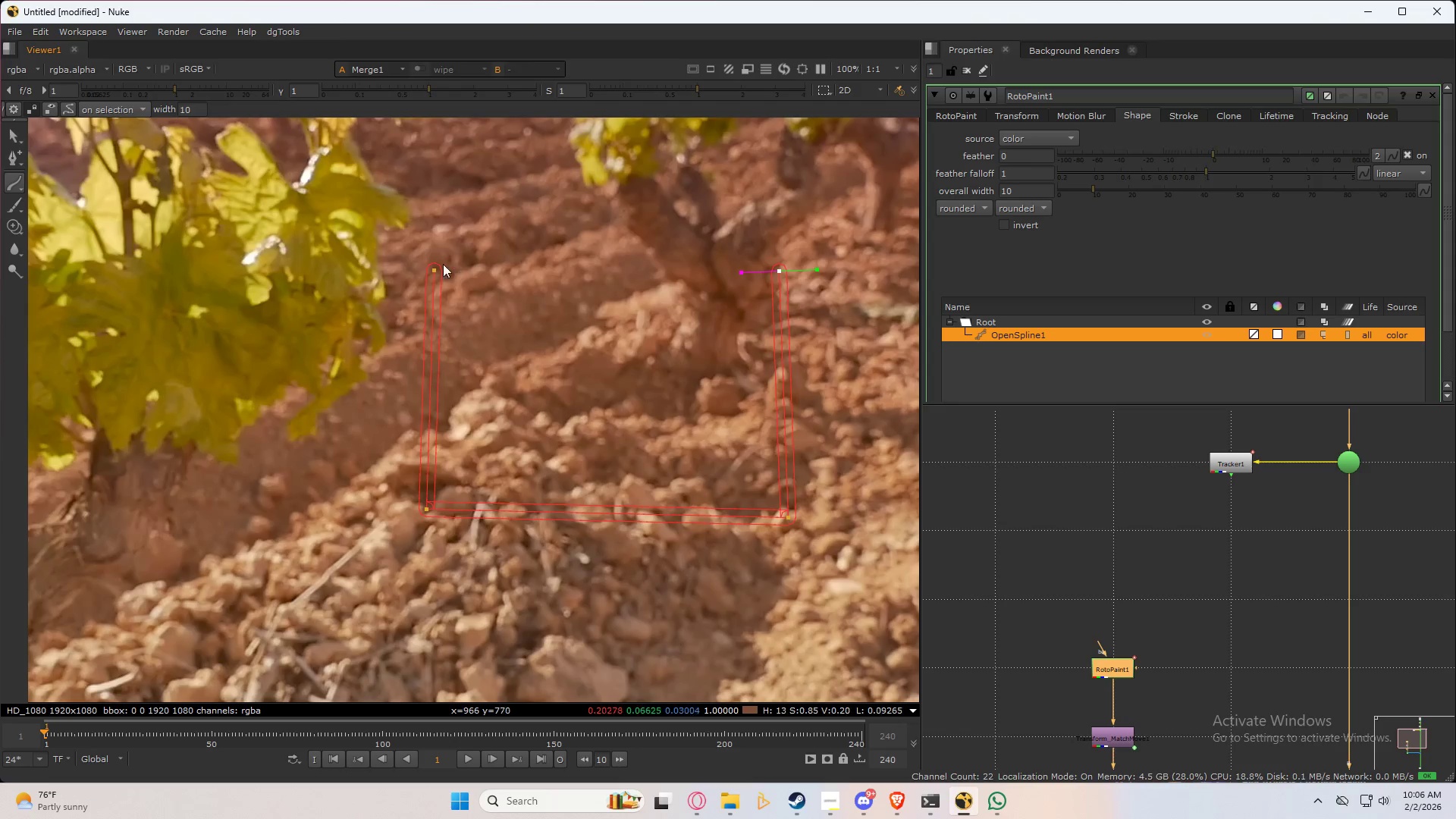 
left_click([435, 268])
 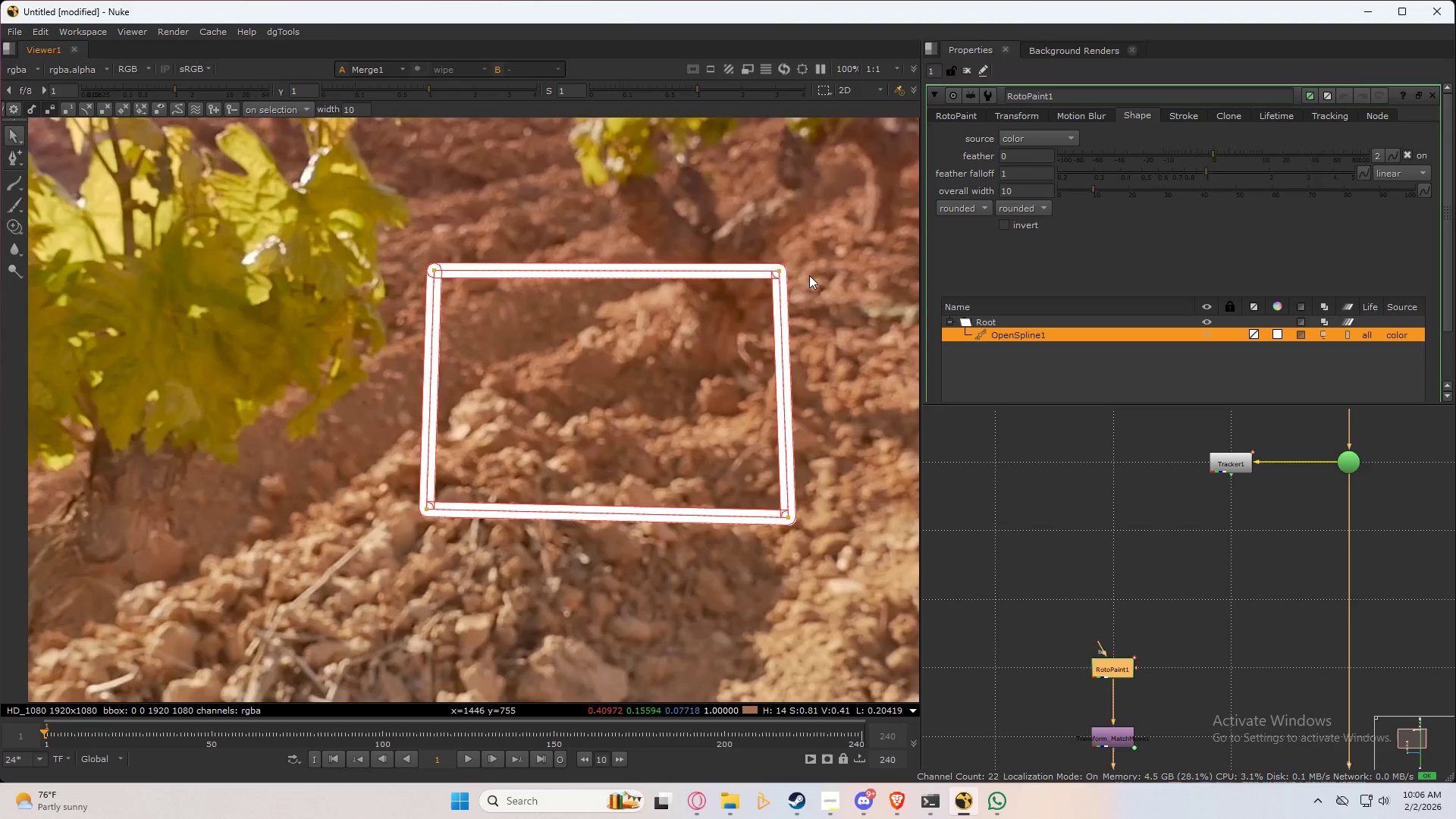 
left_click_drag(start_coordinate=[779, 270], to_coordinate=[786, 275])
 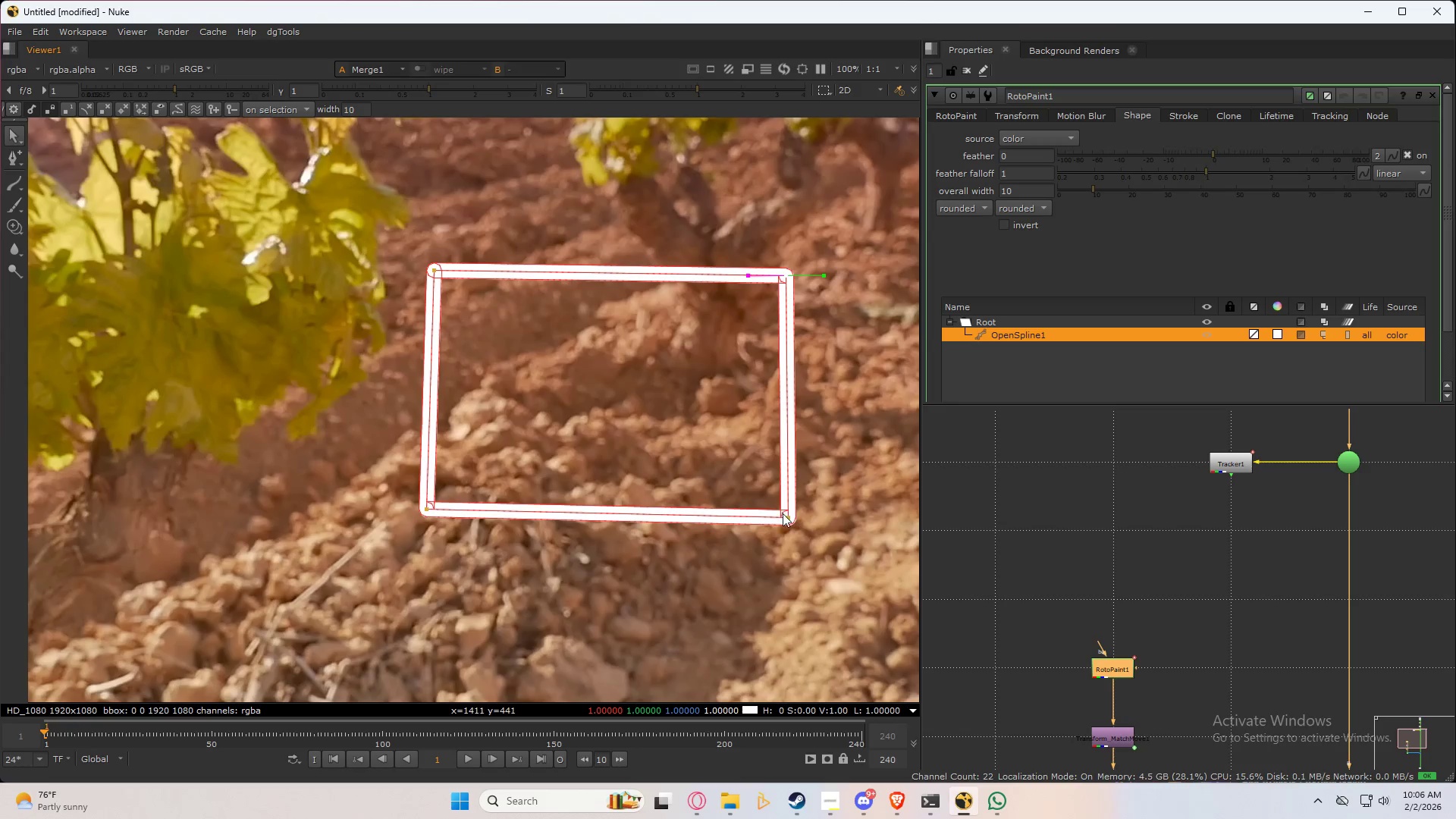 
left_click_drag(start_coordinate=[787, 517], to_coordinate=[779, 510])
 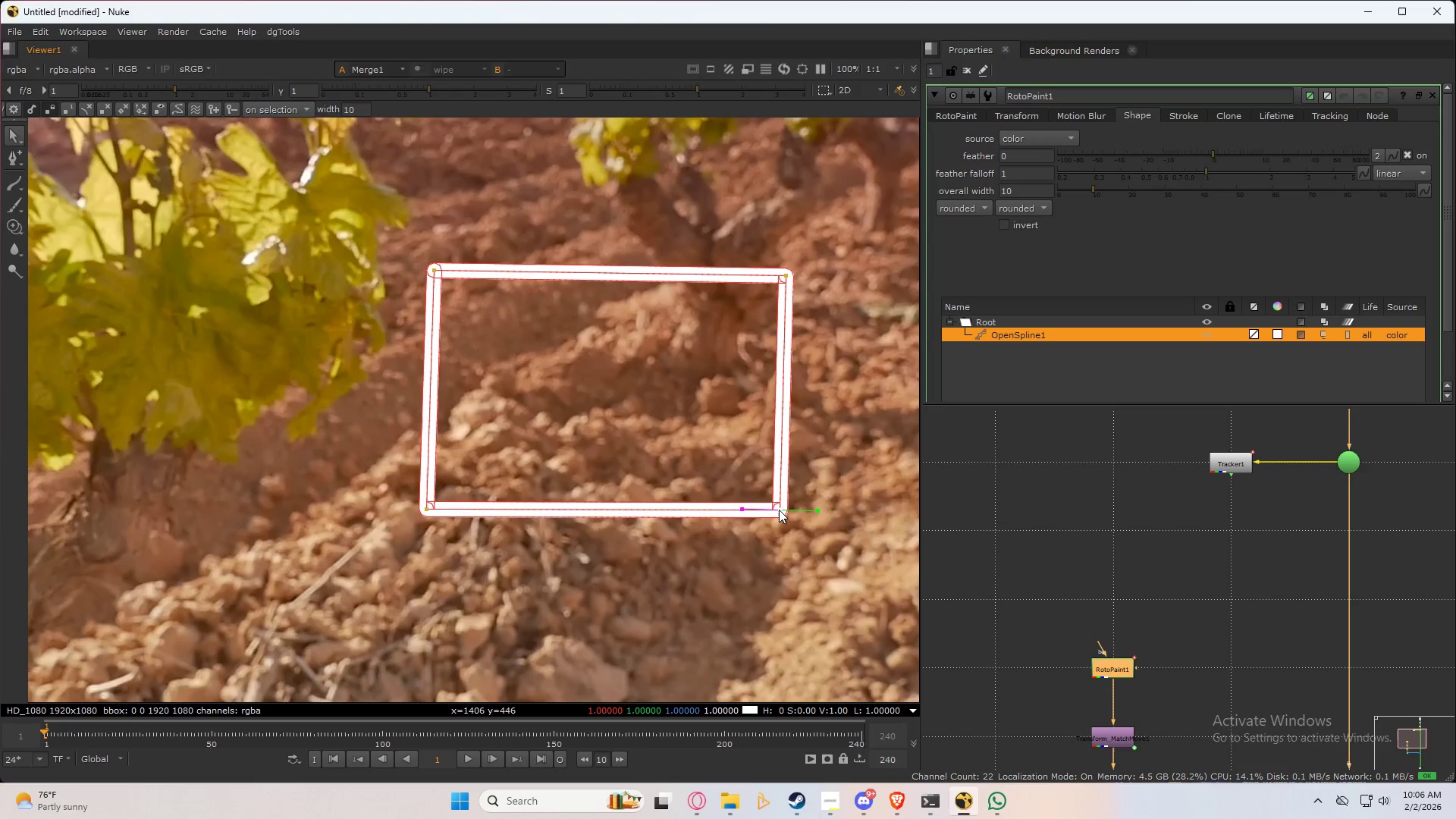 
left_click_drag(start_coordinate=[779, 510], to_coordinate=[783, 513])
 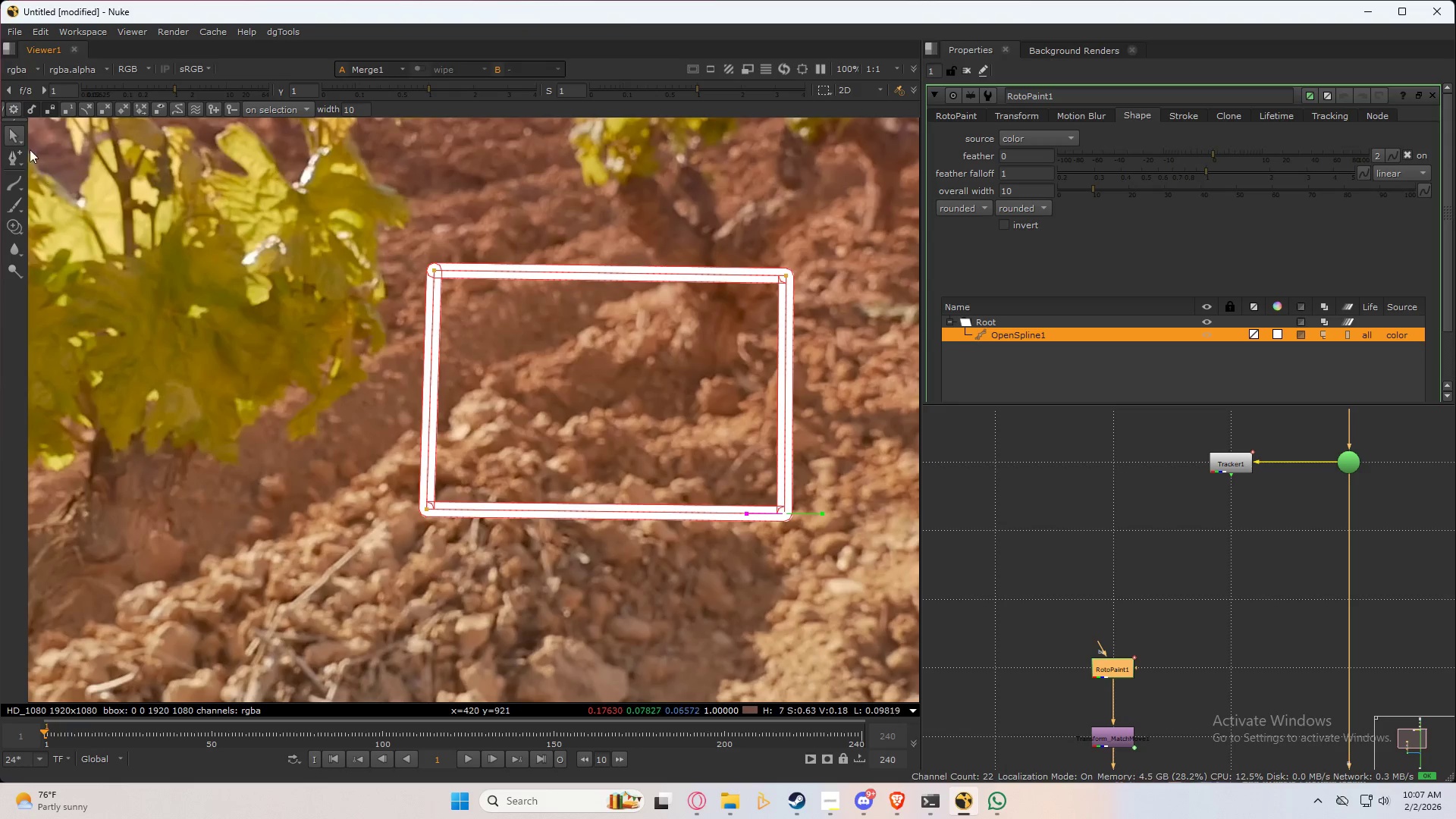 
wait(5.53)
 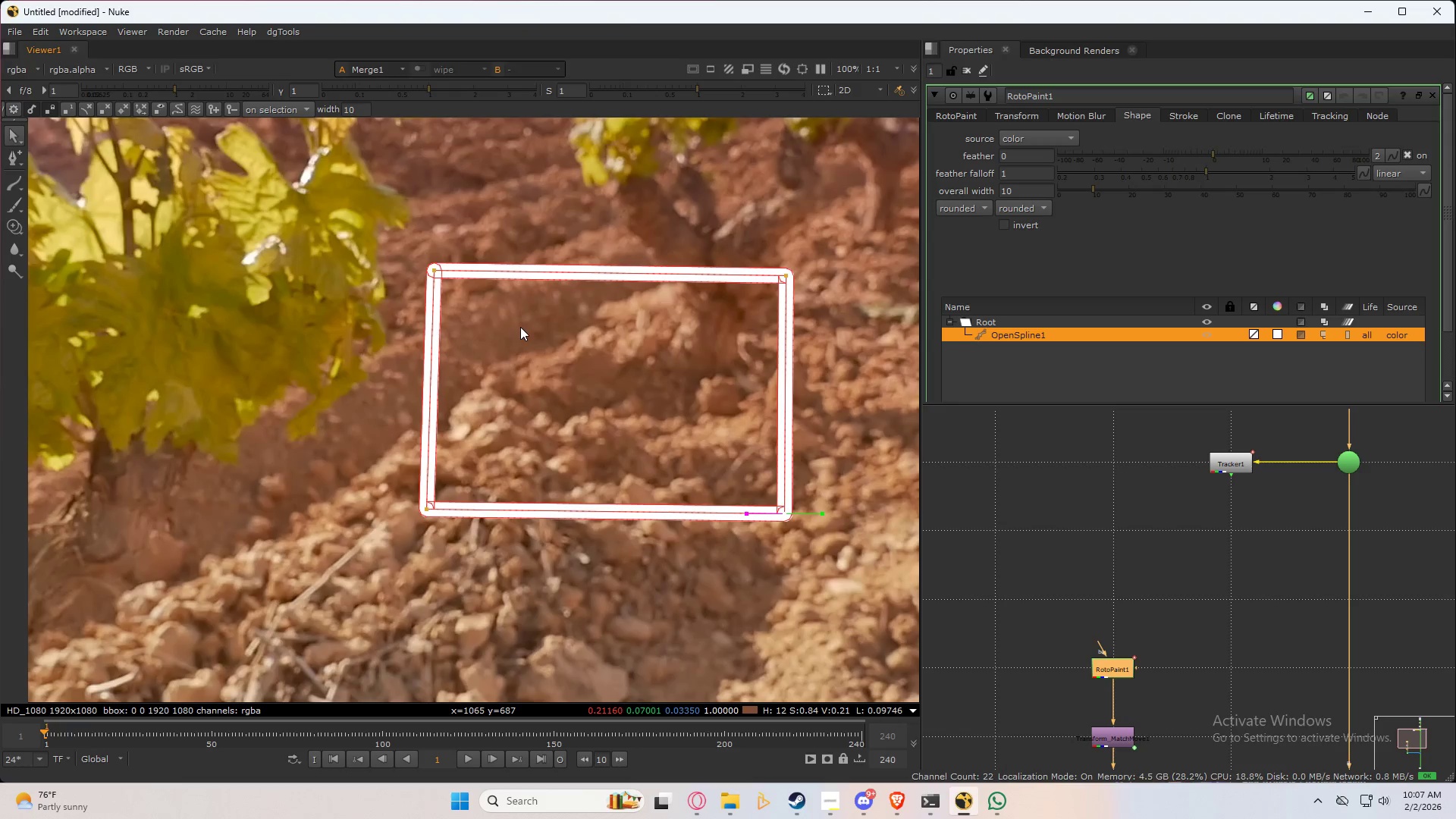 
left_click([17, 164])
 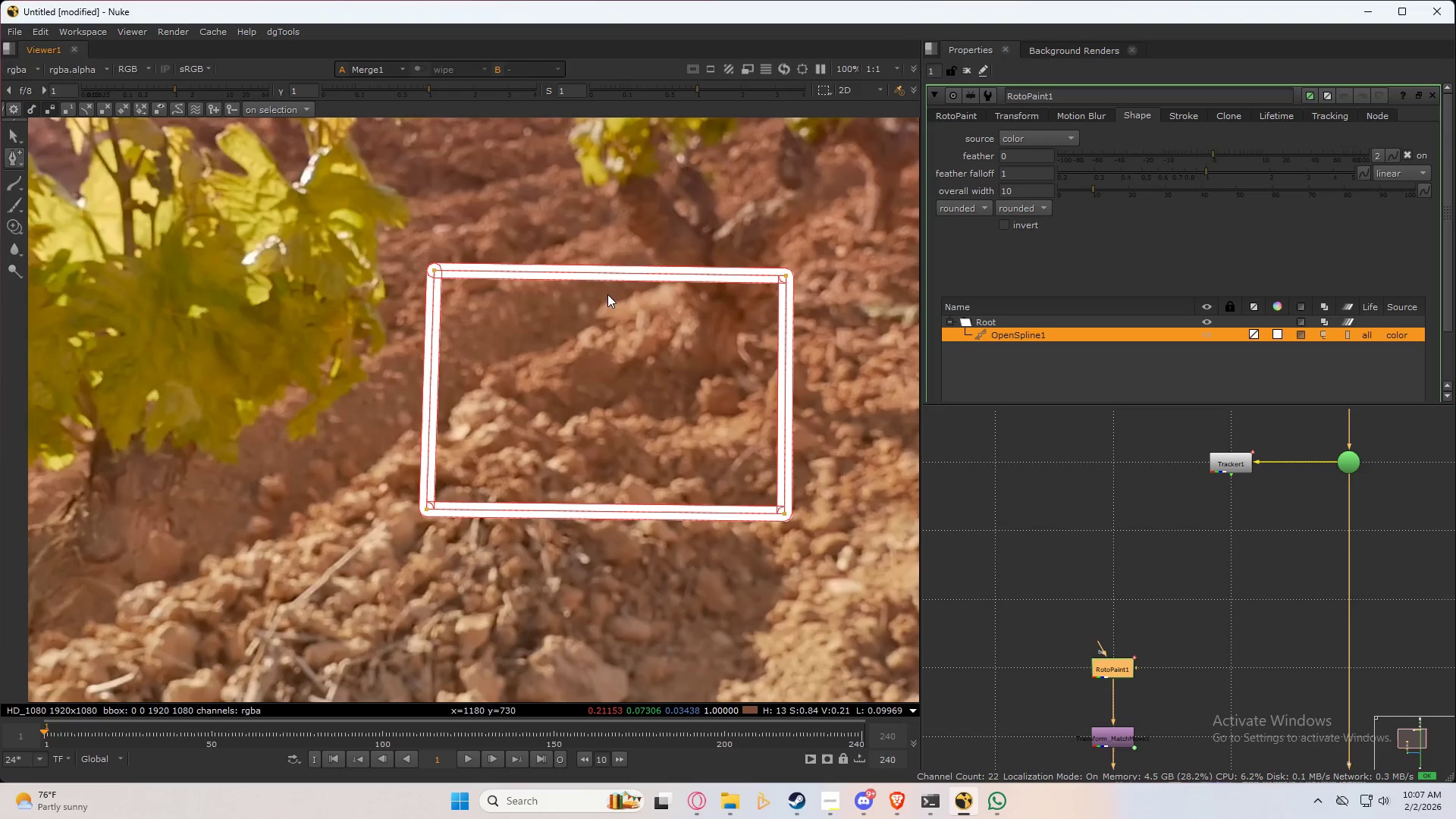 
scroll: coordinate [370, 270], scroll_direction: up, amount: 7.0
 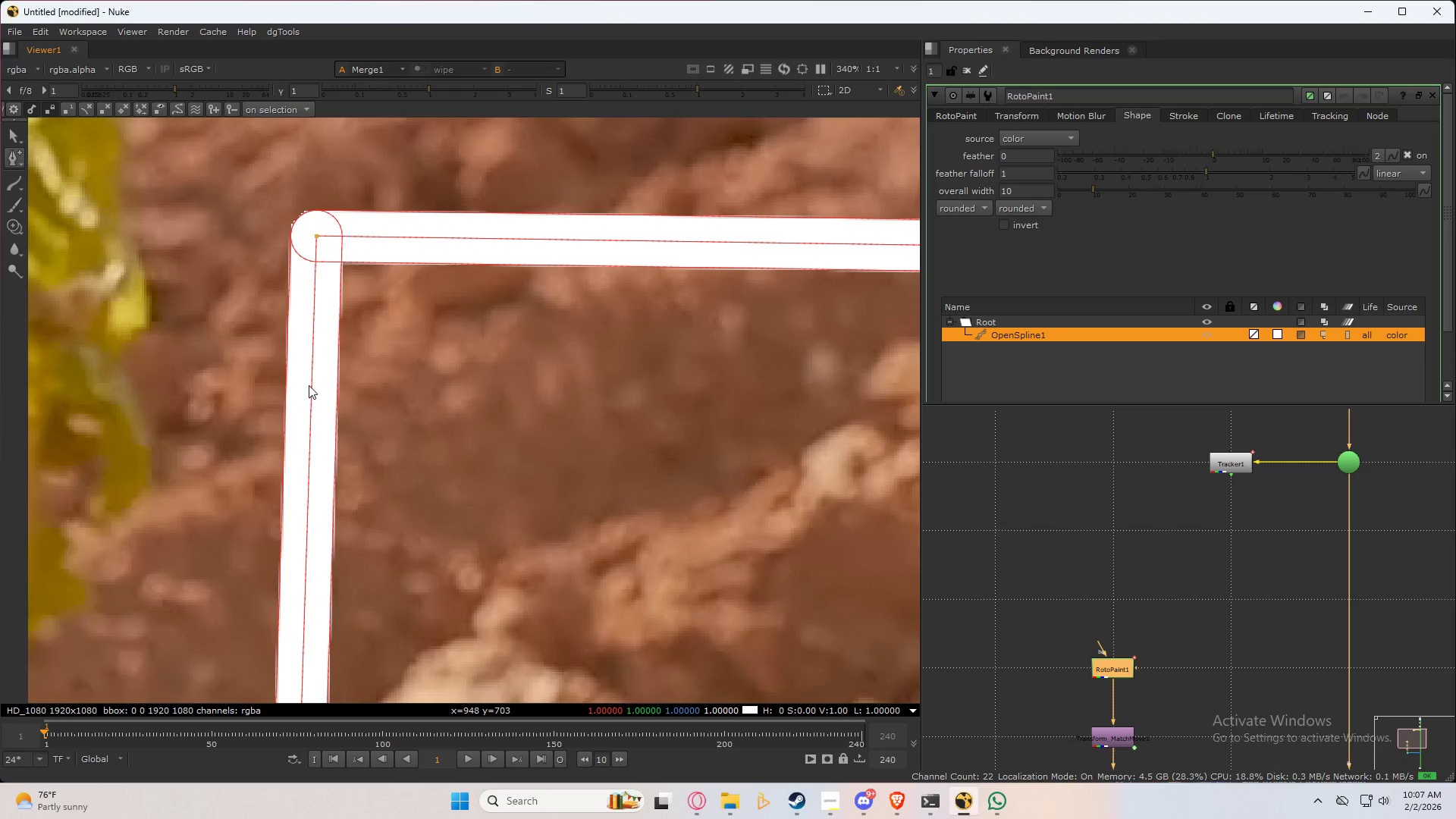 
left_click([312, 393])
 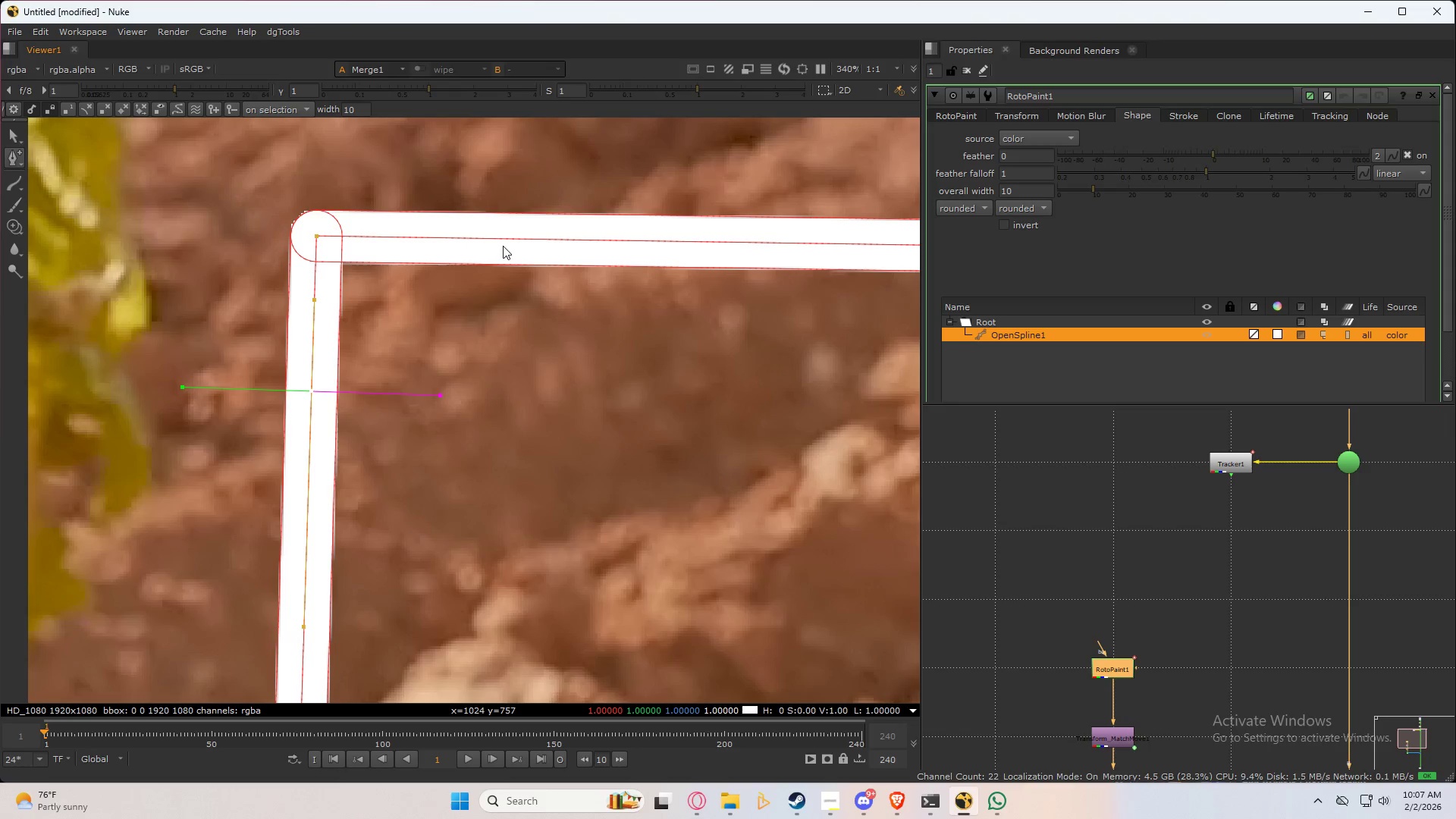 
key(Shift+ShiftLeft)
 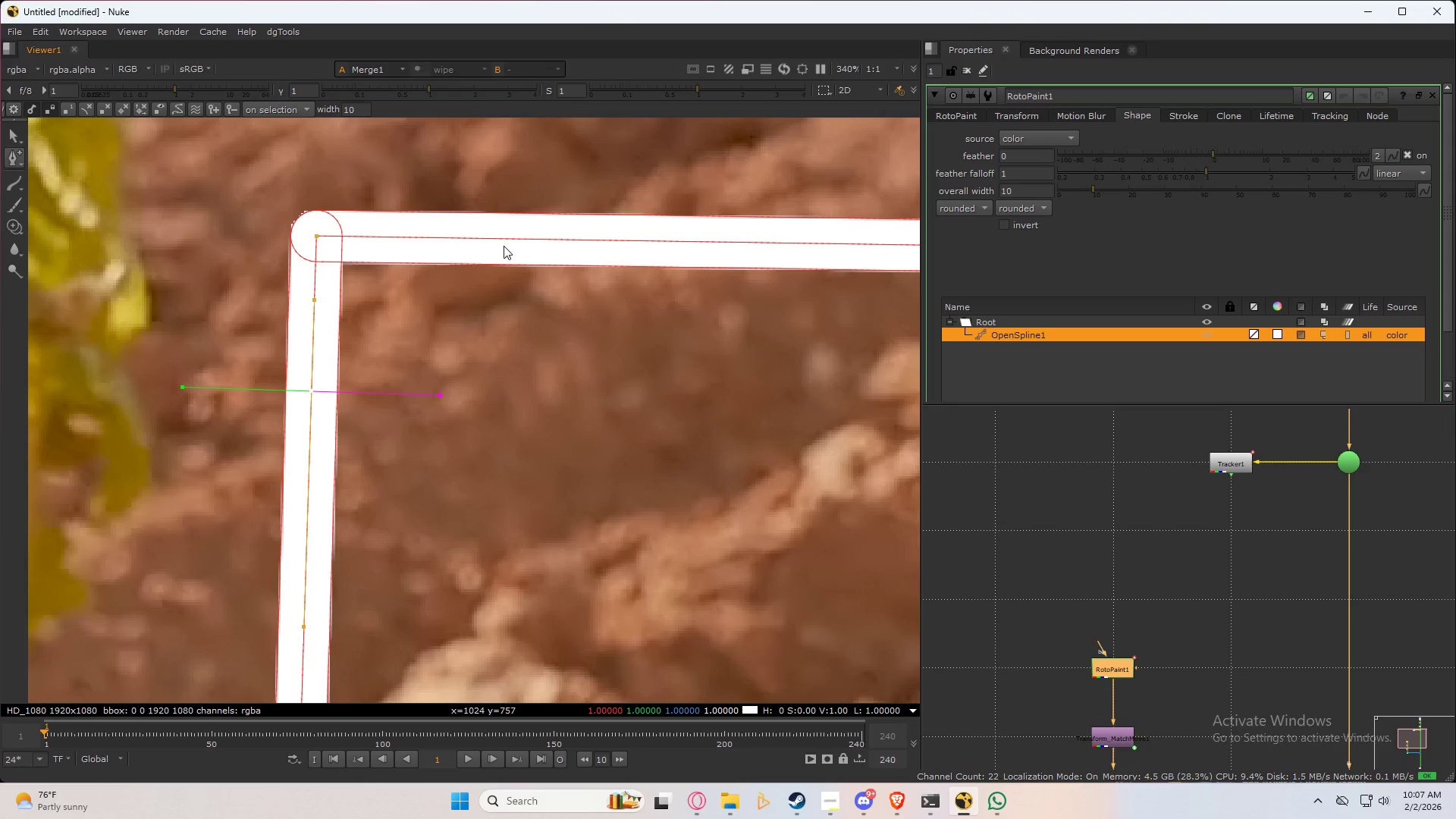 
key(Shift+Z)
 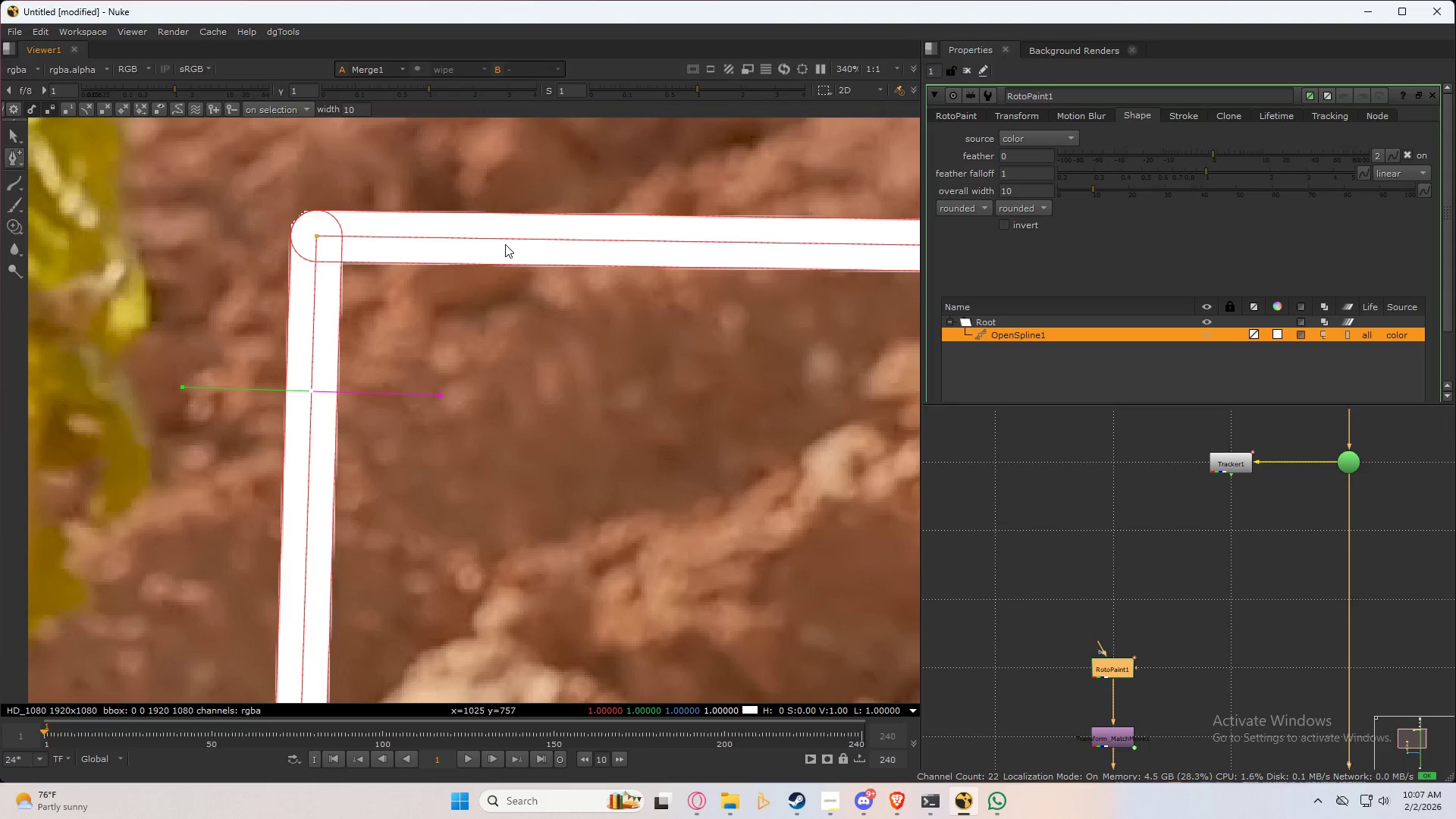 
left_click([512, 240])
 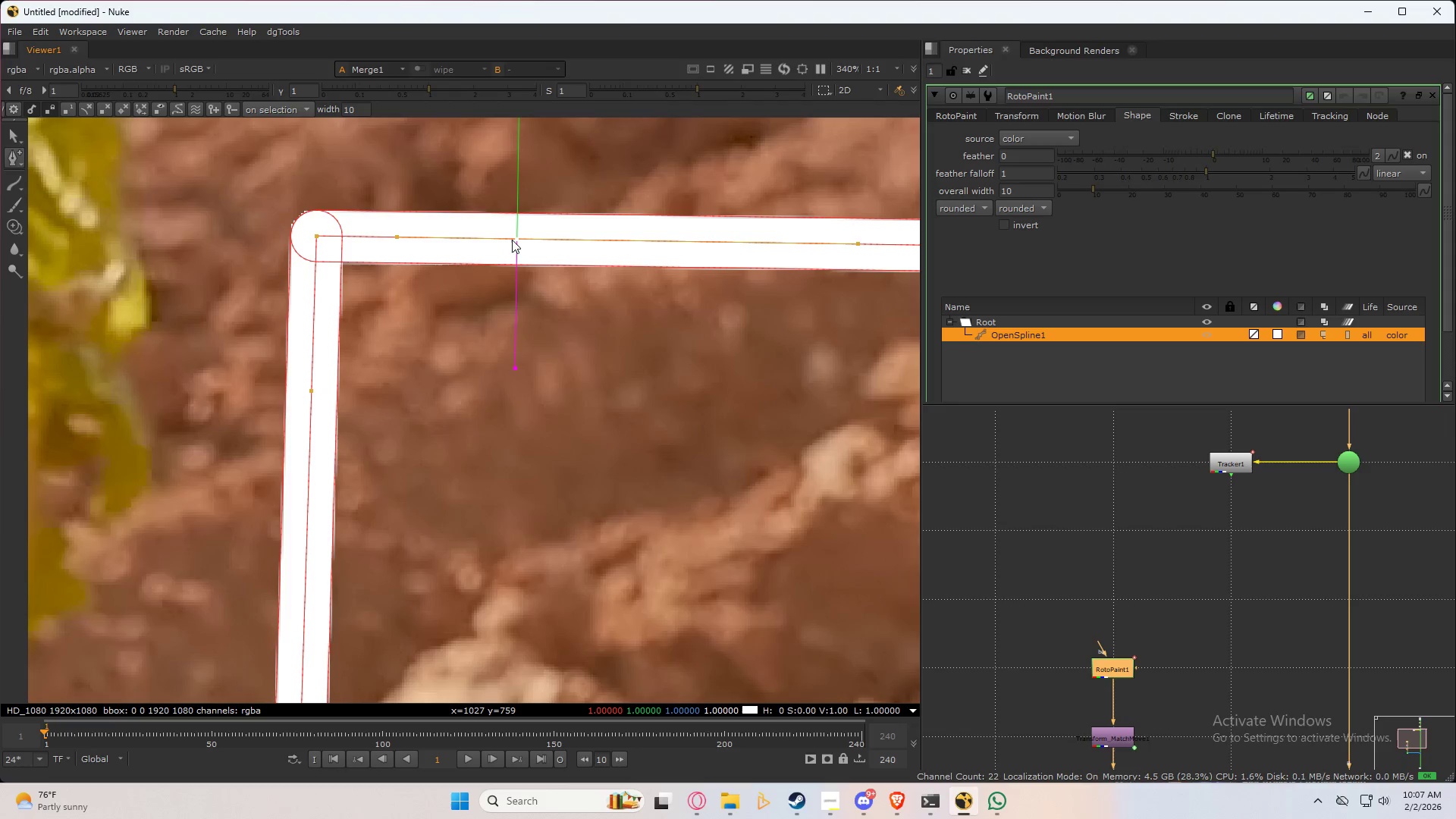 
key(Shift+ShiftLeft)
 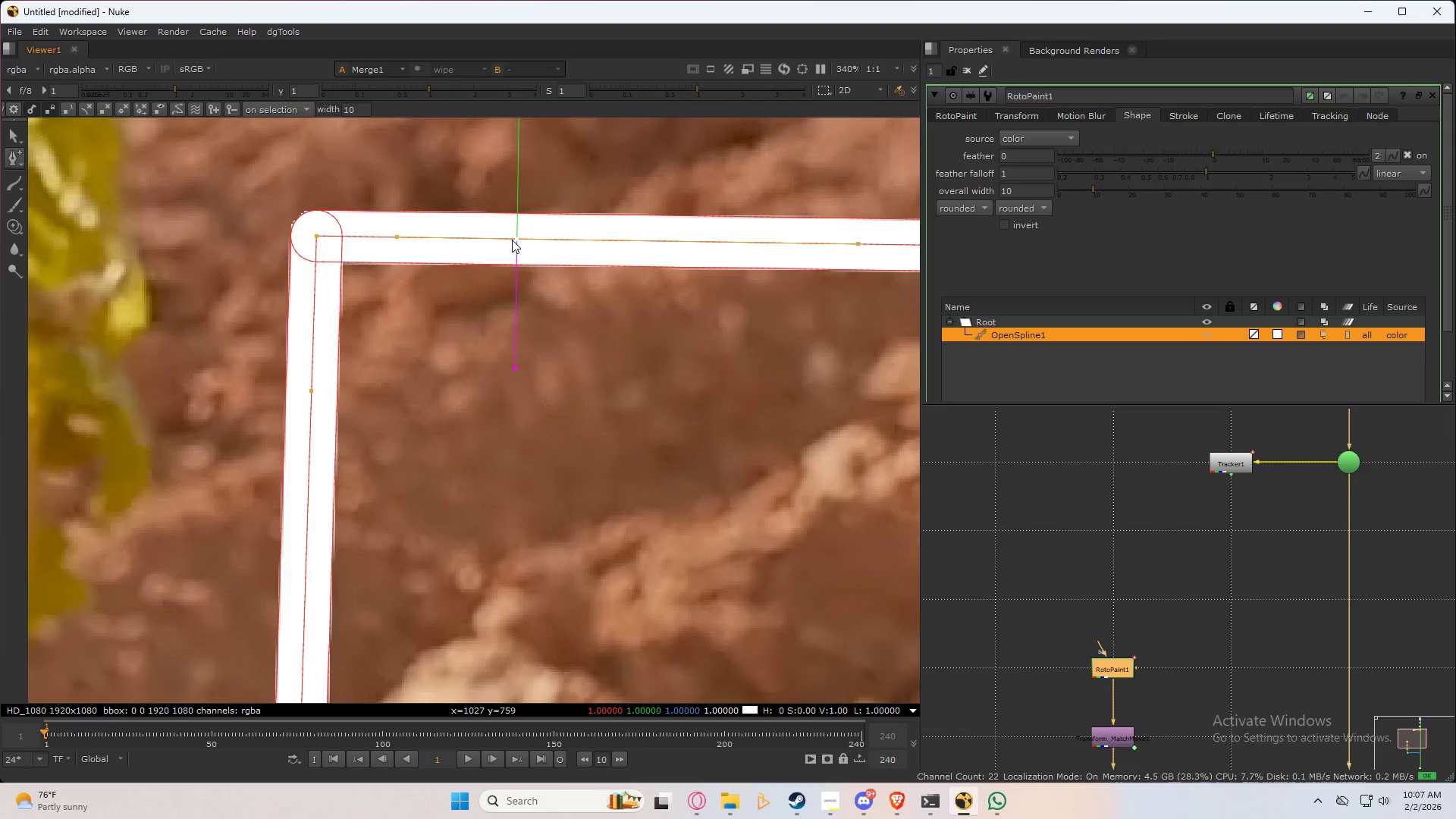 
key(Shift+Z)
 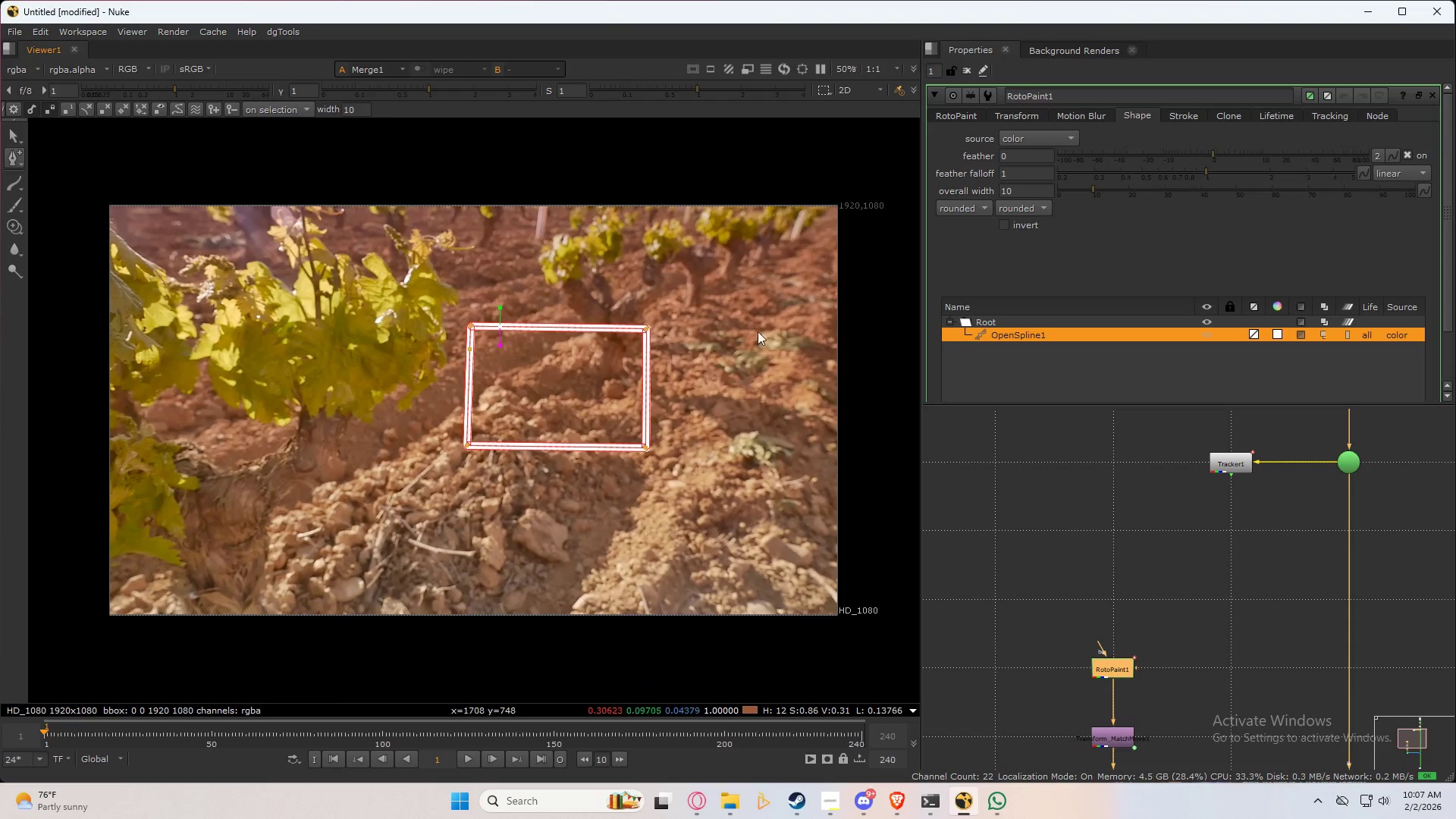 
scroll: coordinate [613, 350], scroll_direction: up, amount: 7.0
 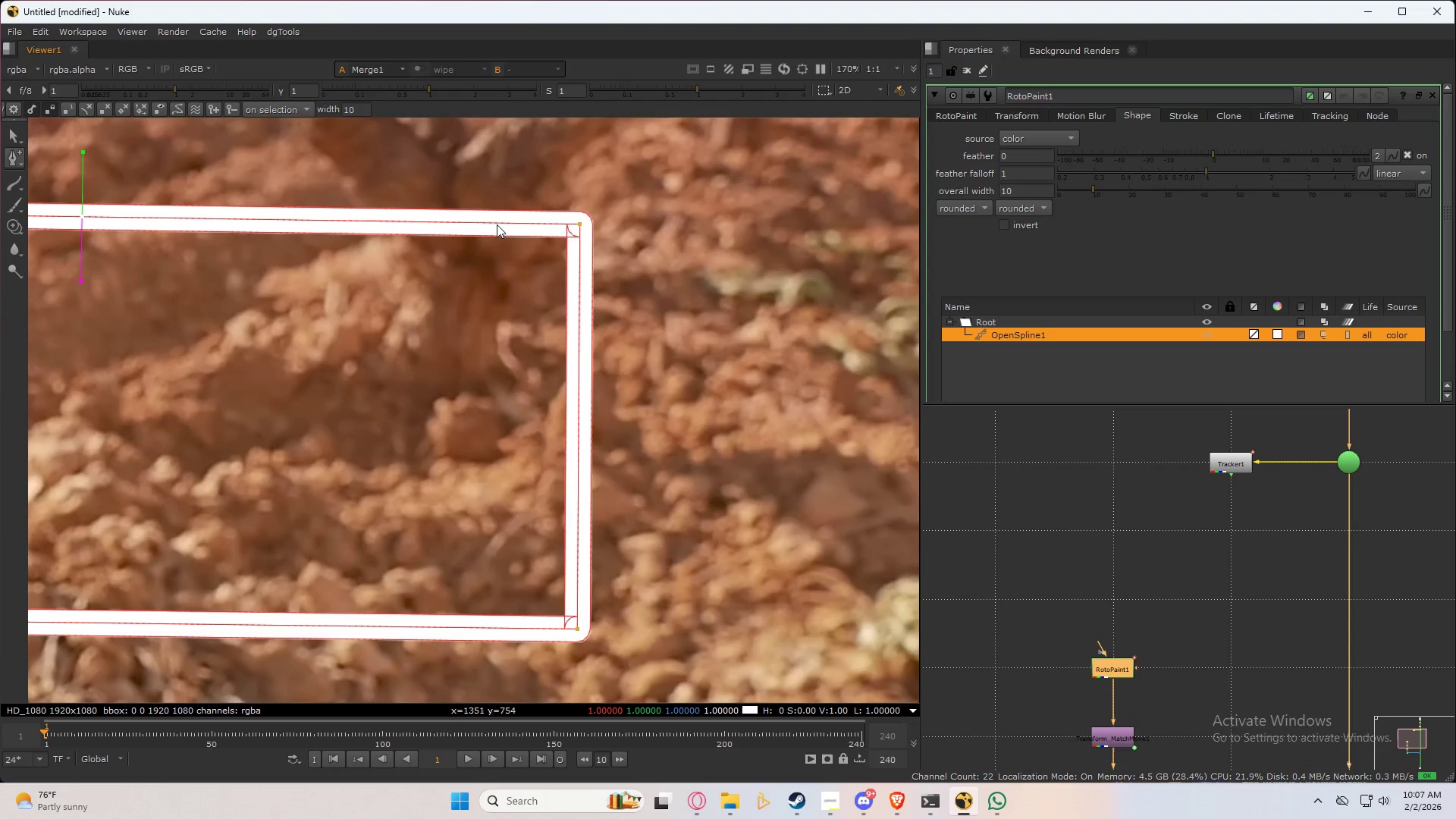 
left_click([497, 224])
 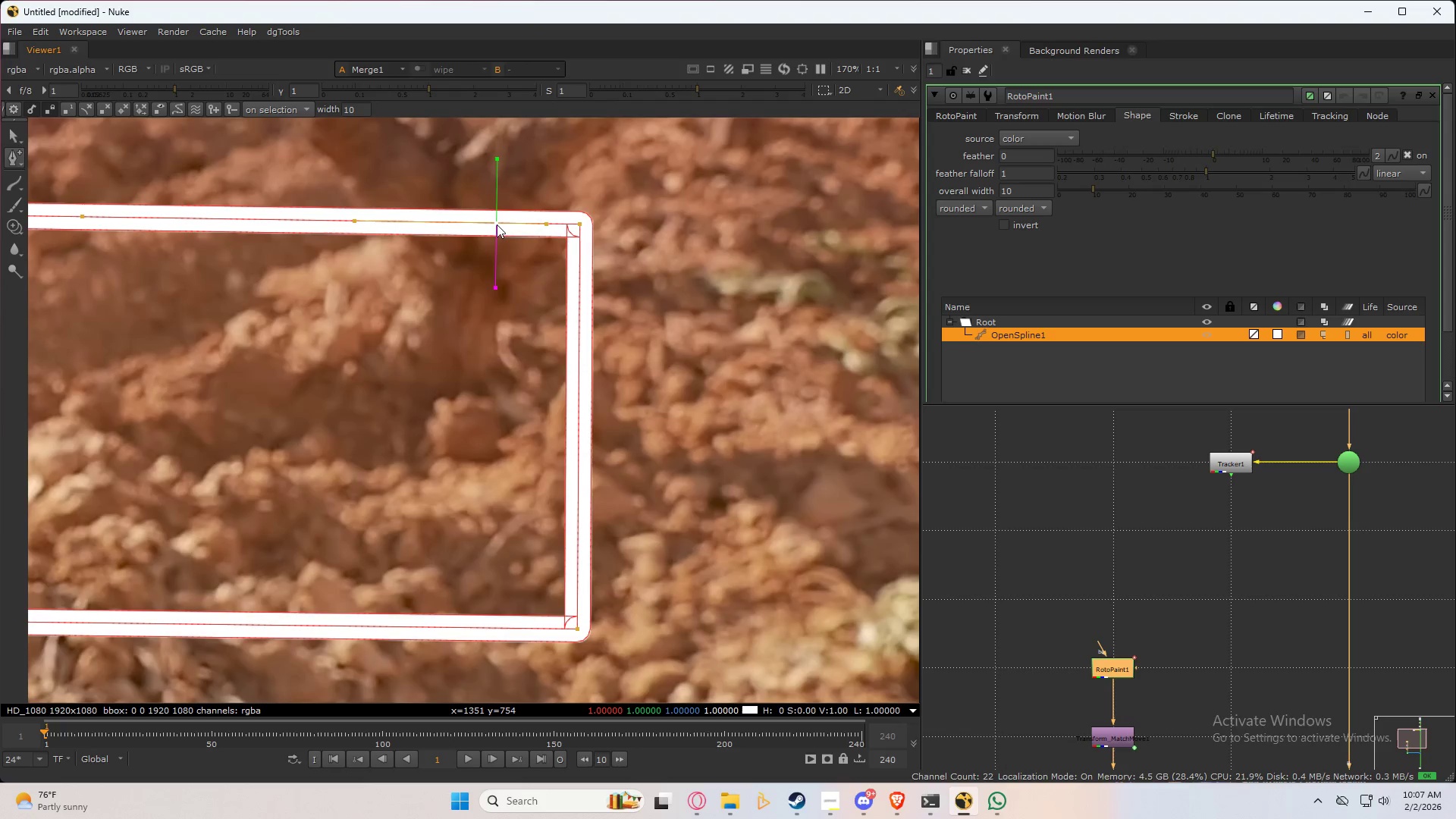 
key(Shift+ShiftLeft)
 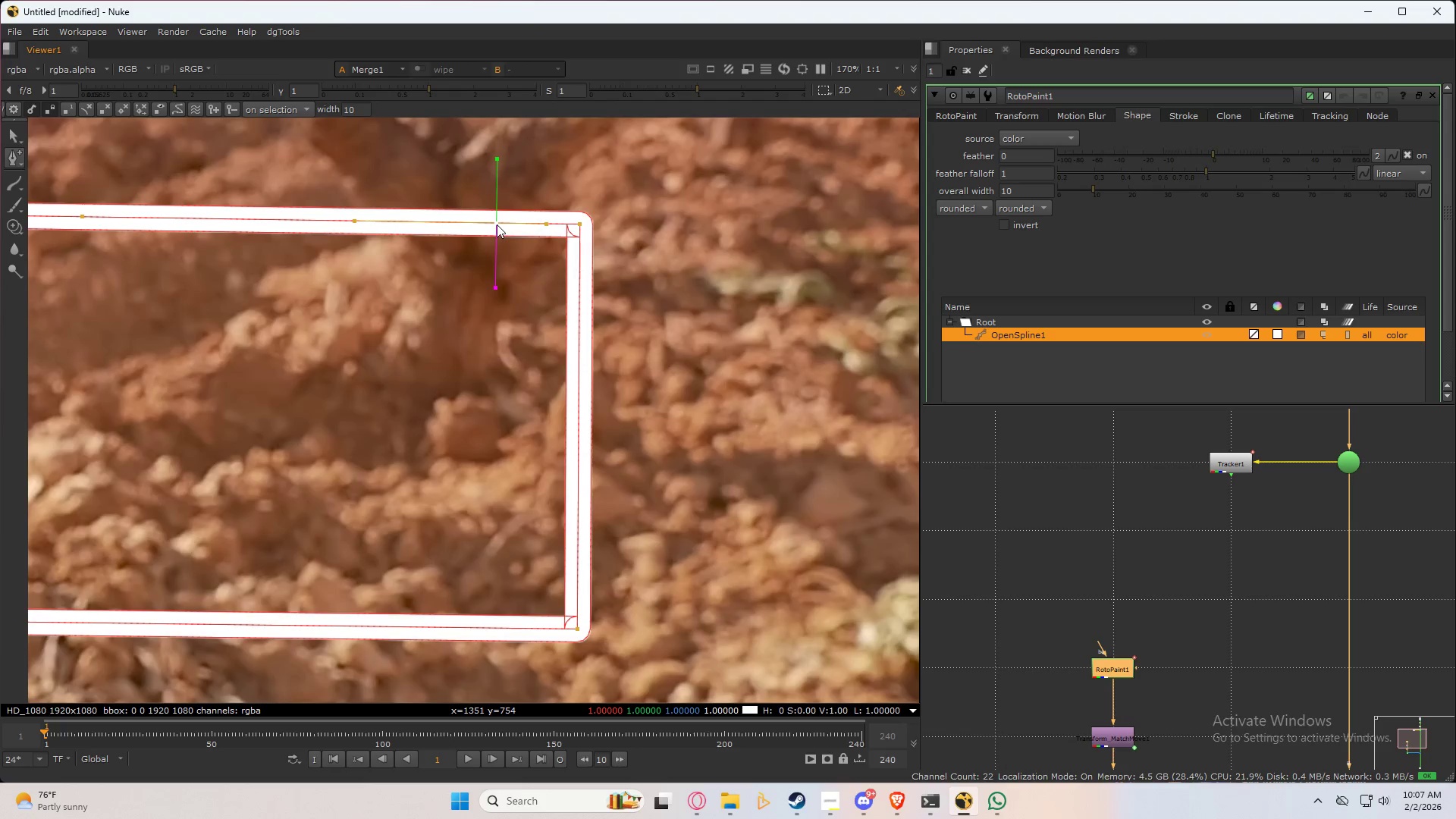 
key(Shift+Z)
 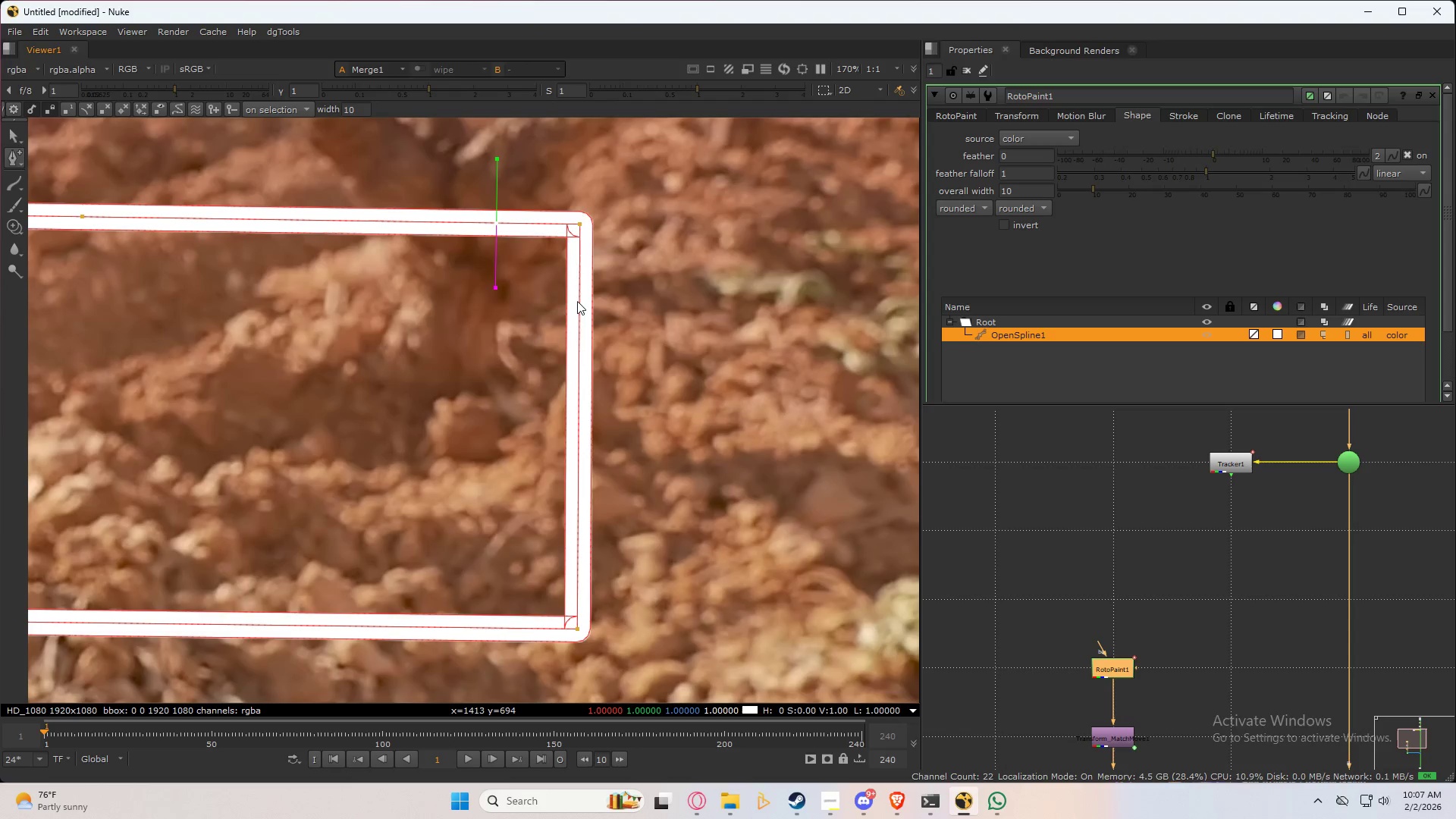 
left_click([580, 298])
 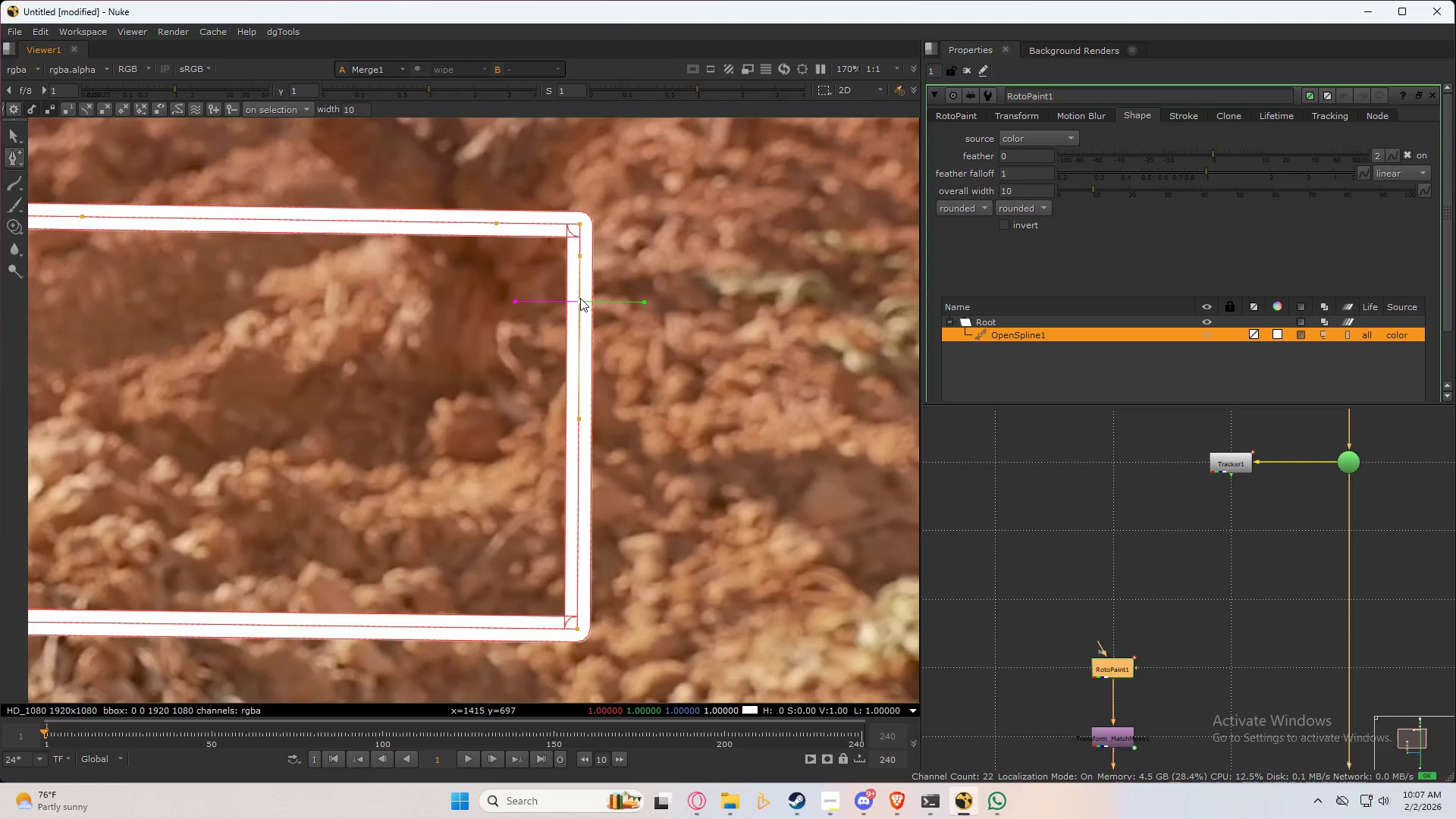 
key(Shift+ShiftLeft)
 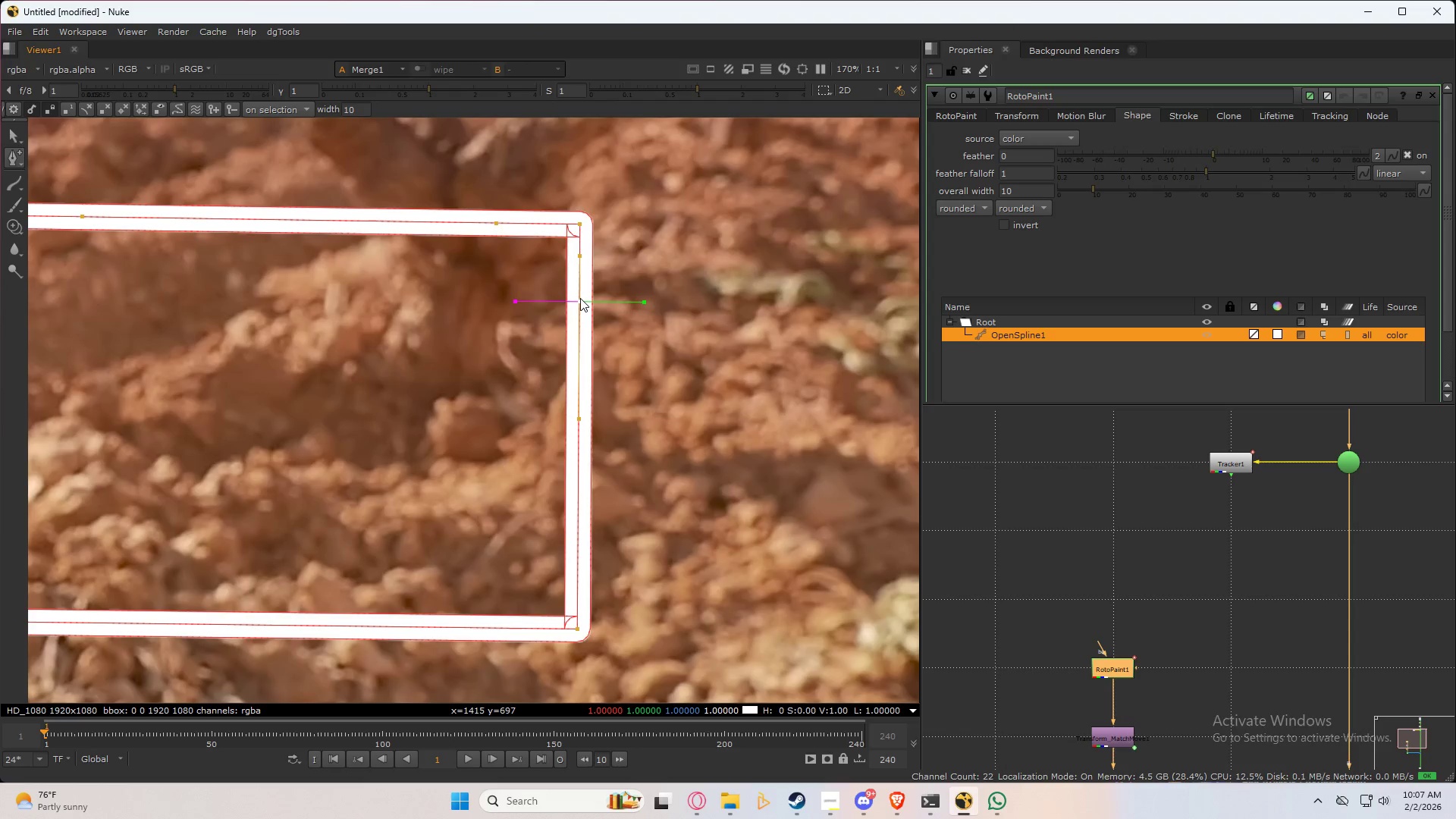 
key(Shift+Z)
 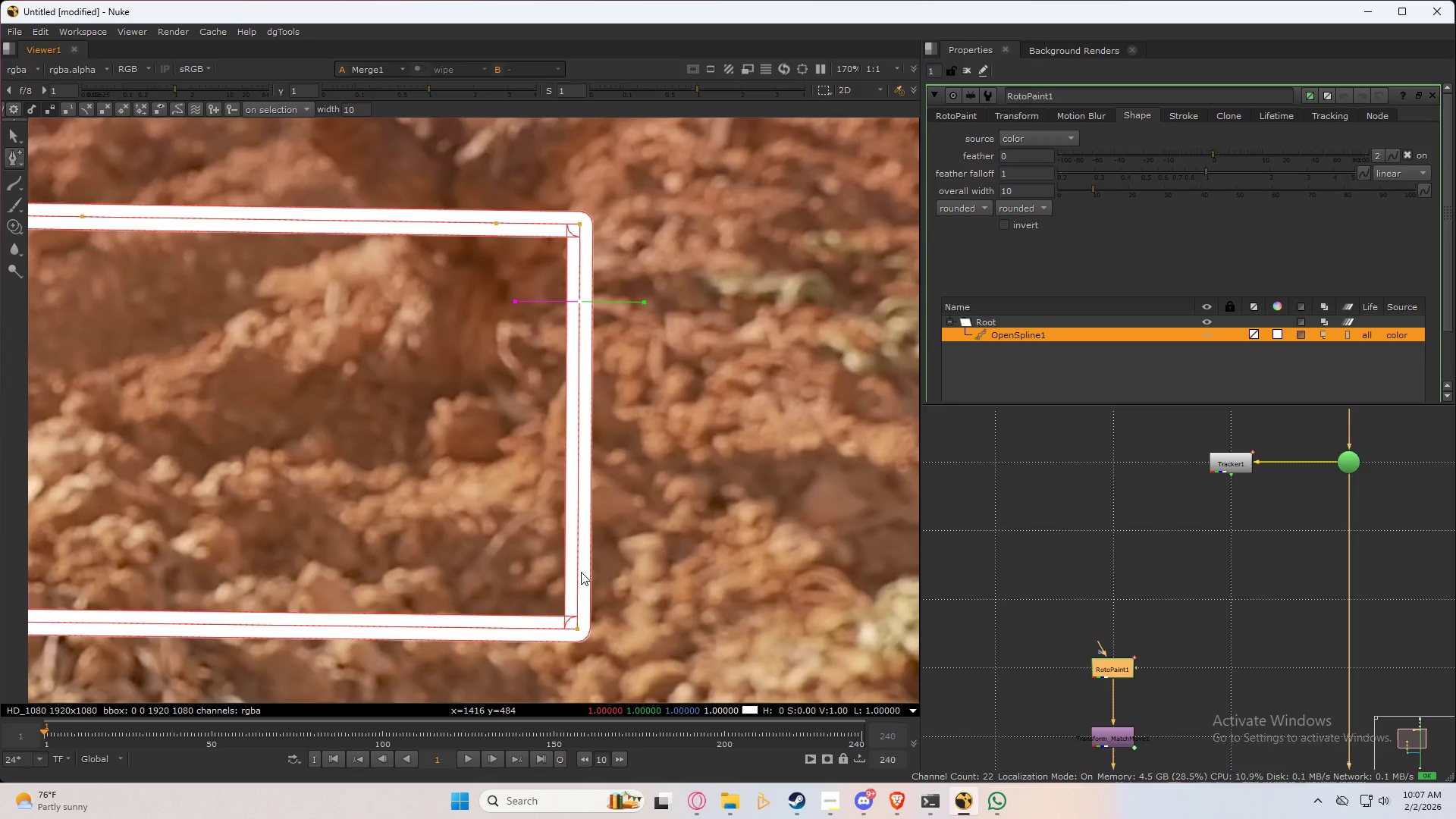 
left_click([579, 570])
 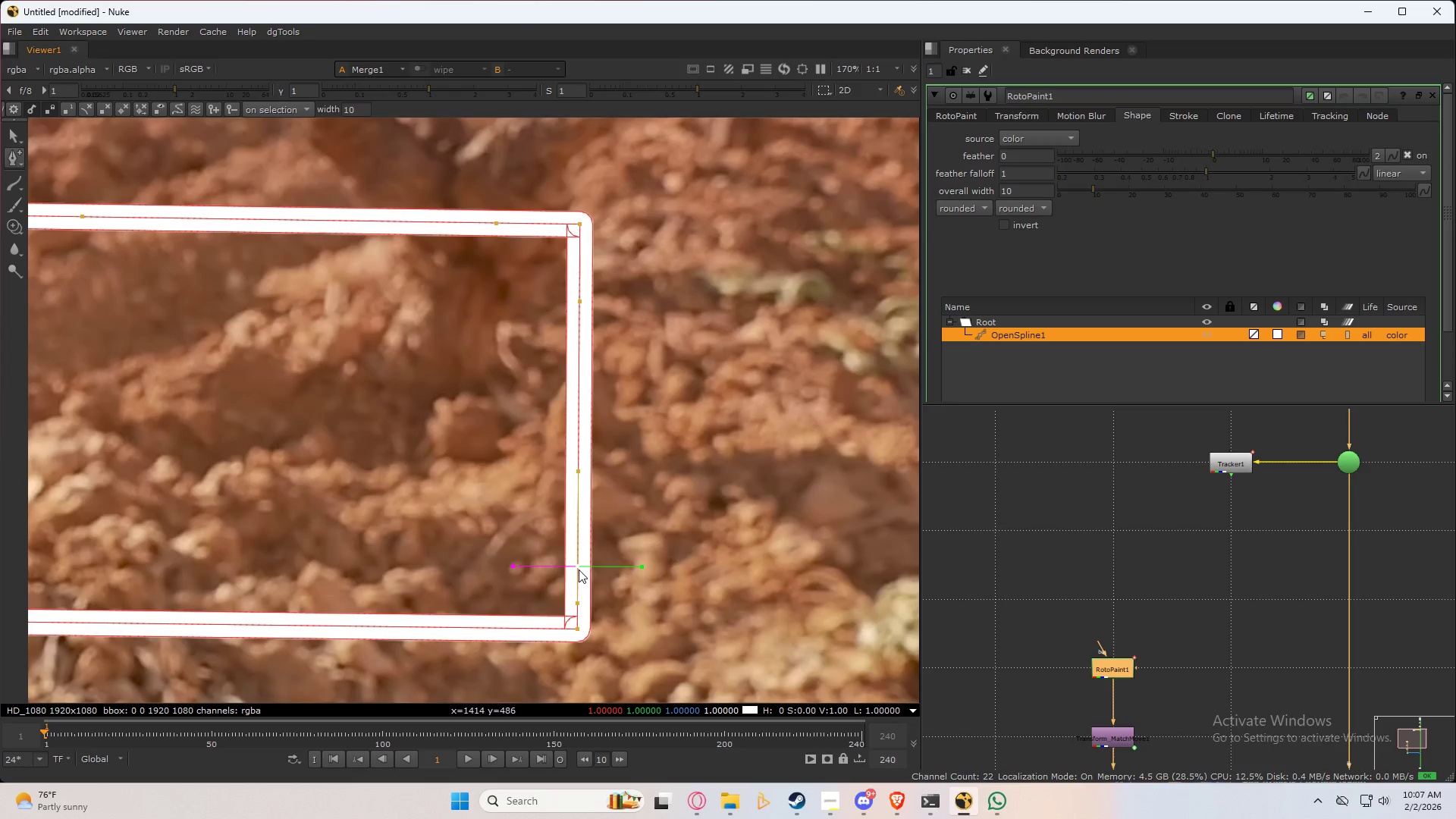 
key(Shift+ShiftLeft)
 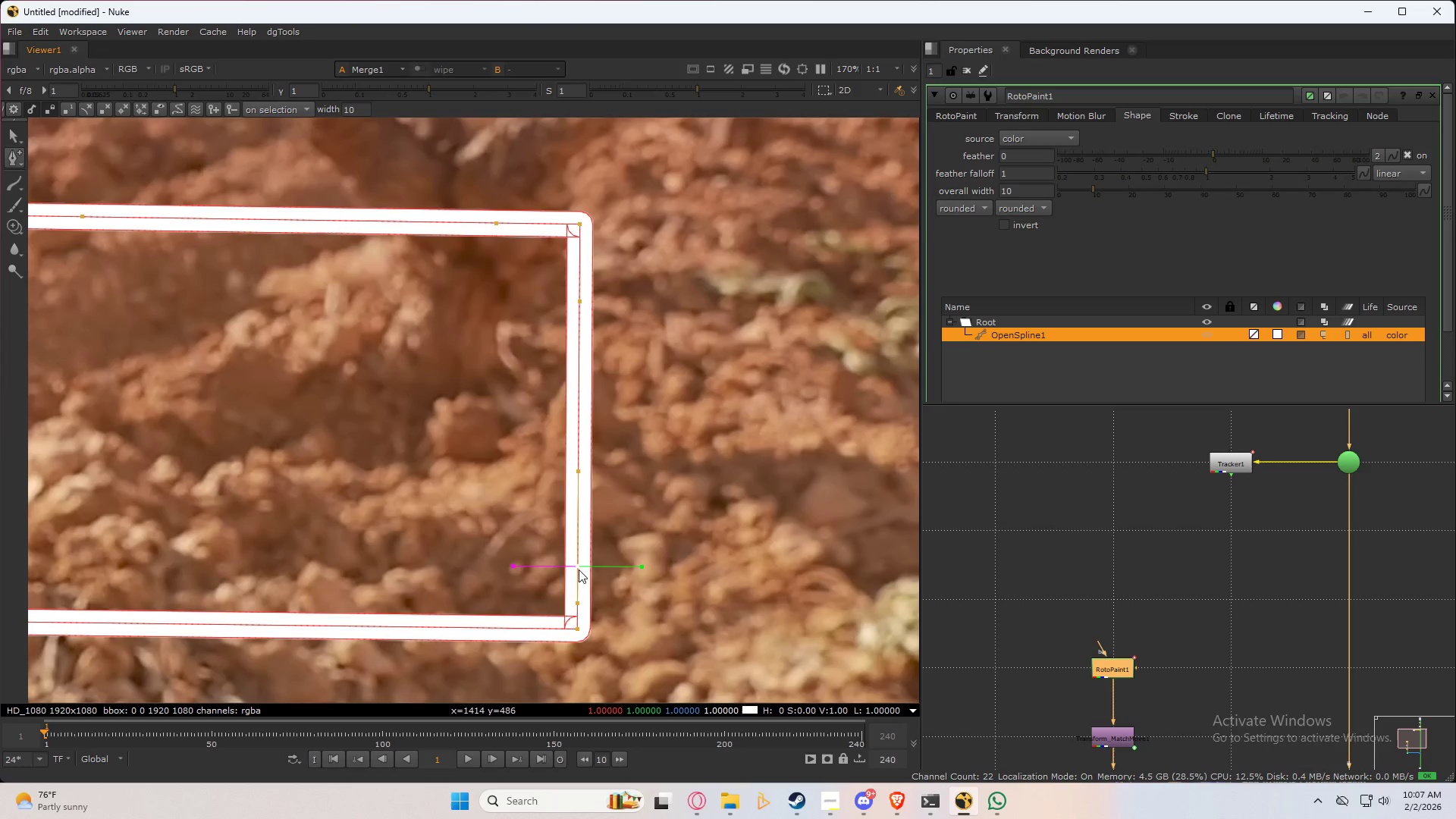 
key(Shift+Z)
 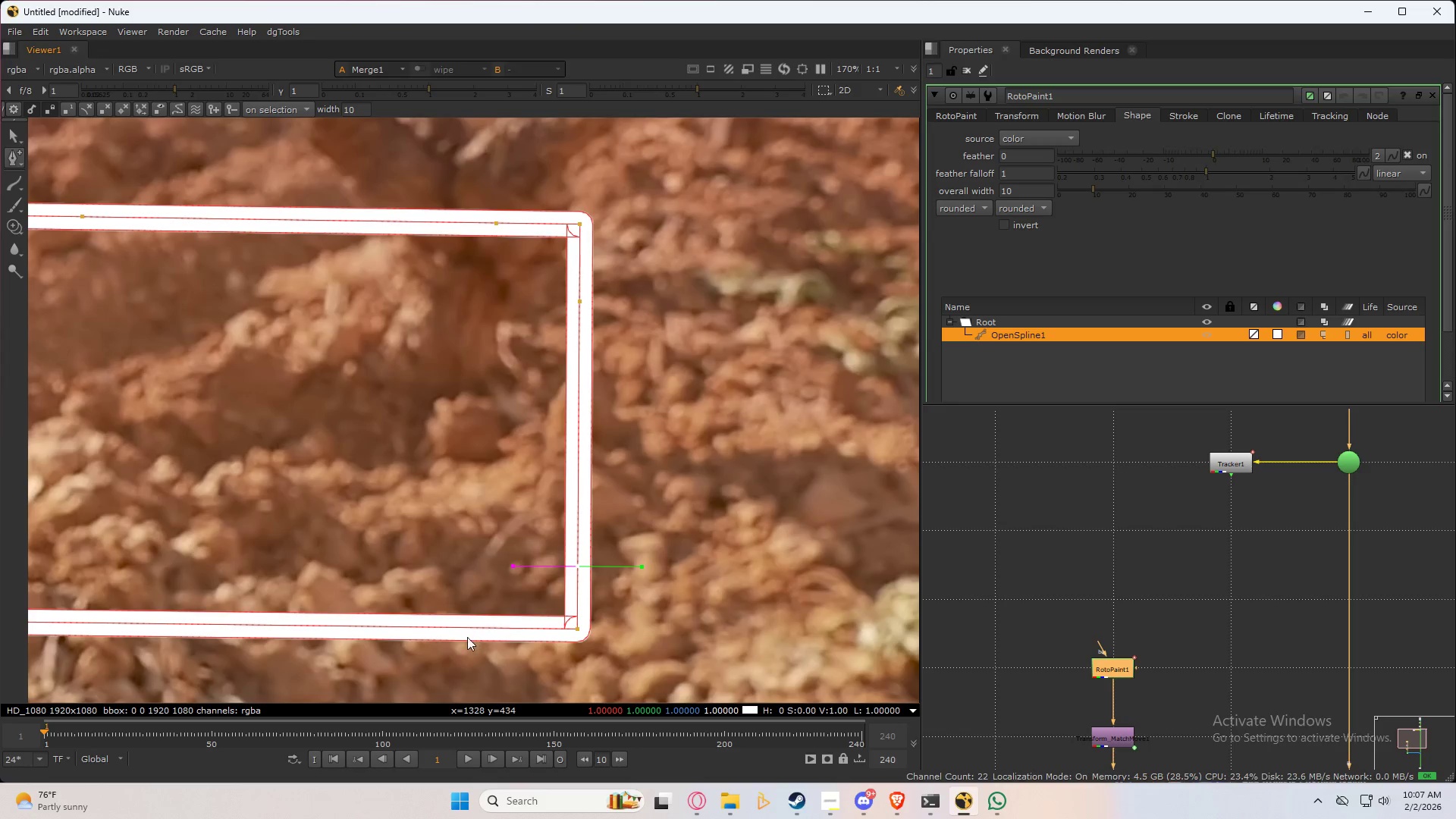 
left_click([479, 632])
 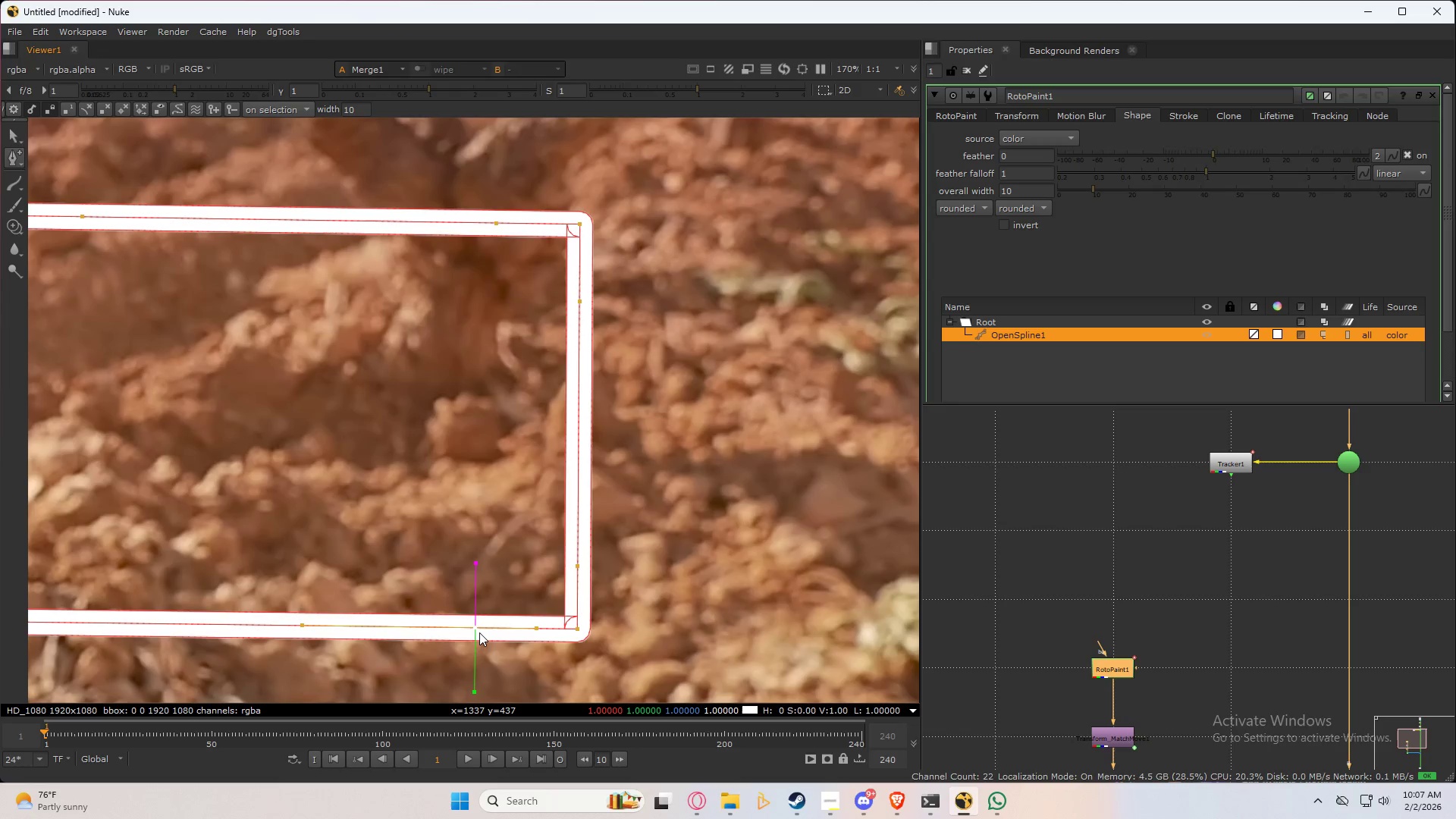 
key(Shift+ShiftLeft)
 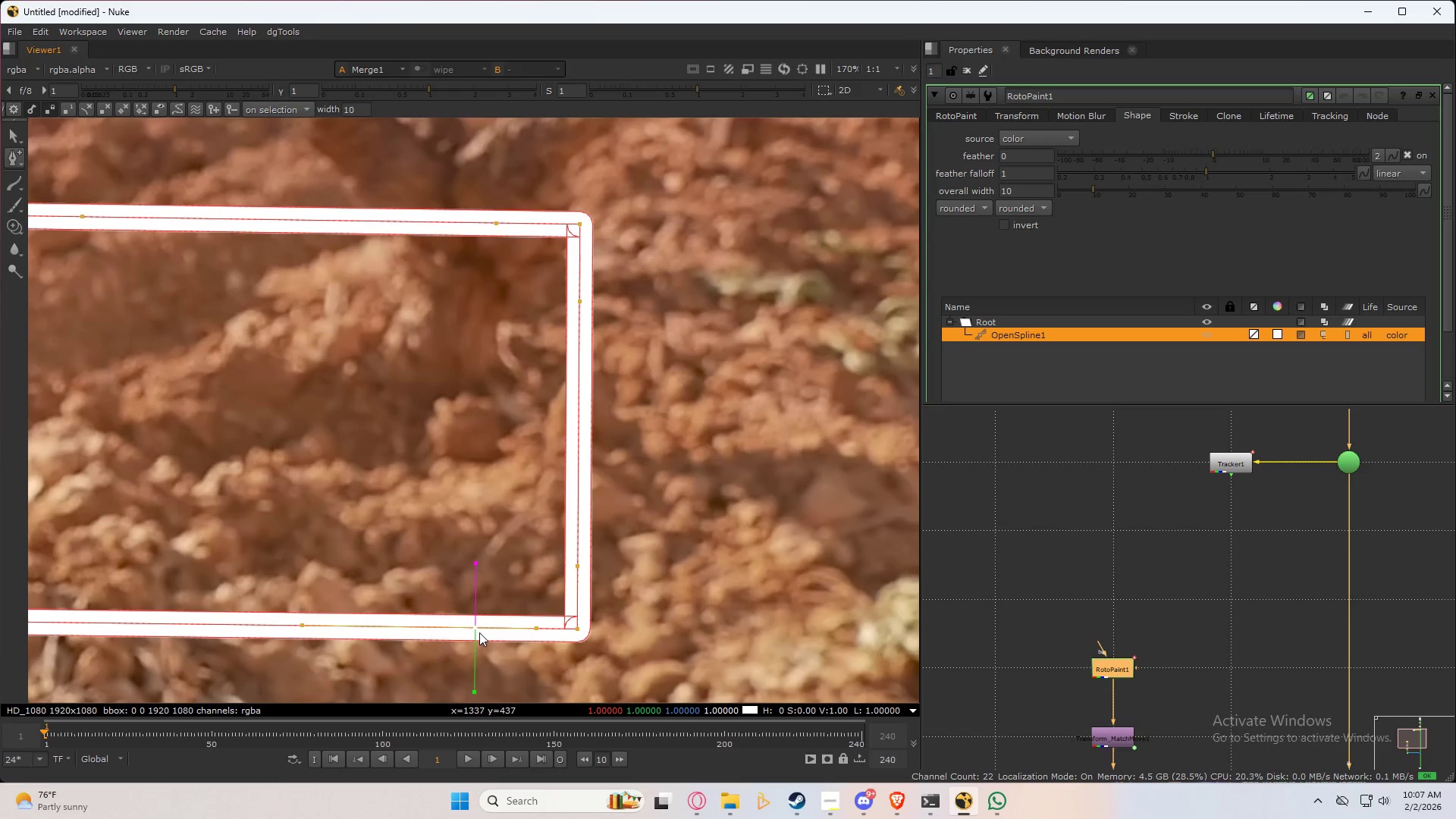 
key(Shift+Z)
 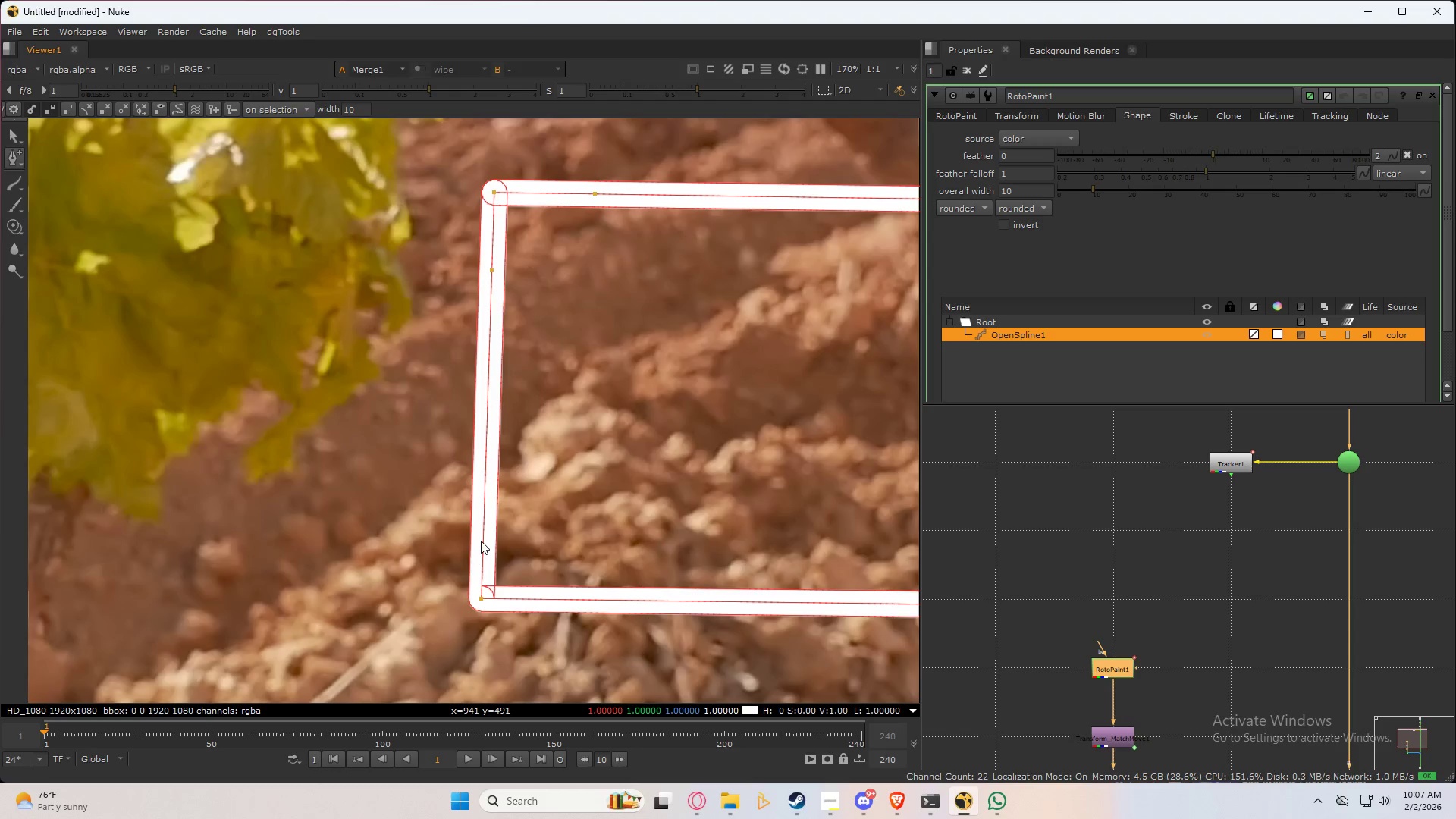 
left_click([483, 527])
 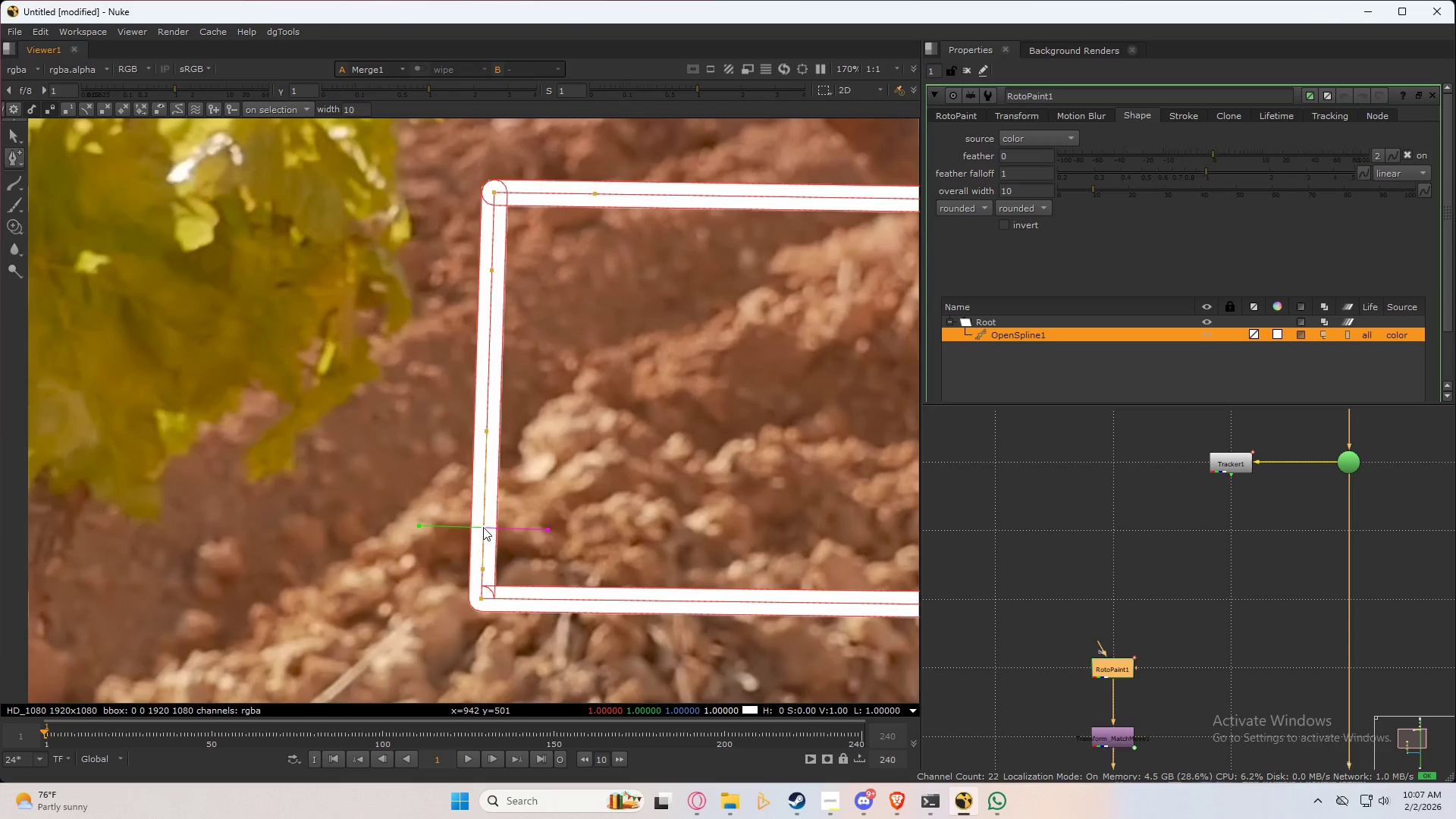 
key(Shift+ShiftLeft)
 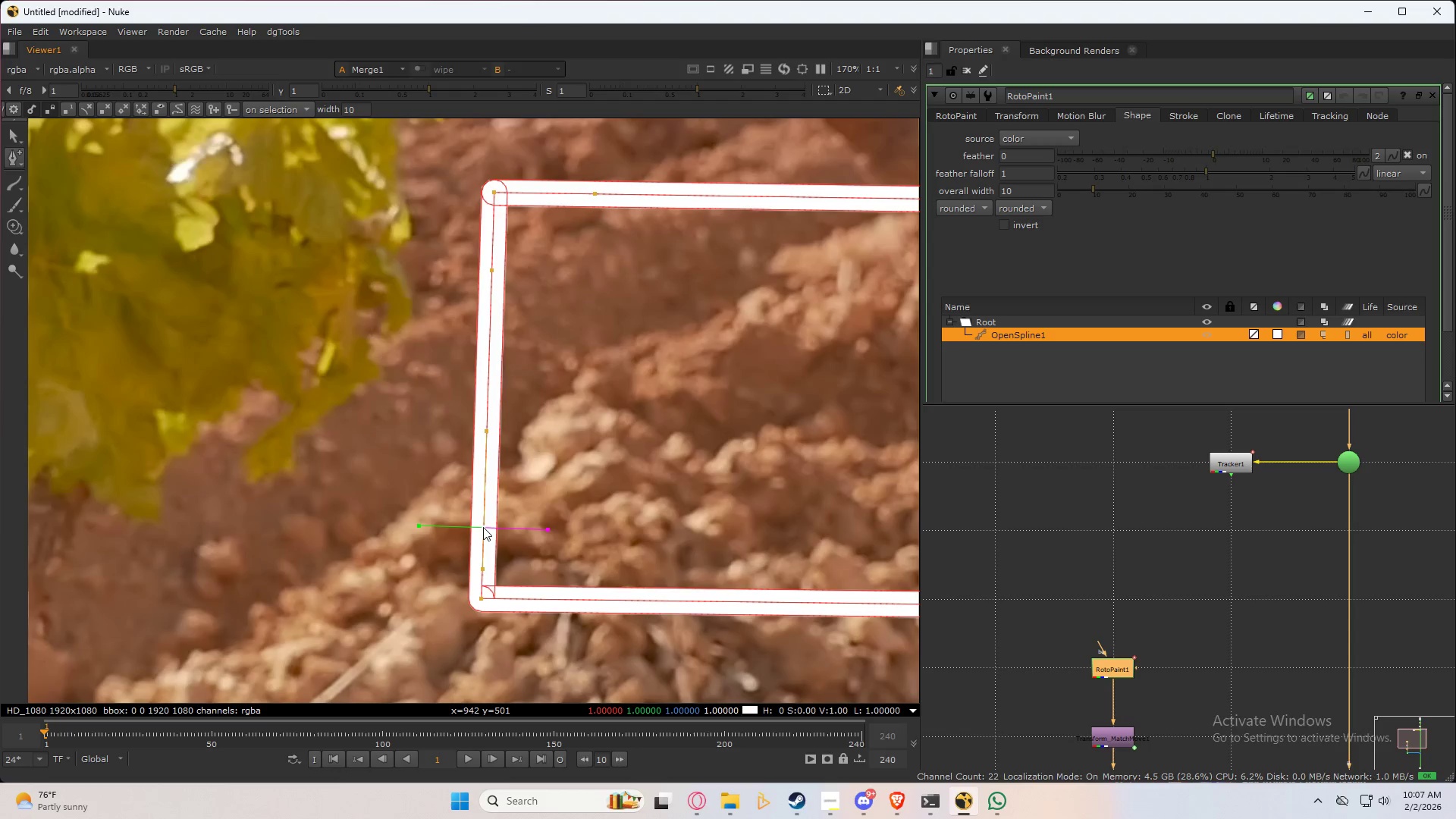 
key(Shift+Z)
 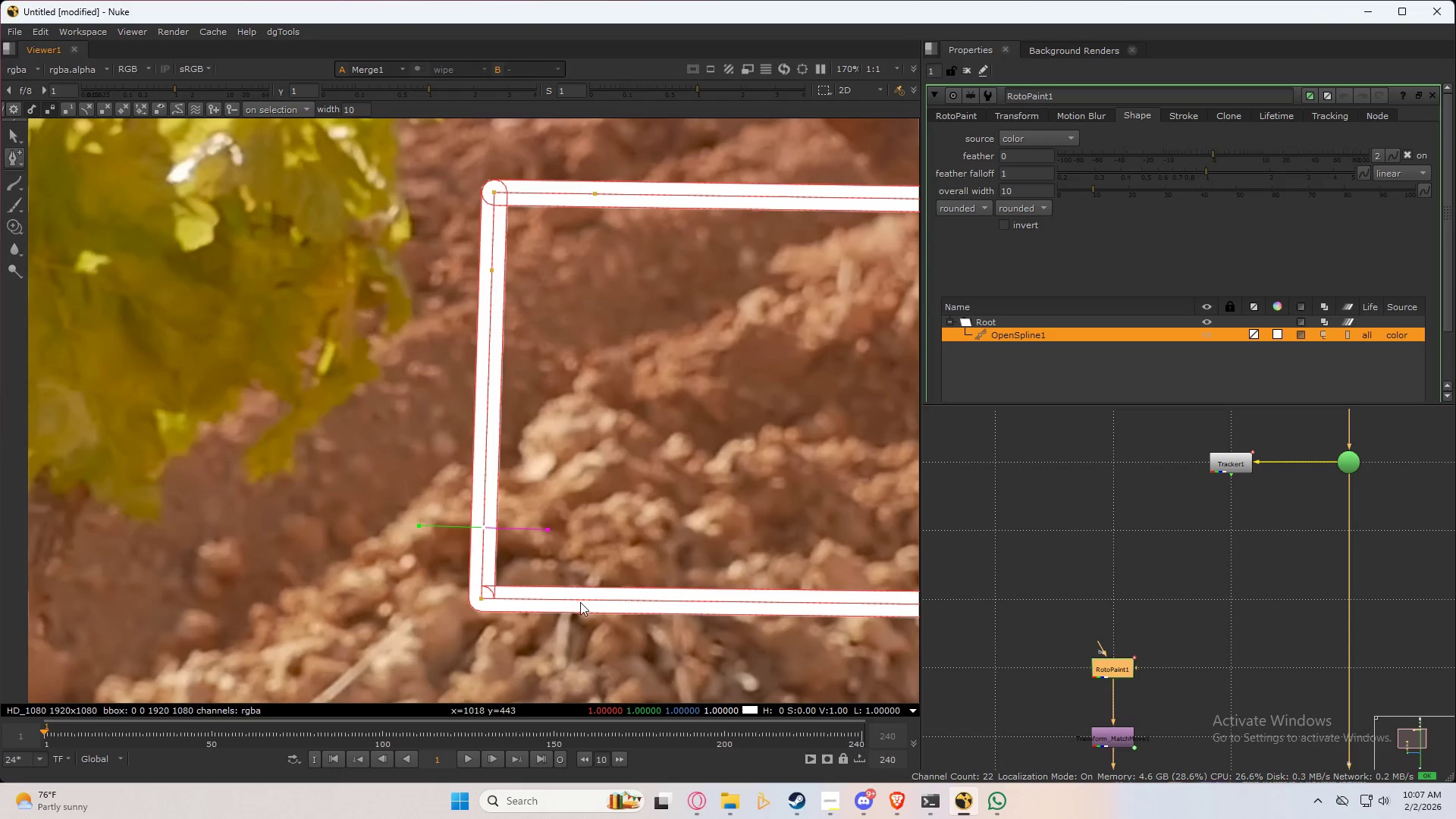 
left_click([573, 603])
 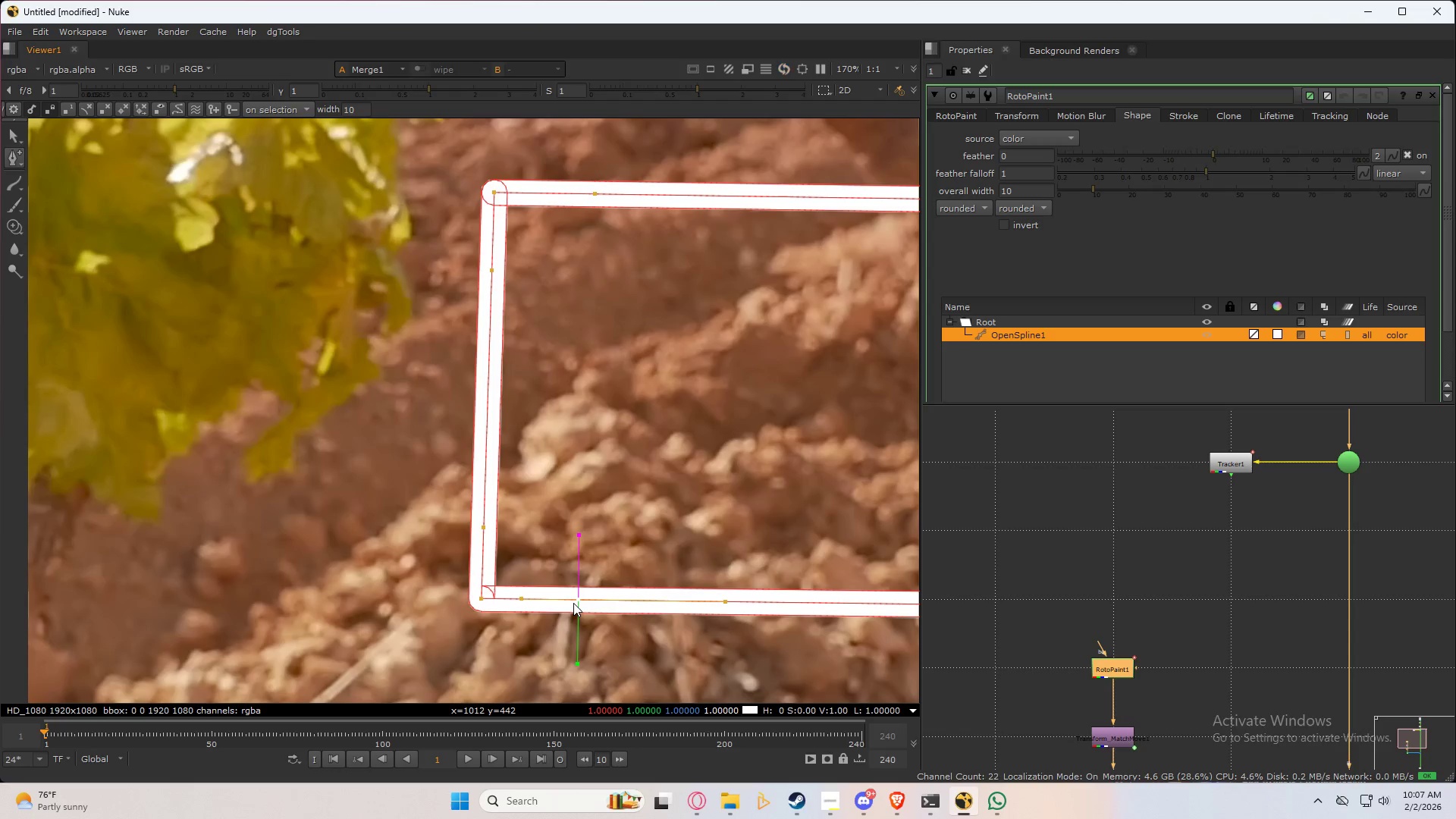 
key(Shift+ShiftLeft)
 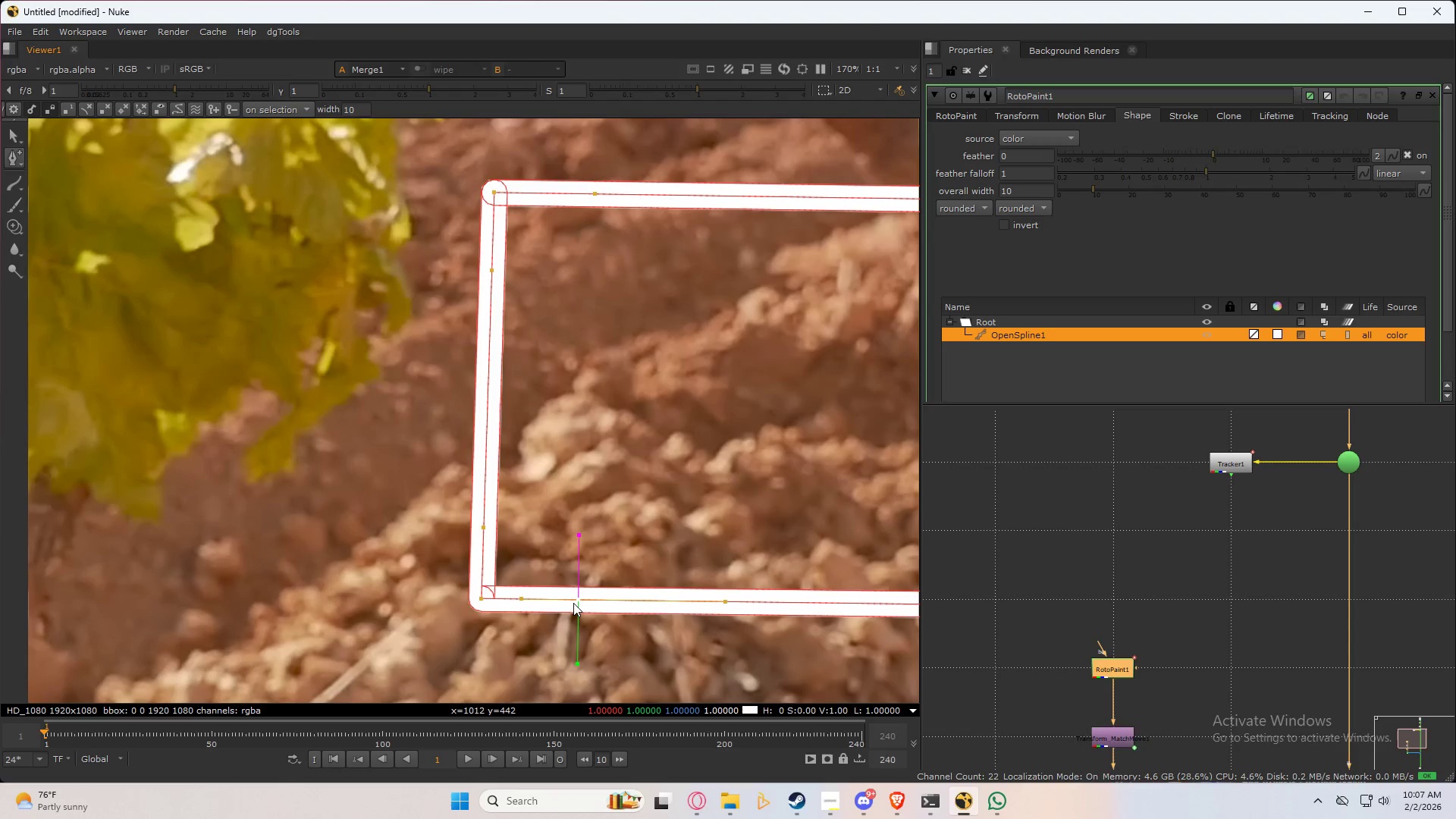 
key(Shift+Z)
 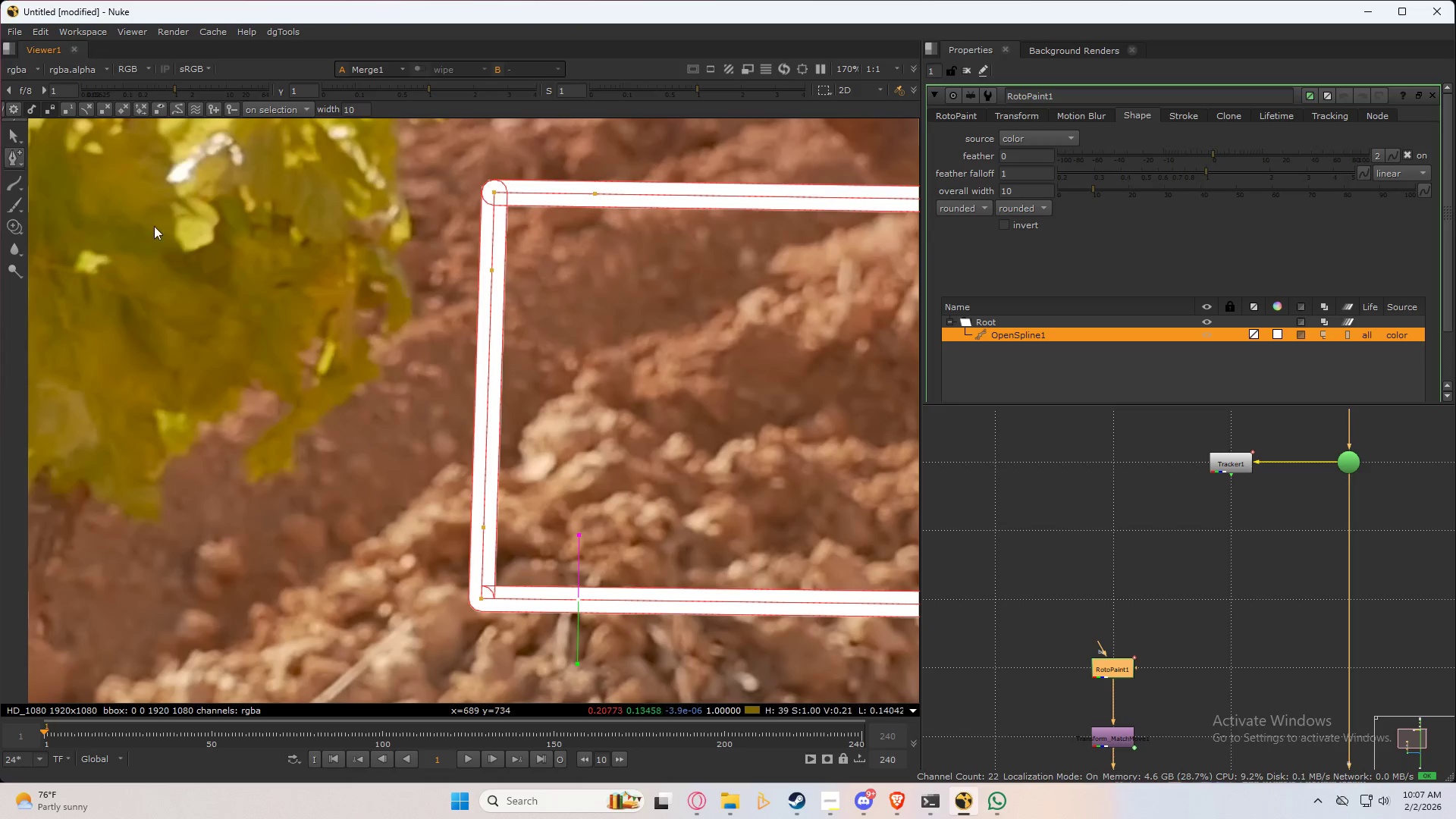 
key(S)
 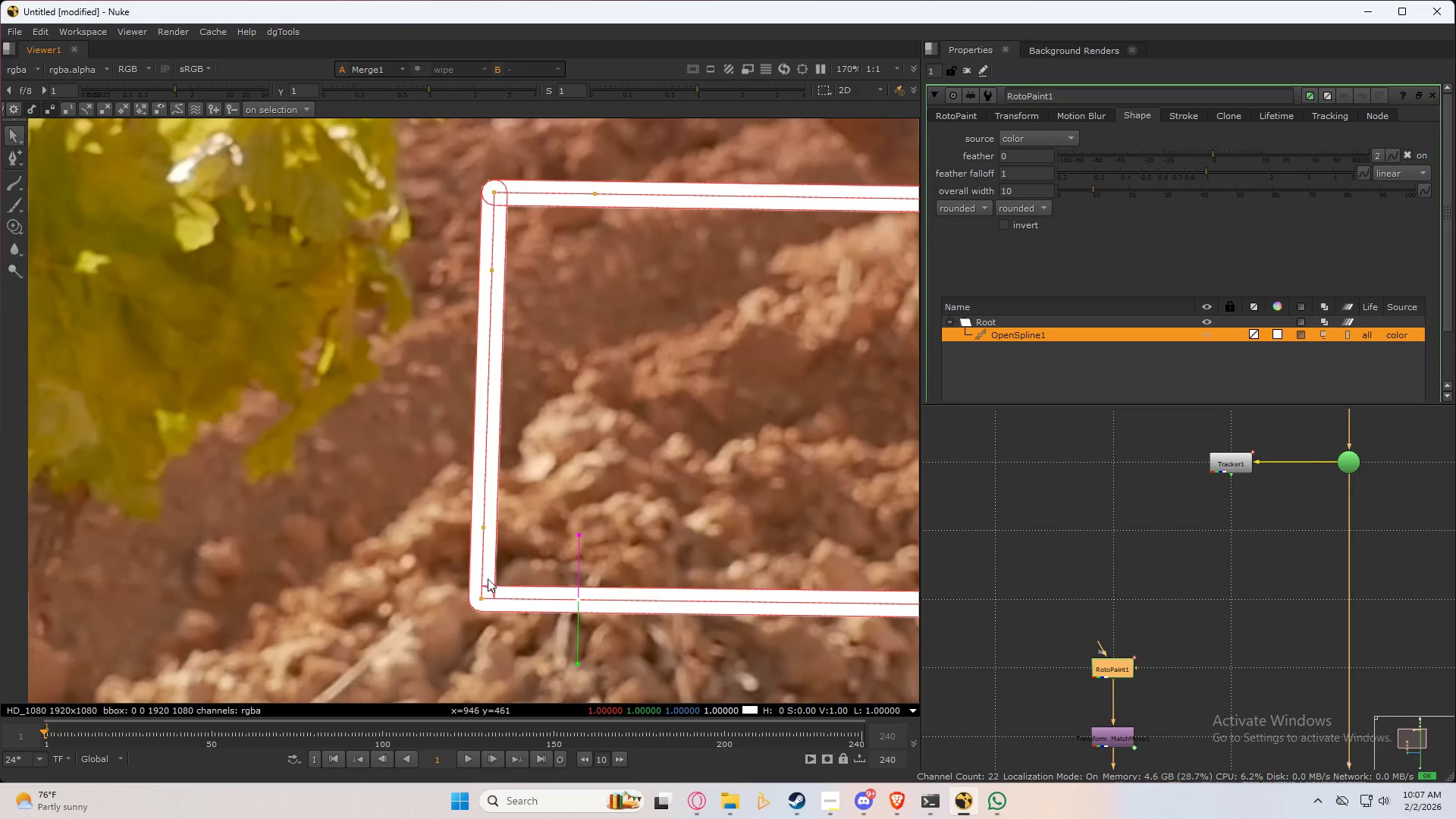 
left_click([480, 599])
 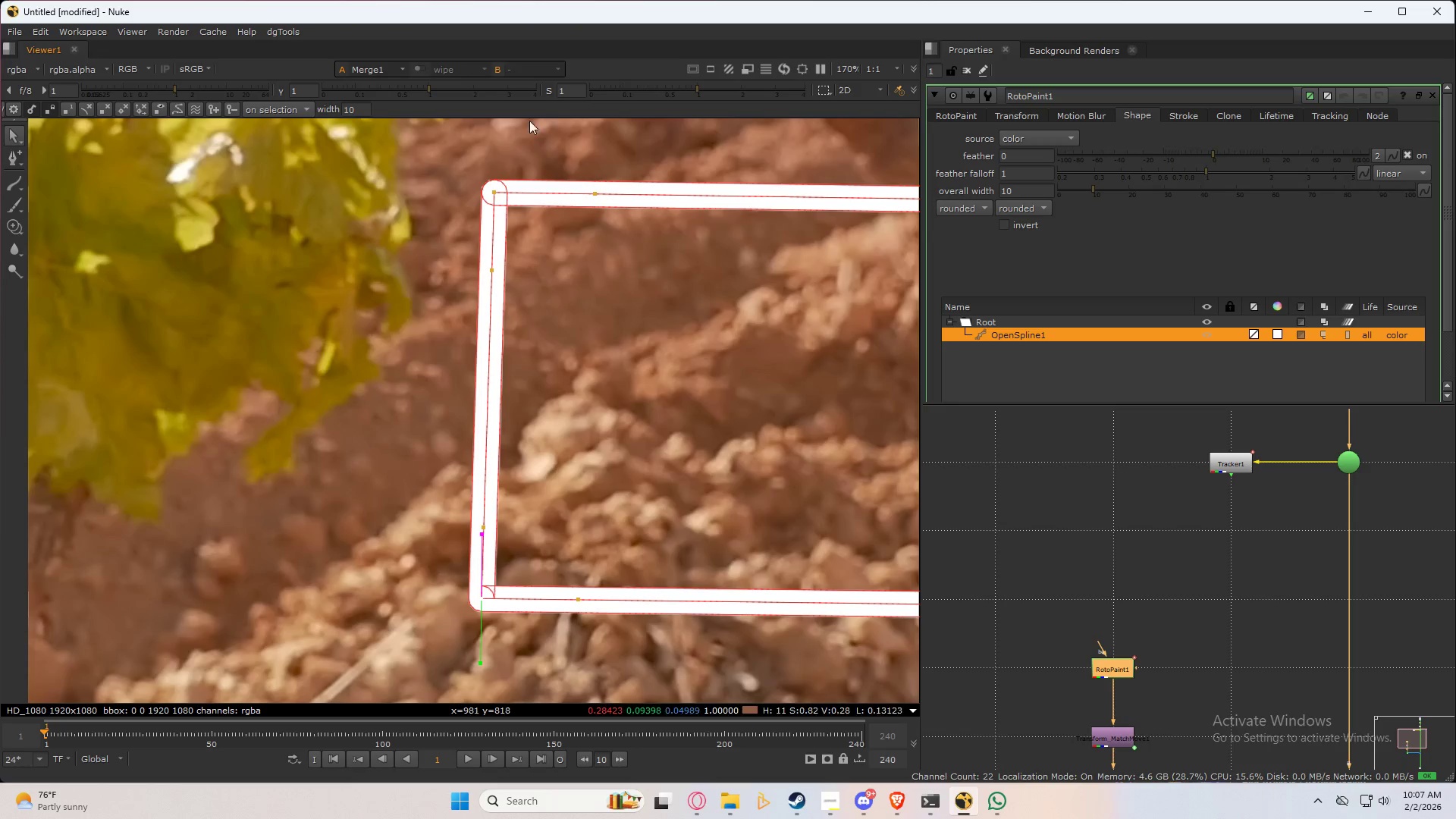 
hold_key(key=ShiftLeft, duration=0.55)
left_click([494, 187])
 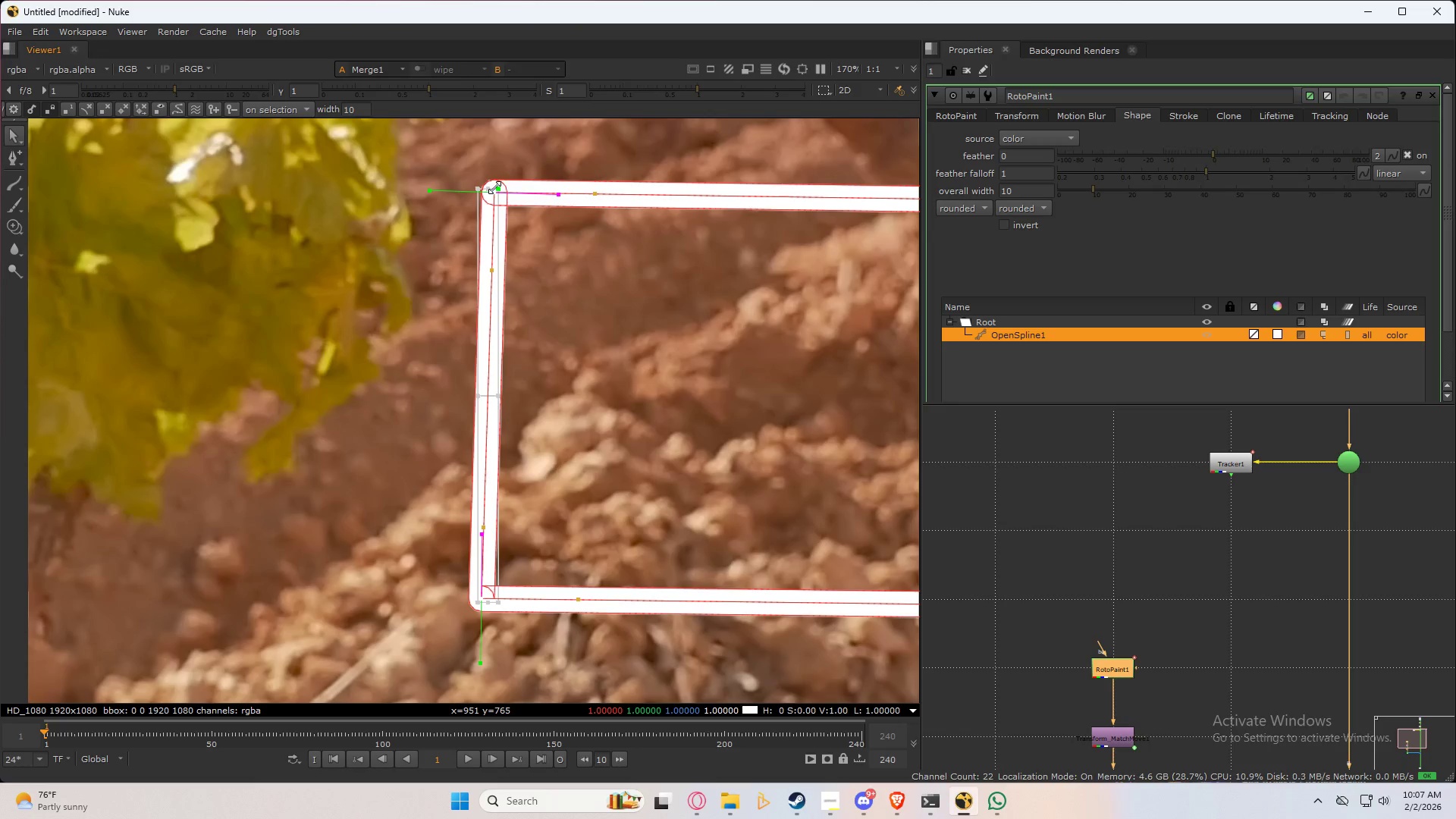 
hold_key(key=ShiftLeft, duration=1.78)
 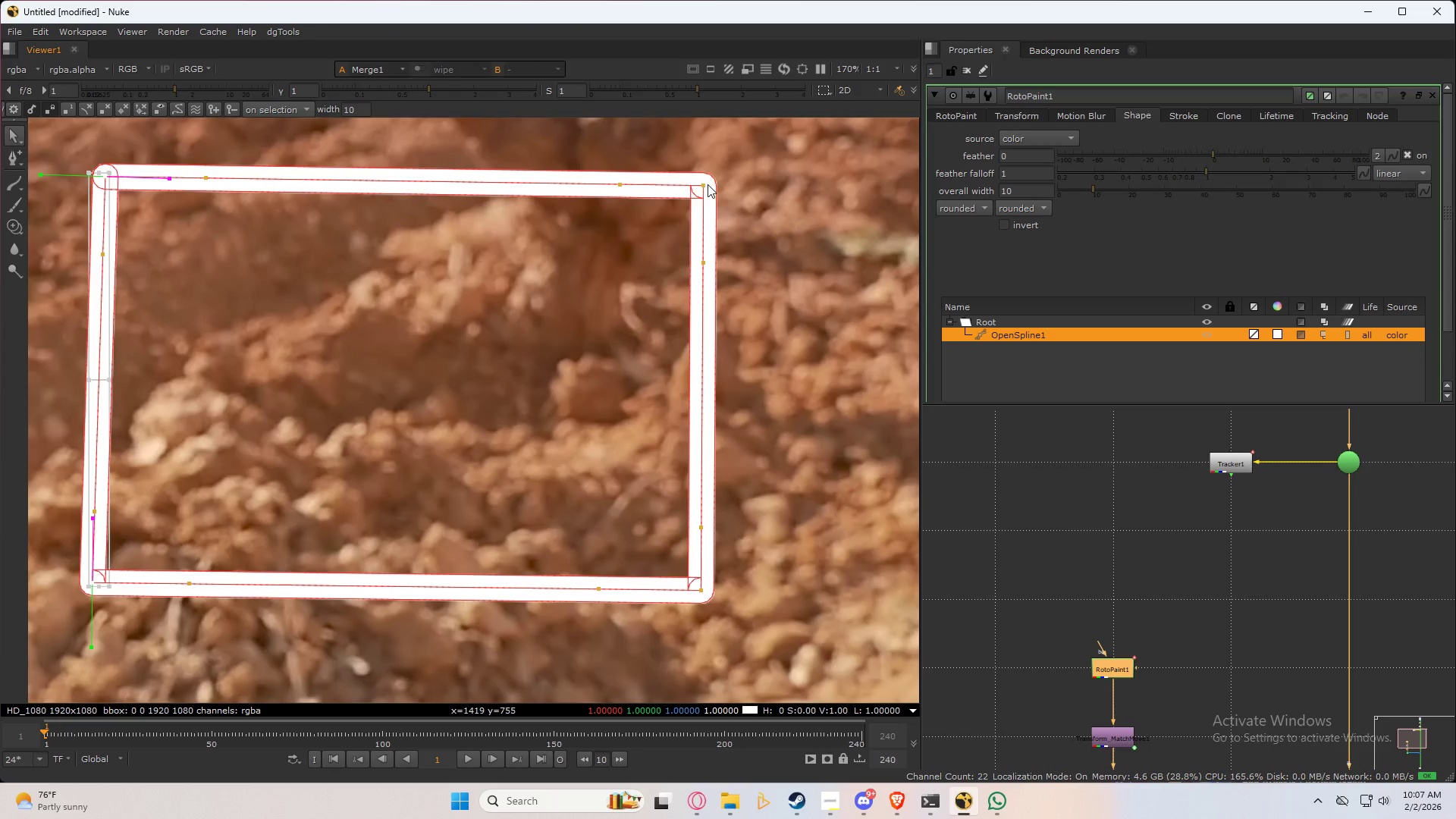 
hold_key(key=ShiftLeft, duration=1.53)
left_click([707, 185])
 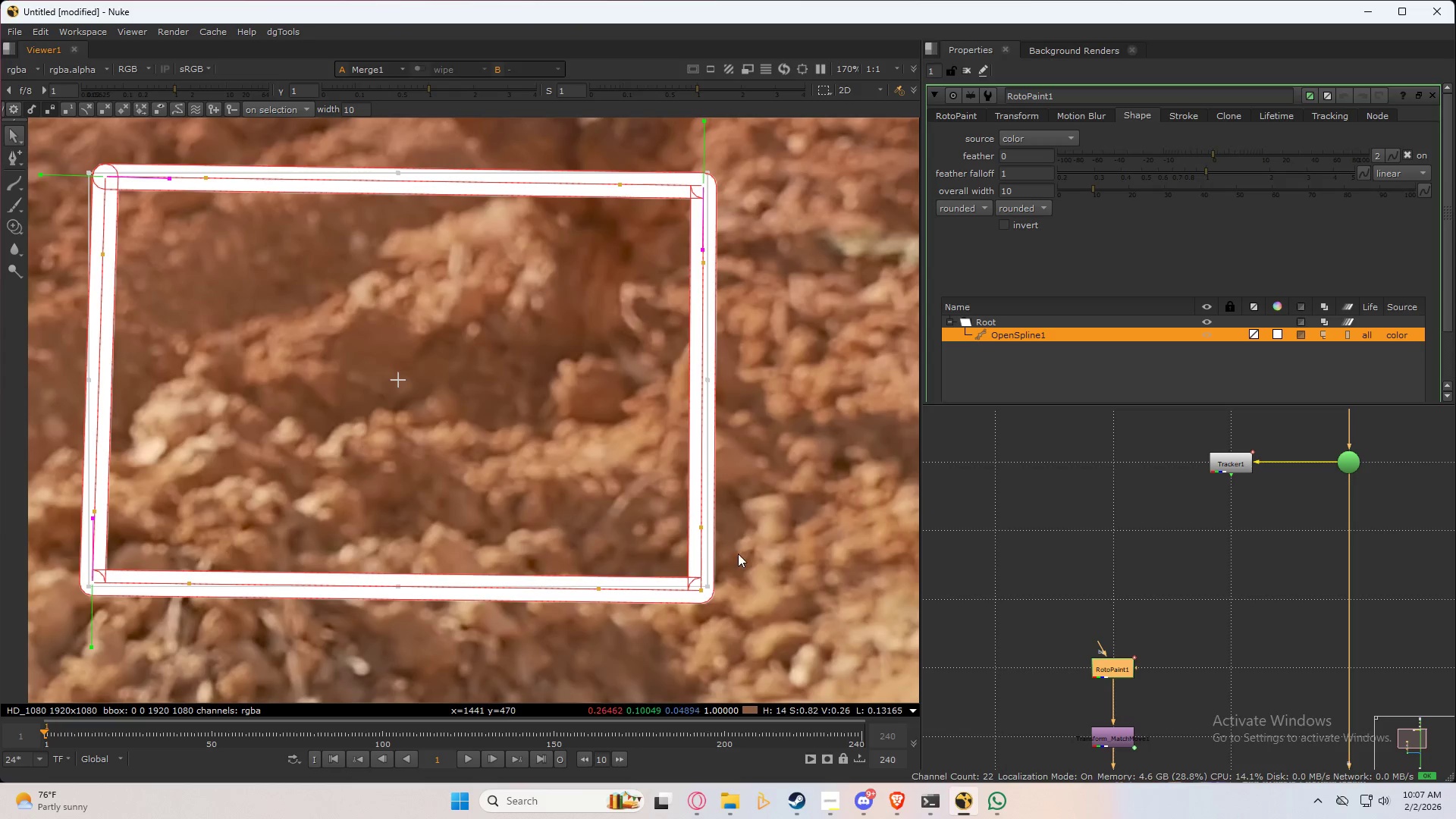 
hold_key(key=ShiftLeft, duration=1.12)
 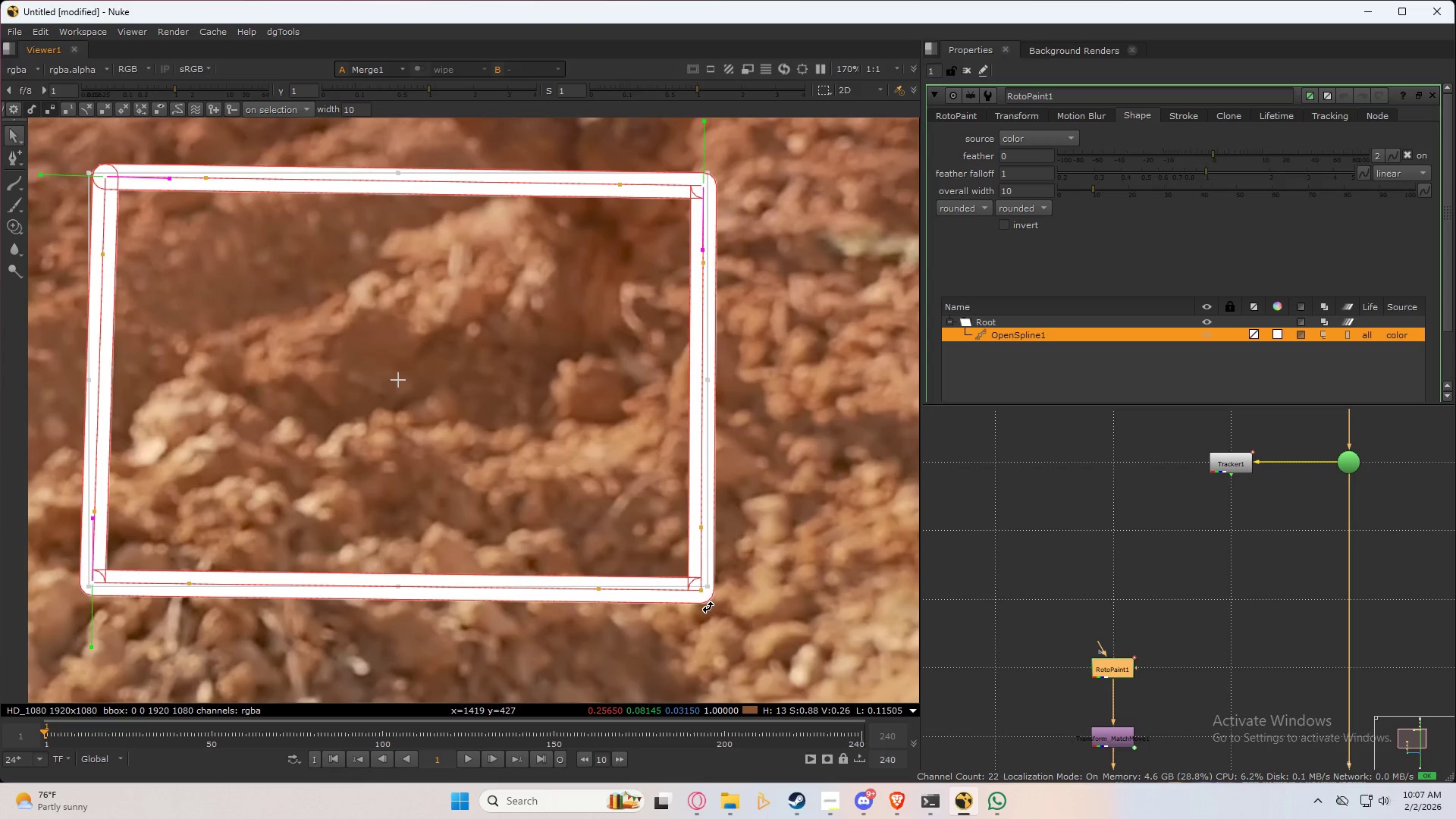 
key(Z)
 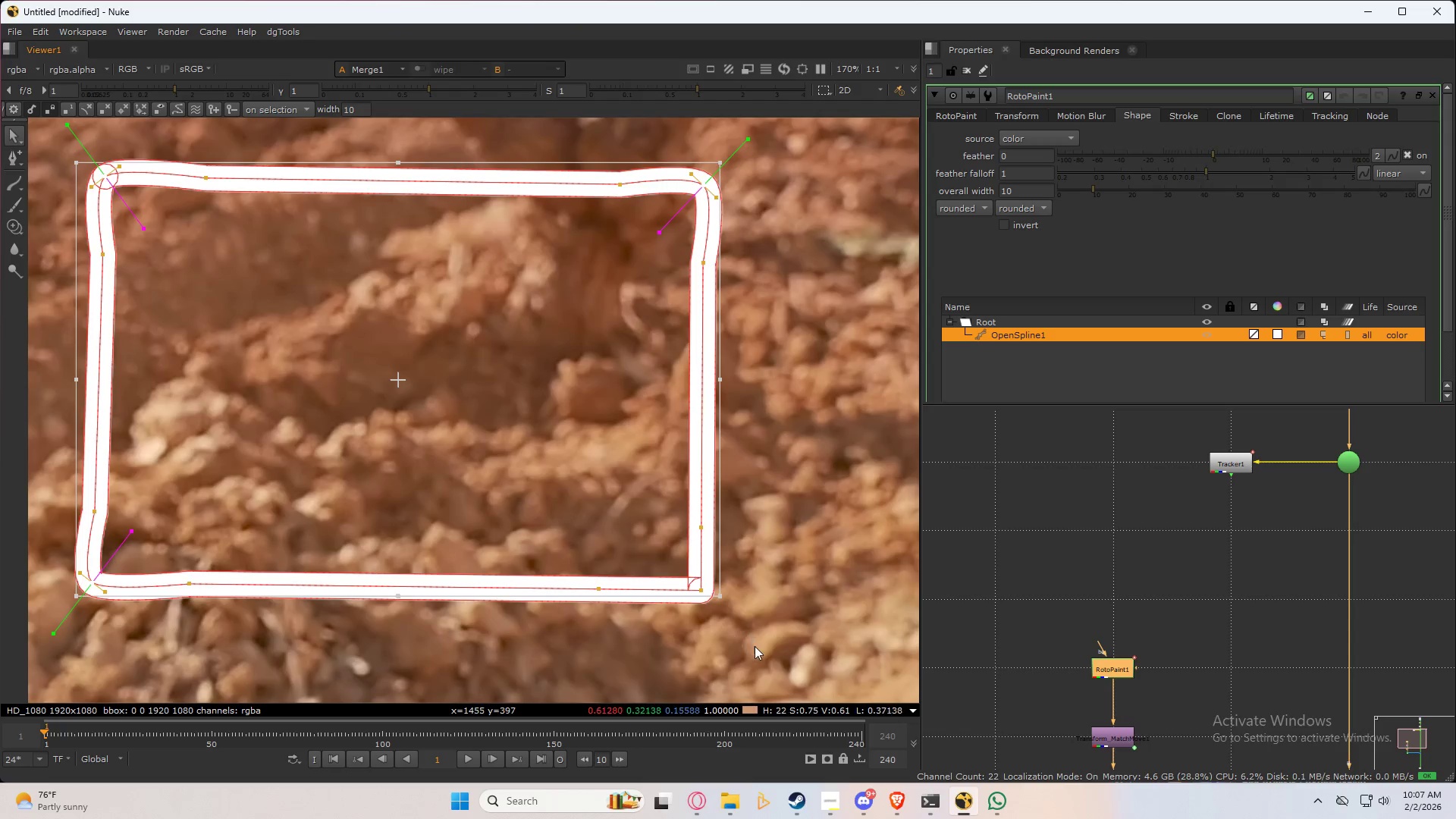 
left_click([756, 649])
 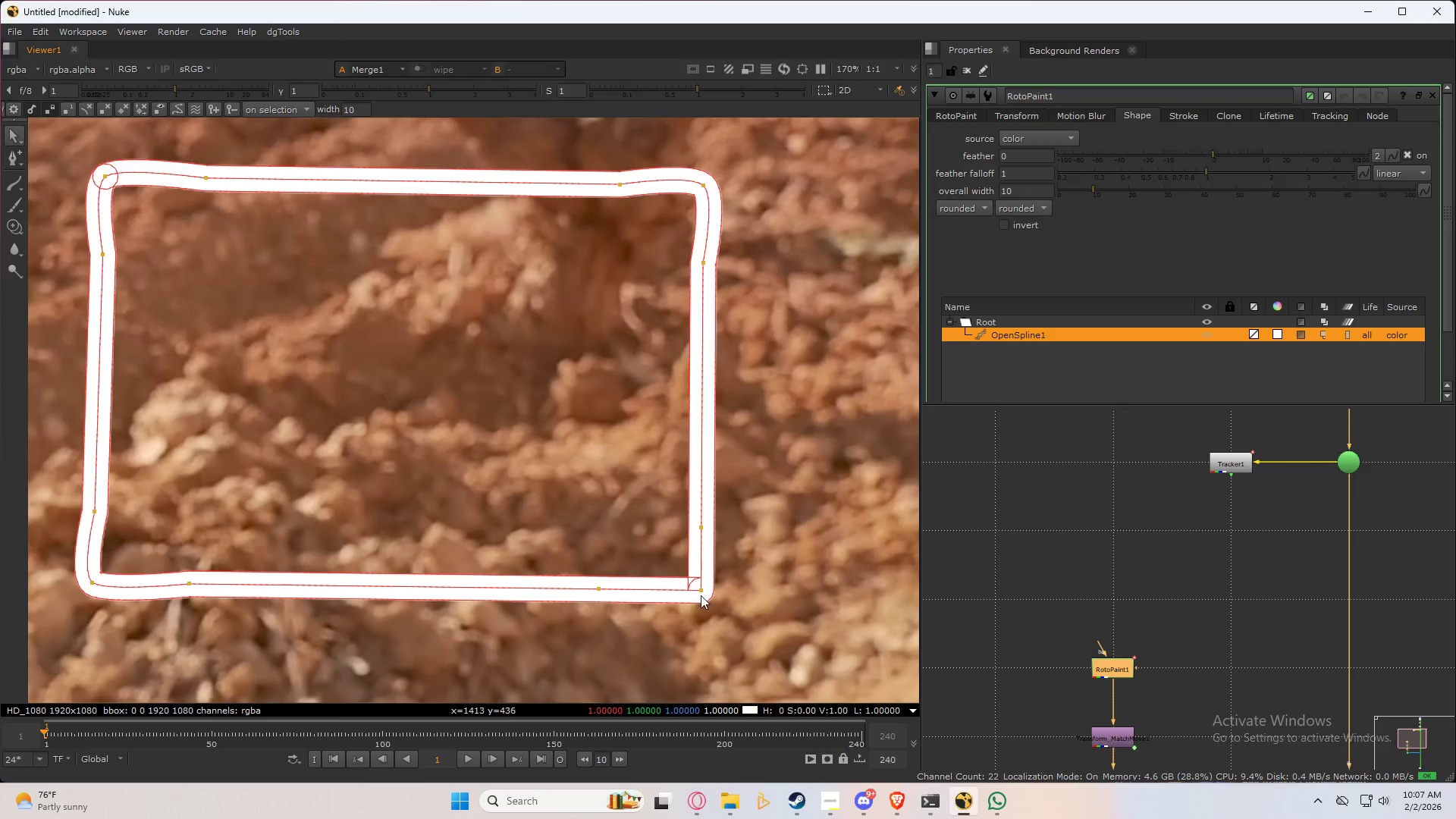 
left_click([699, 595])
 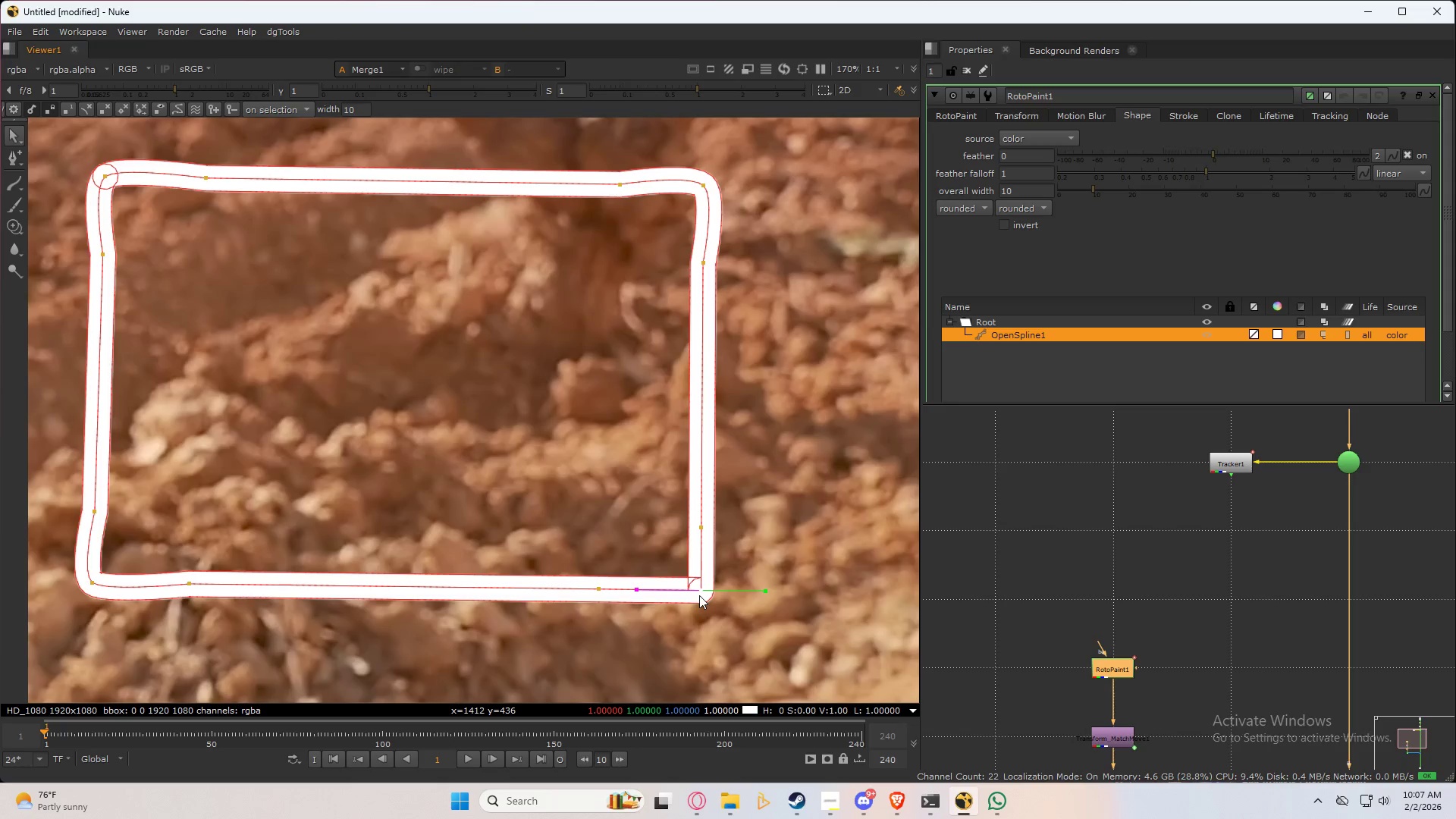 
key(Z)
 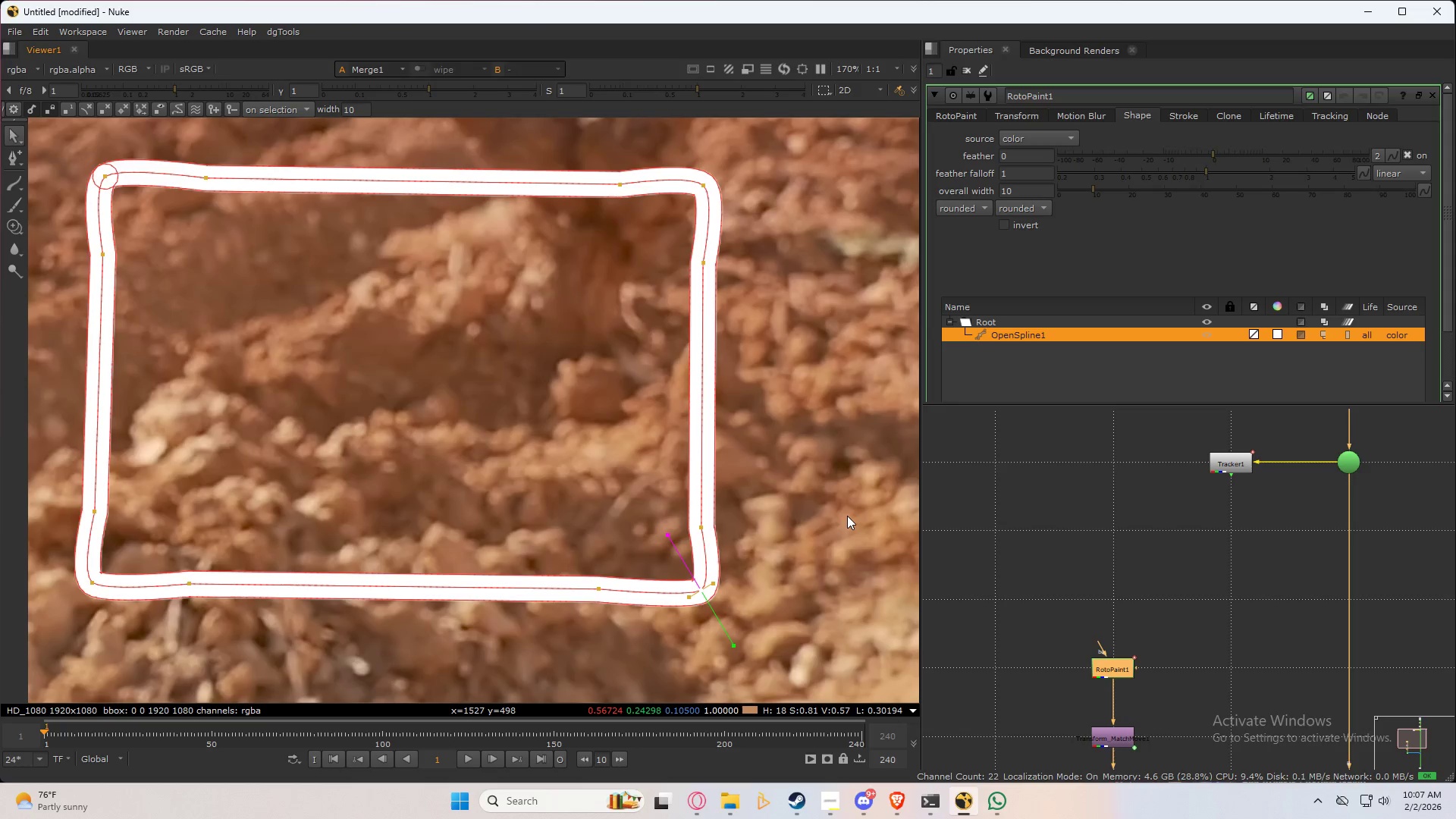 
left_click([847, 515])
 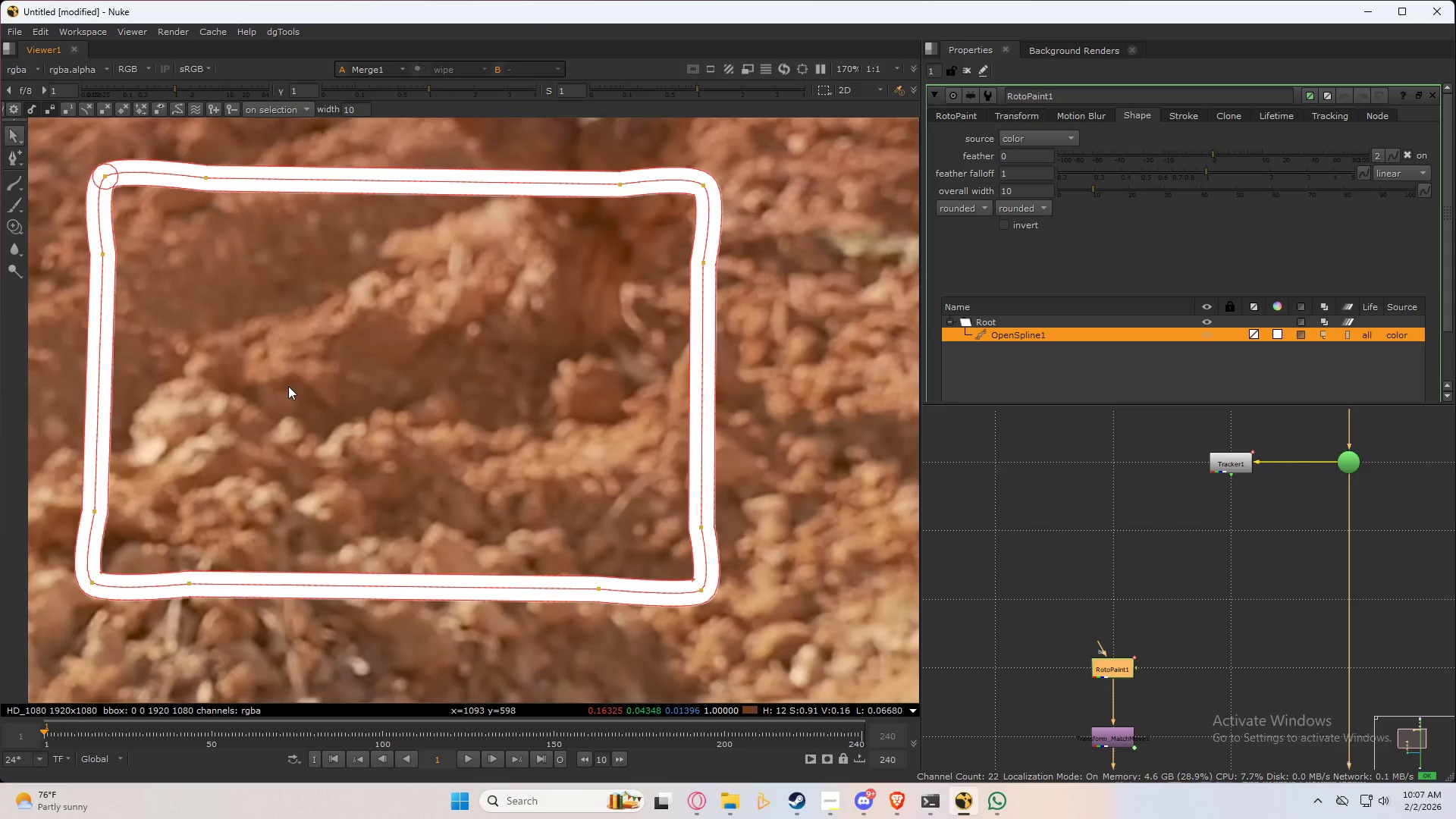 
scroll: coordinate [308, 274], scroll_direction: up, amount: 2.0
 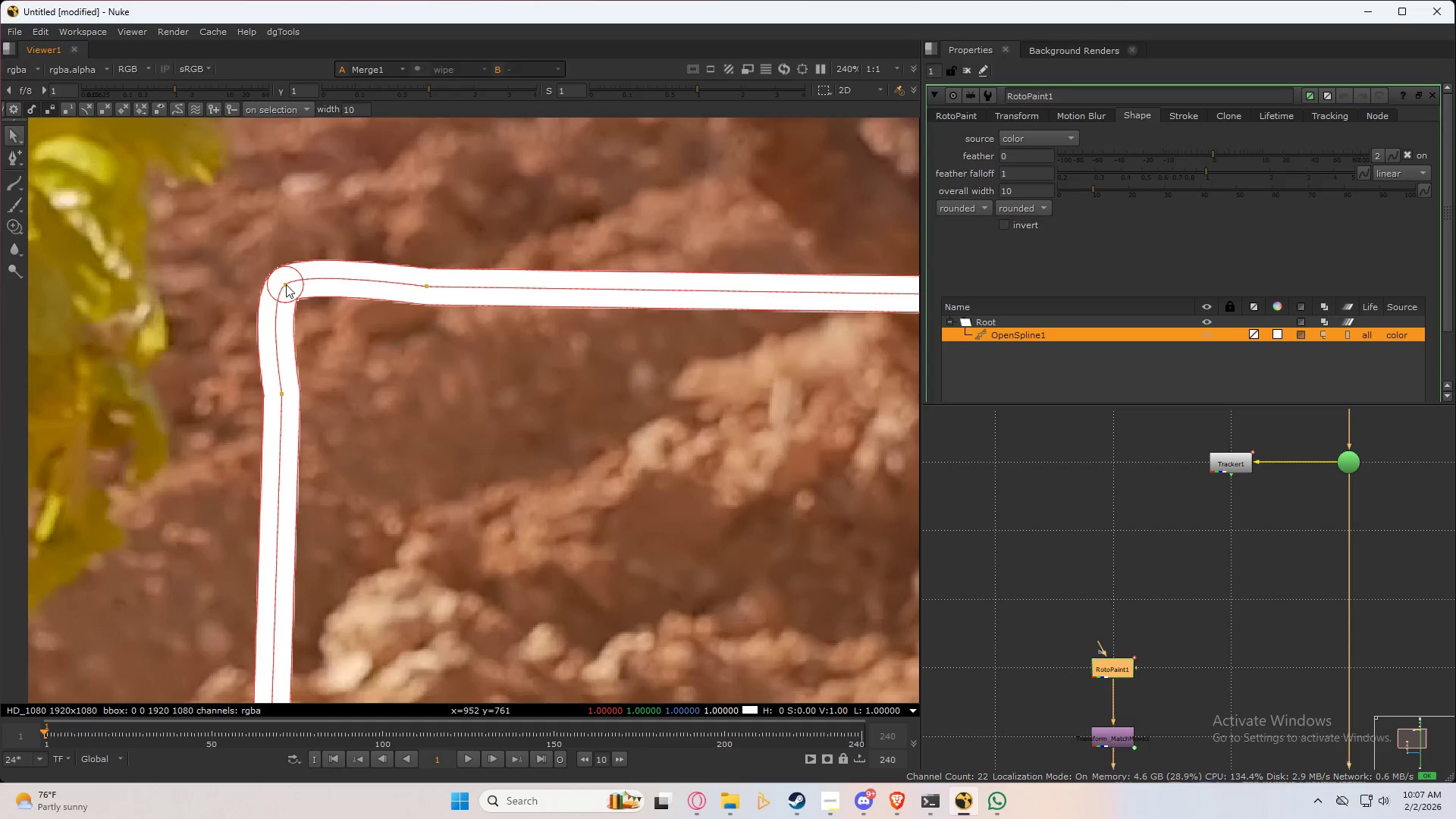 
left_click_drag(start_coordinate=[286, 284], to_coordinate=[305, 299])
 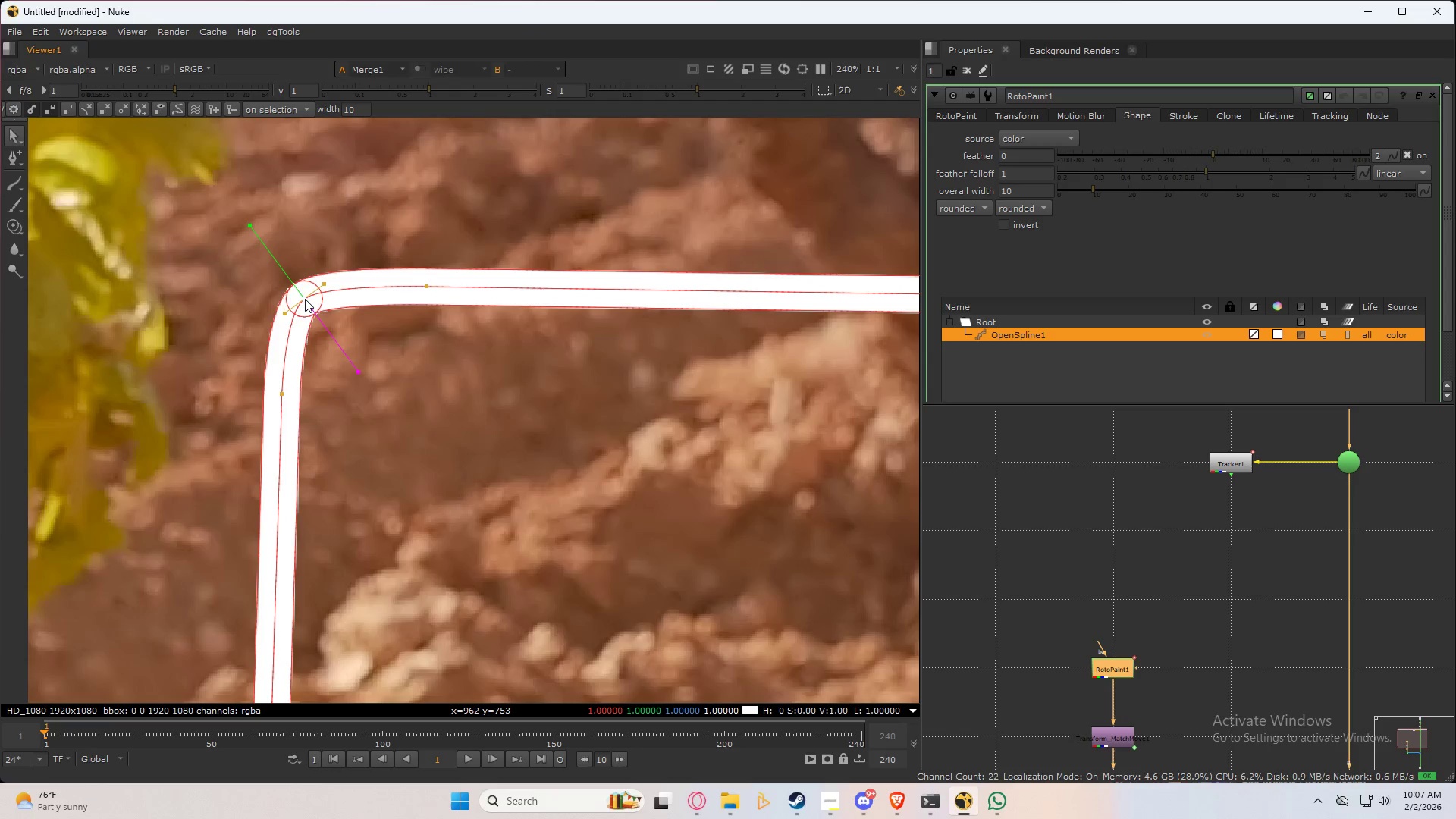 
left_click_drag(start_coordinate=[305, 299], to_coordinate=[297, 292])
 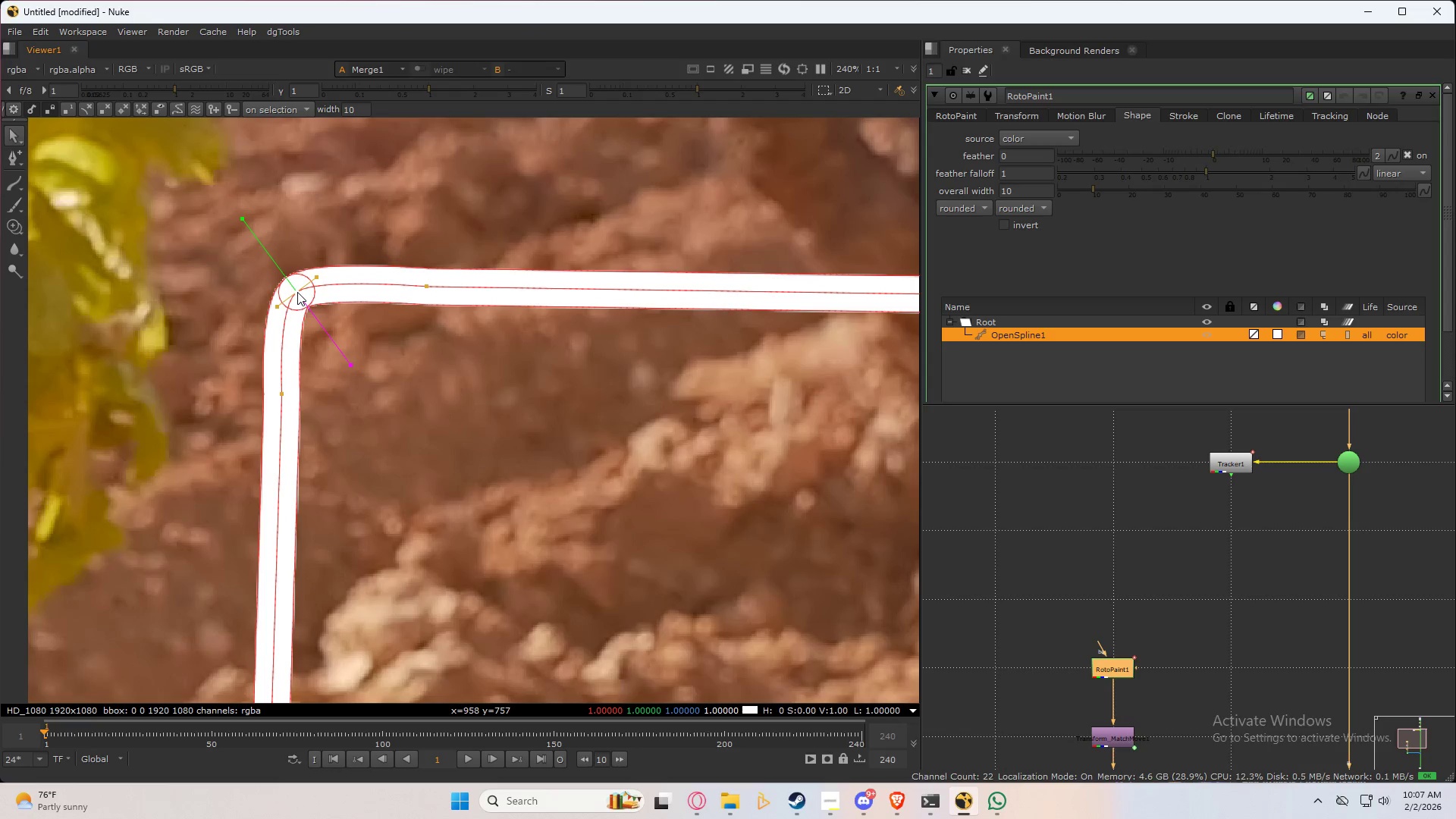 
left_click_drag(start_coordinate=[297, 292], to_coordinate=[302, 296])
 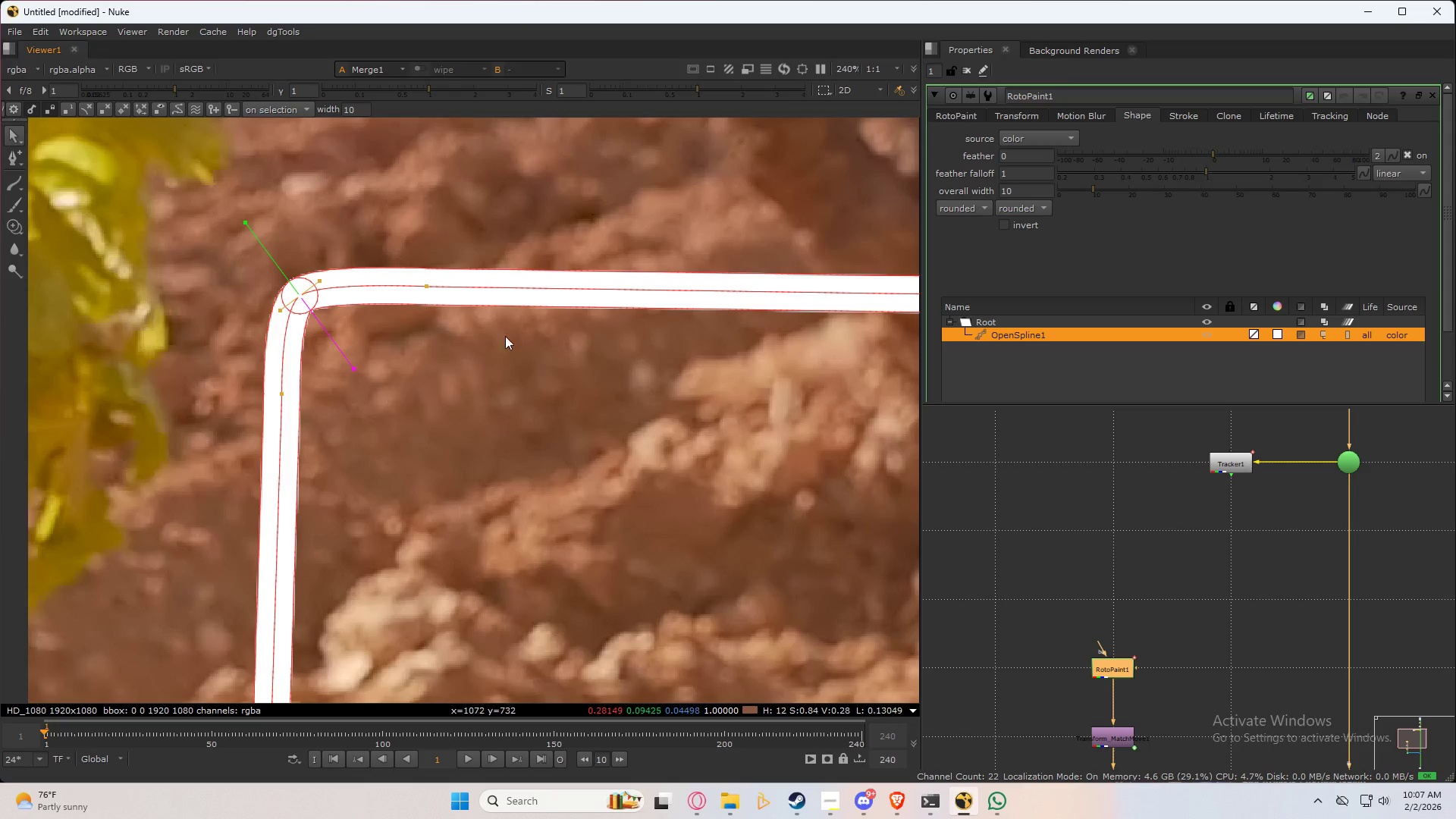 
left_click([429, 287])
 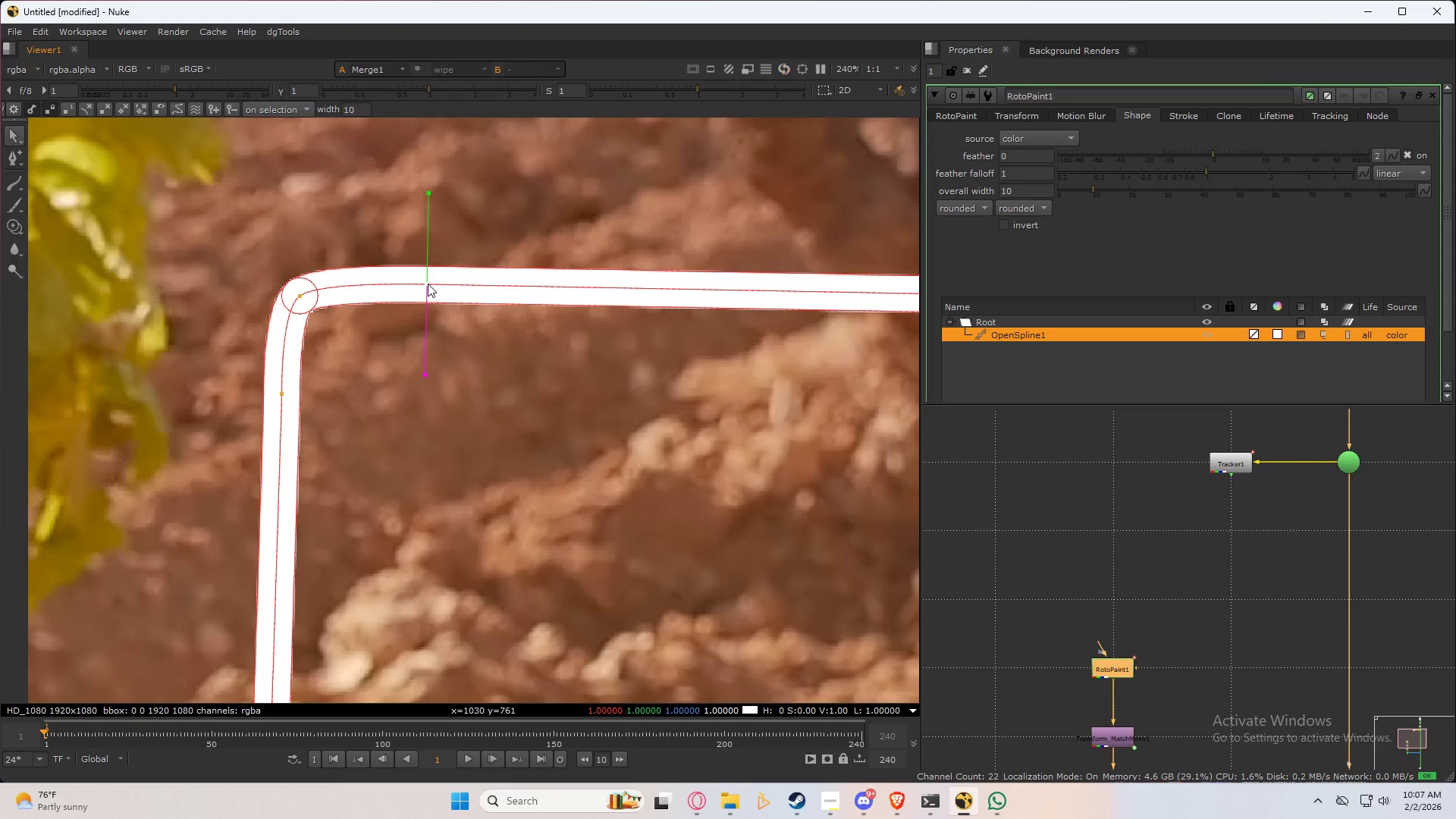 
left_click([539, 410])
 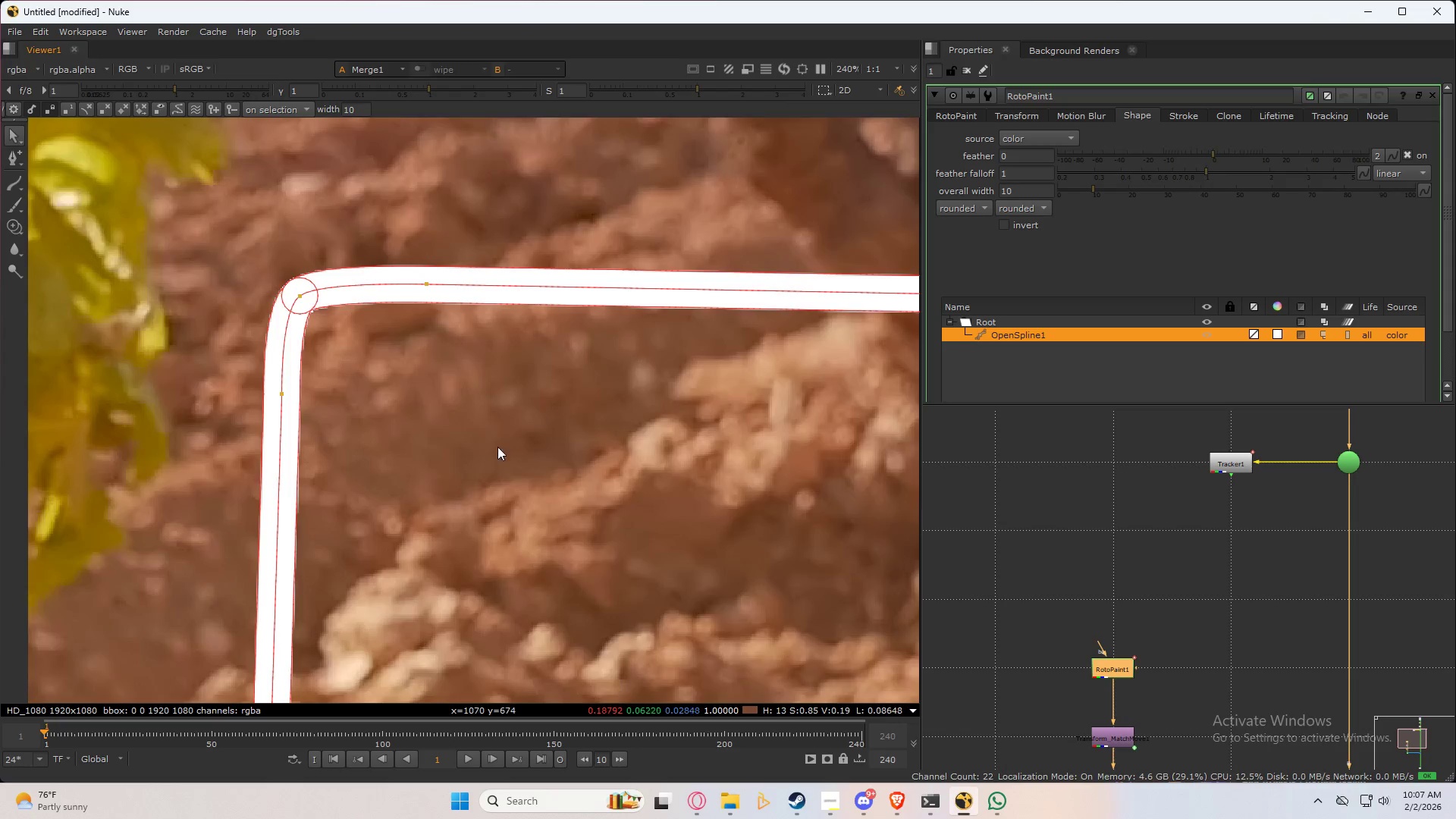 
scroll: coordinate [431, 381], scroll_direction: down, amount: 5.0
 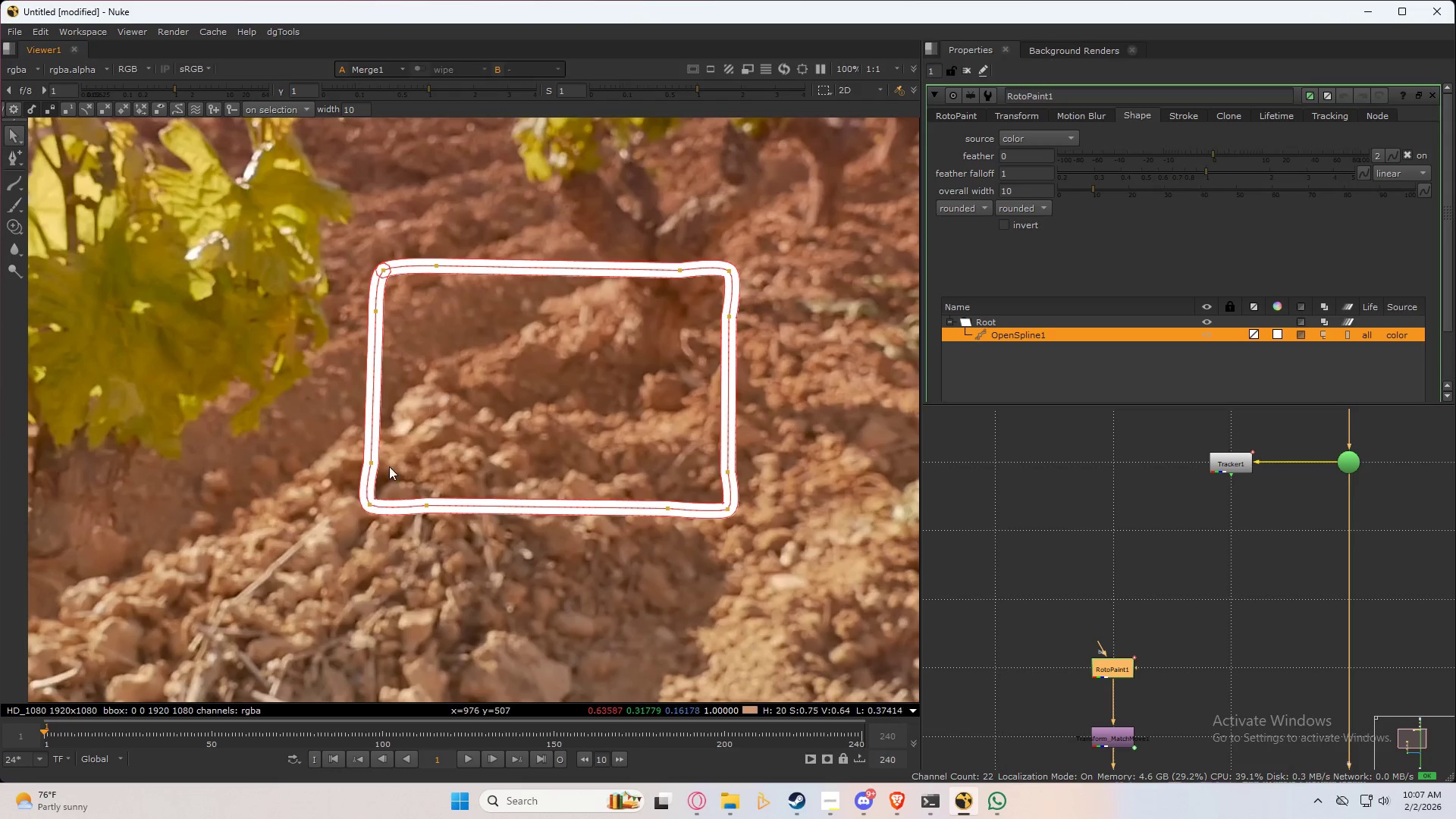 
scroll: coordinate [357, 526], scroll_direction: up, amount: 3.0
 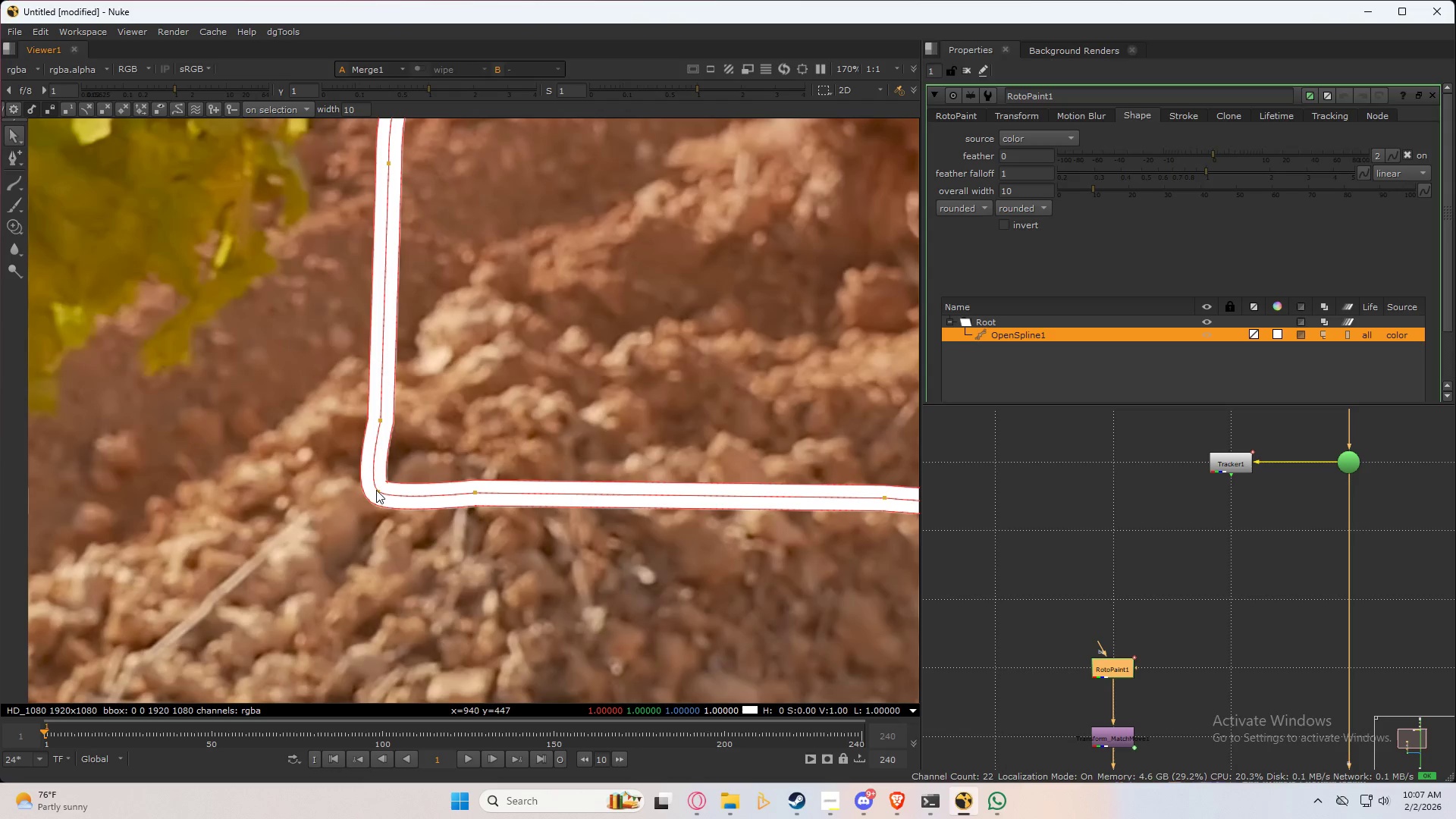 
left_click_drag(start_coordinate=[378, 491], to_coordinate=[388, 488])
 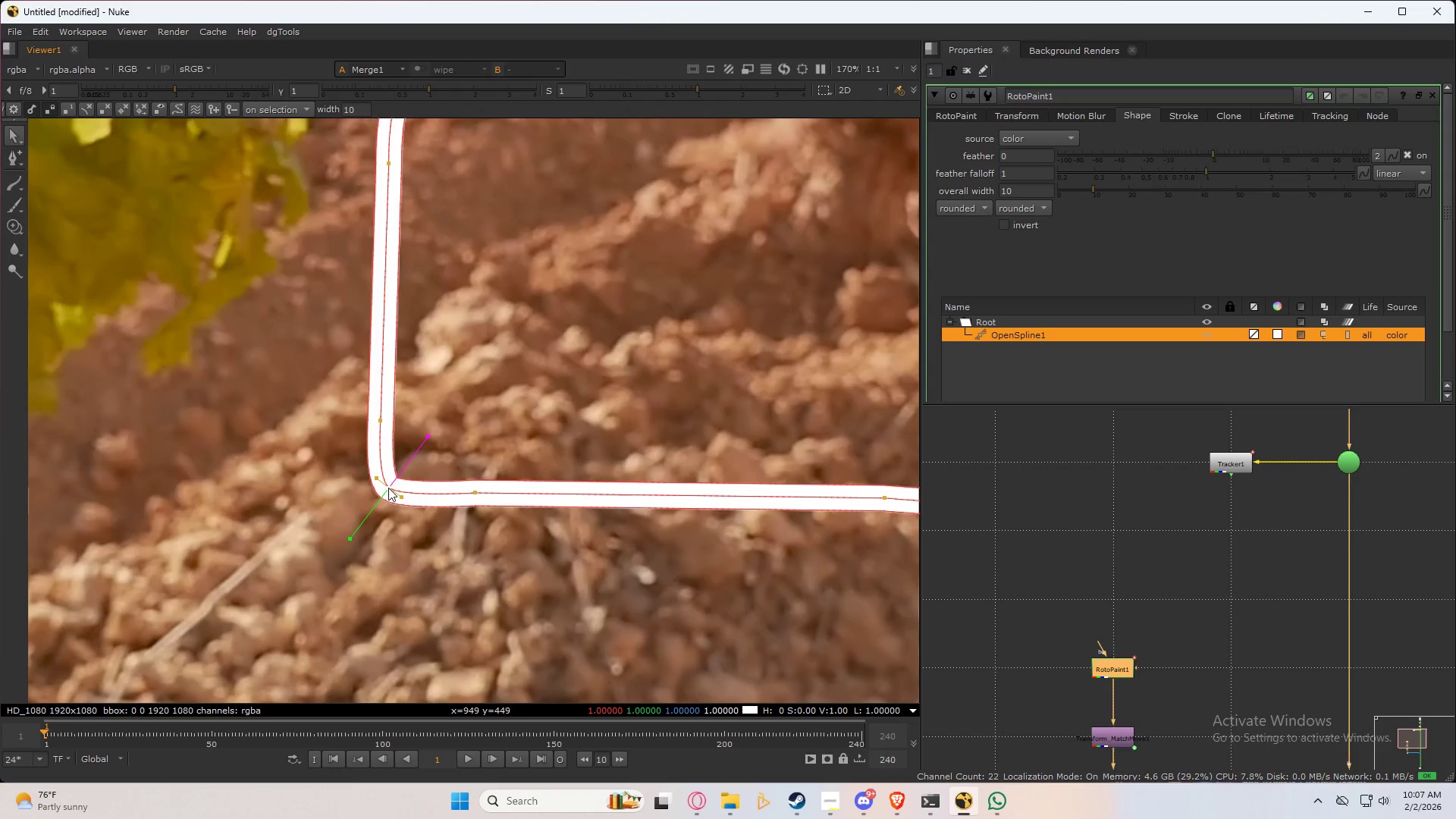 
left_click_drag(start_coordinate=[388, 488], to_coordinate=[388, 483])
 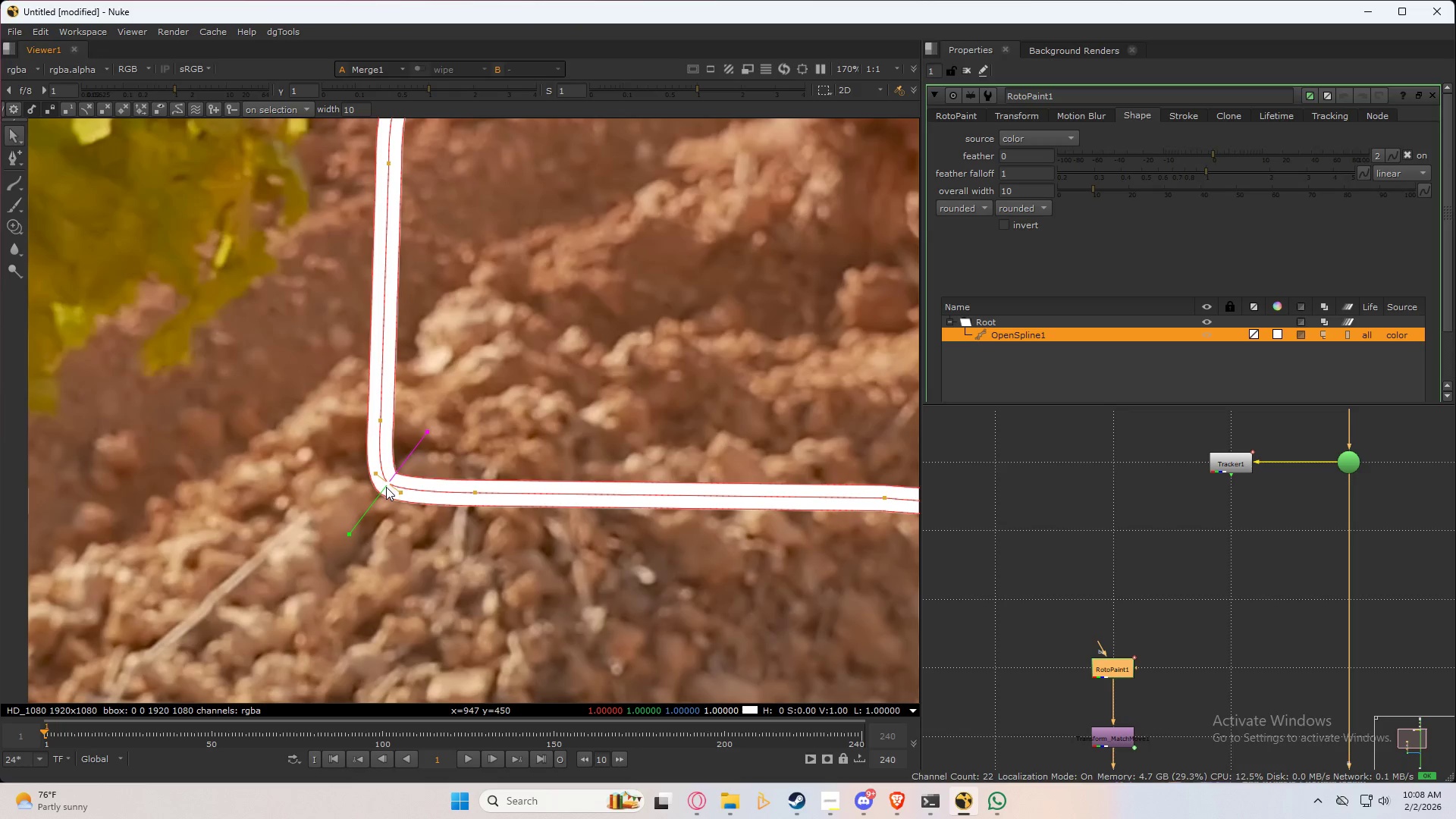 
left_click([560, 449])
 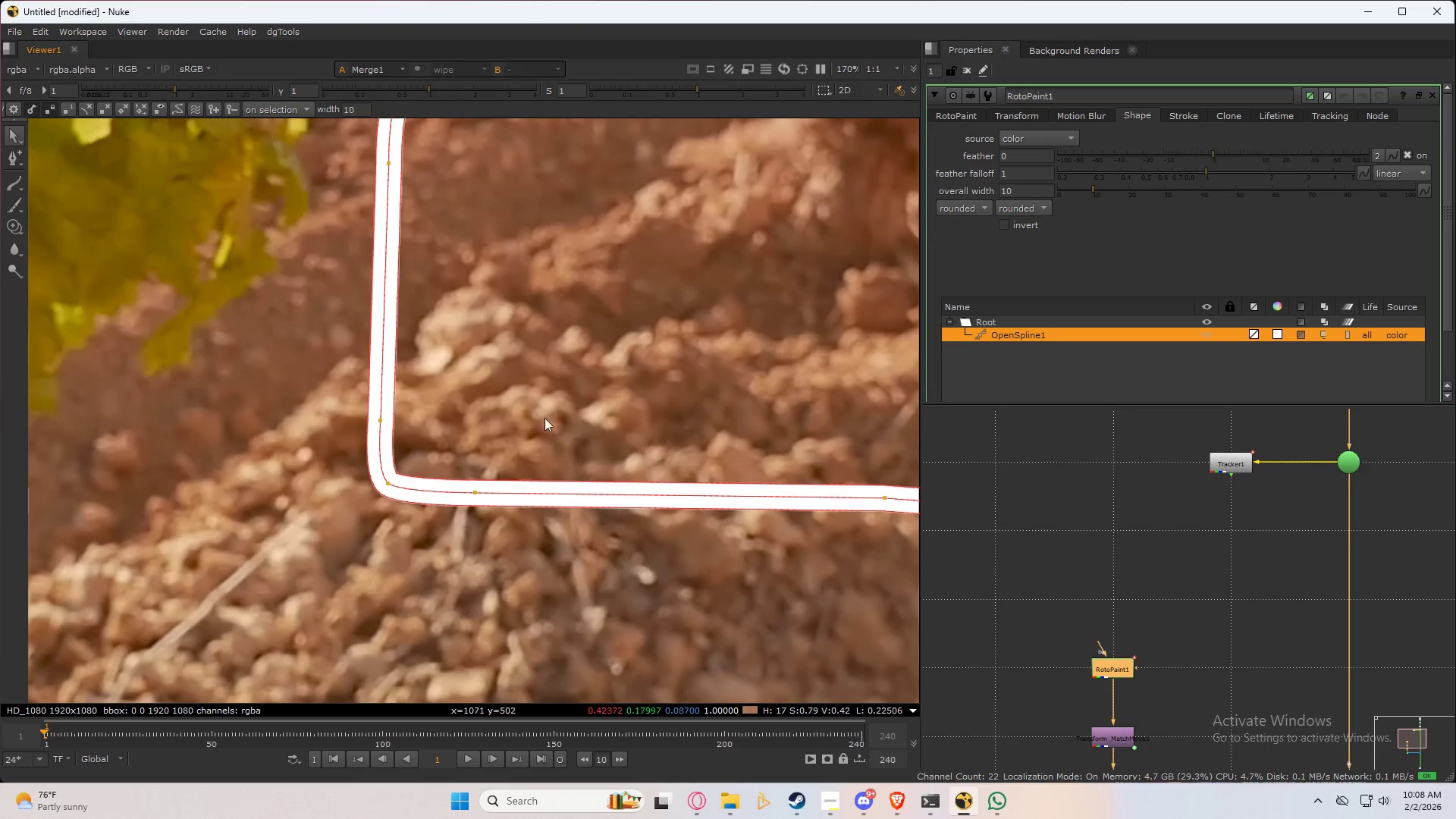 
scroll: coordinate [519, 402], scroll_direction: down, amount: 6.0
 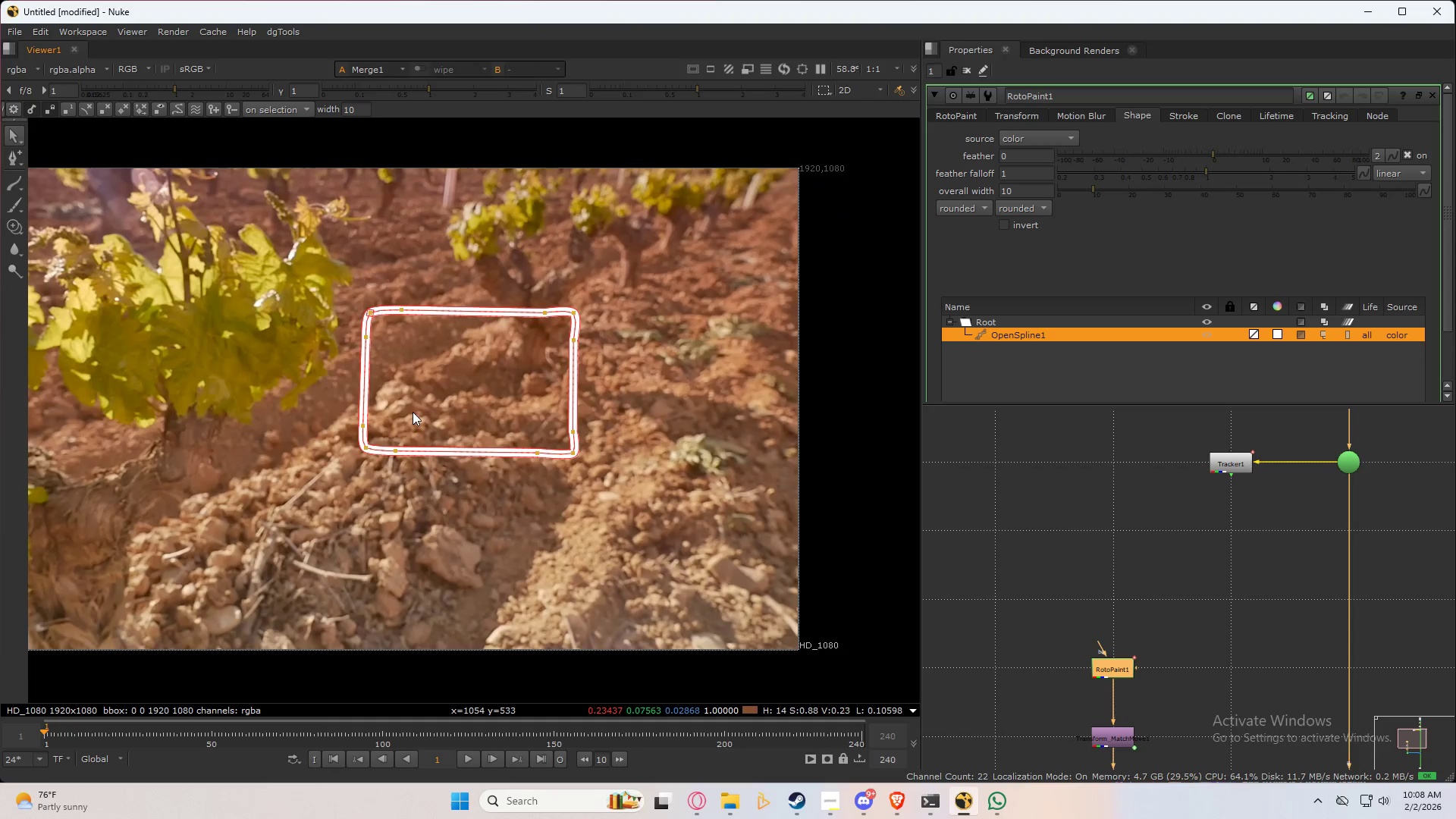 
scroll: coordinate [567, 478], scroll_direction: up, amount: 10.0
 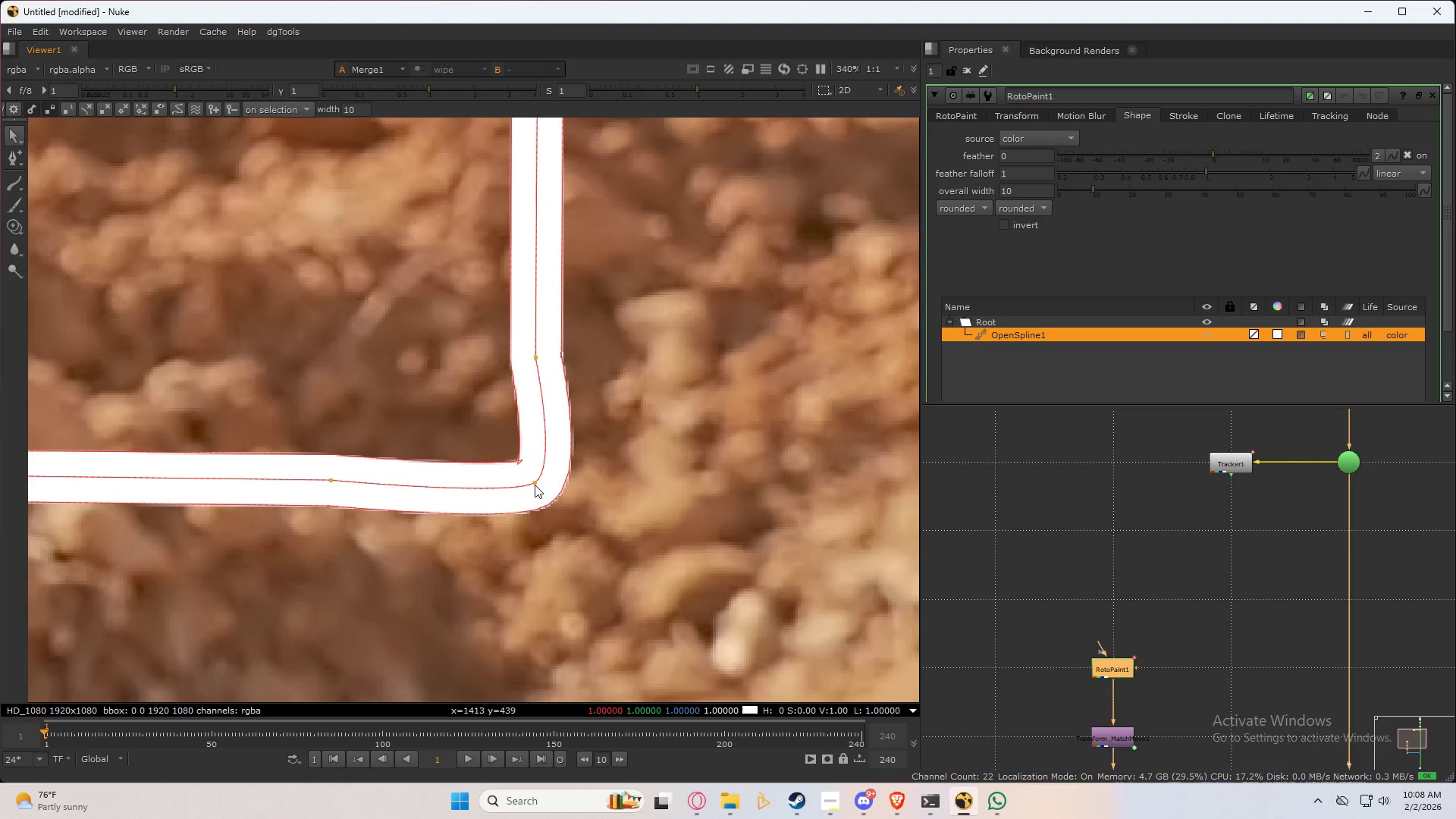 
left_click_drag(start_coordinate=[535, 483], to_coordinate=[507, 471])
 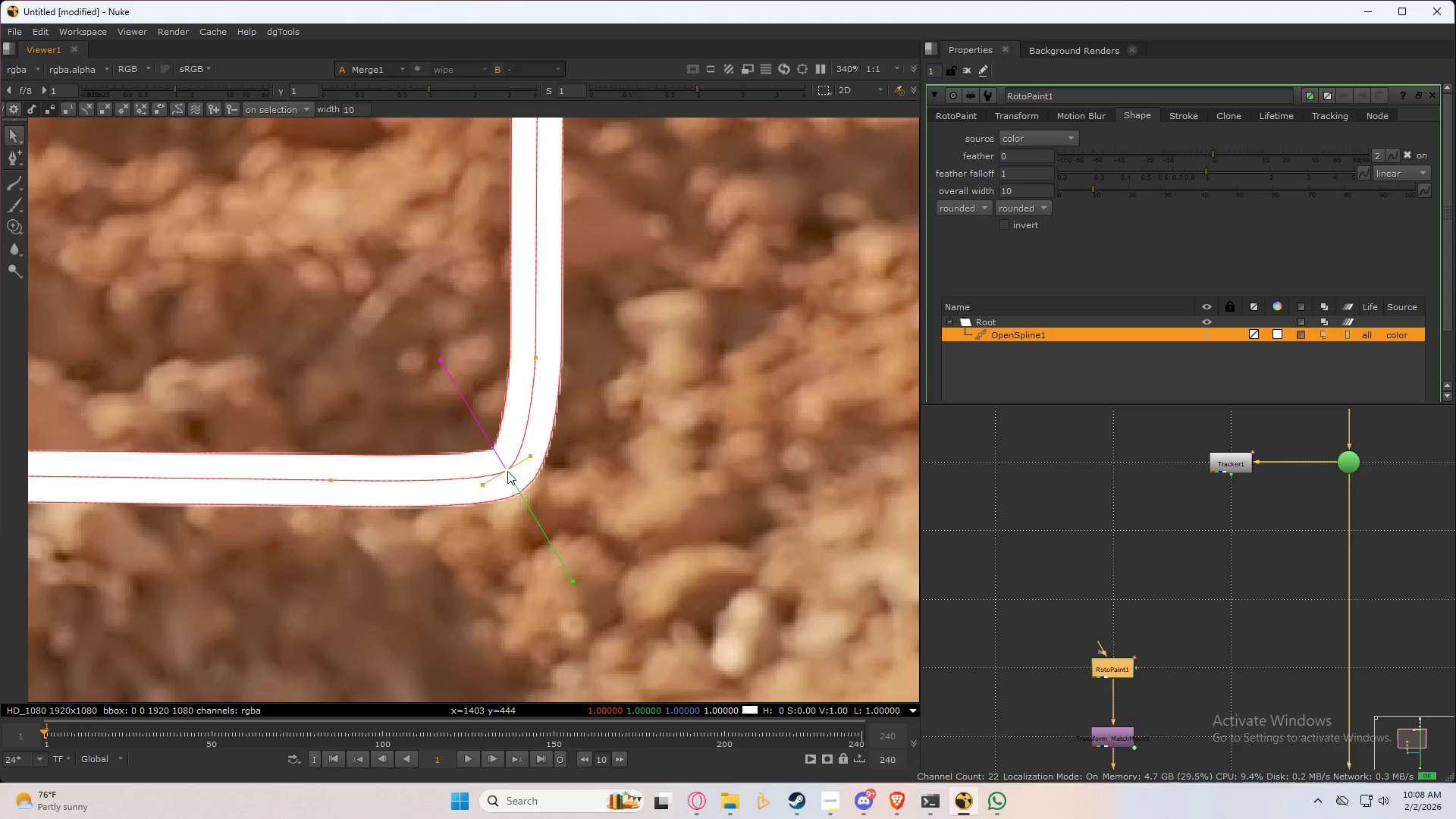 
left_click_drag(start_coordinate=[507, 471], to_coordinate=[502, 466])
 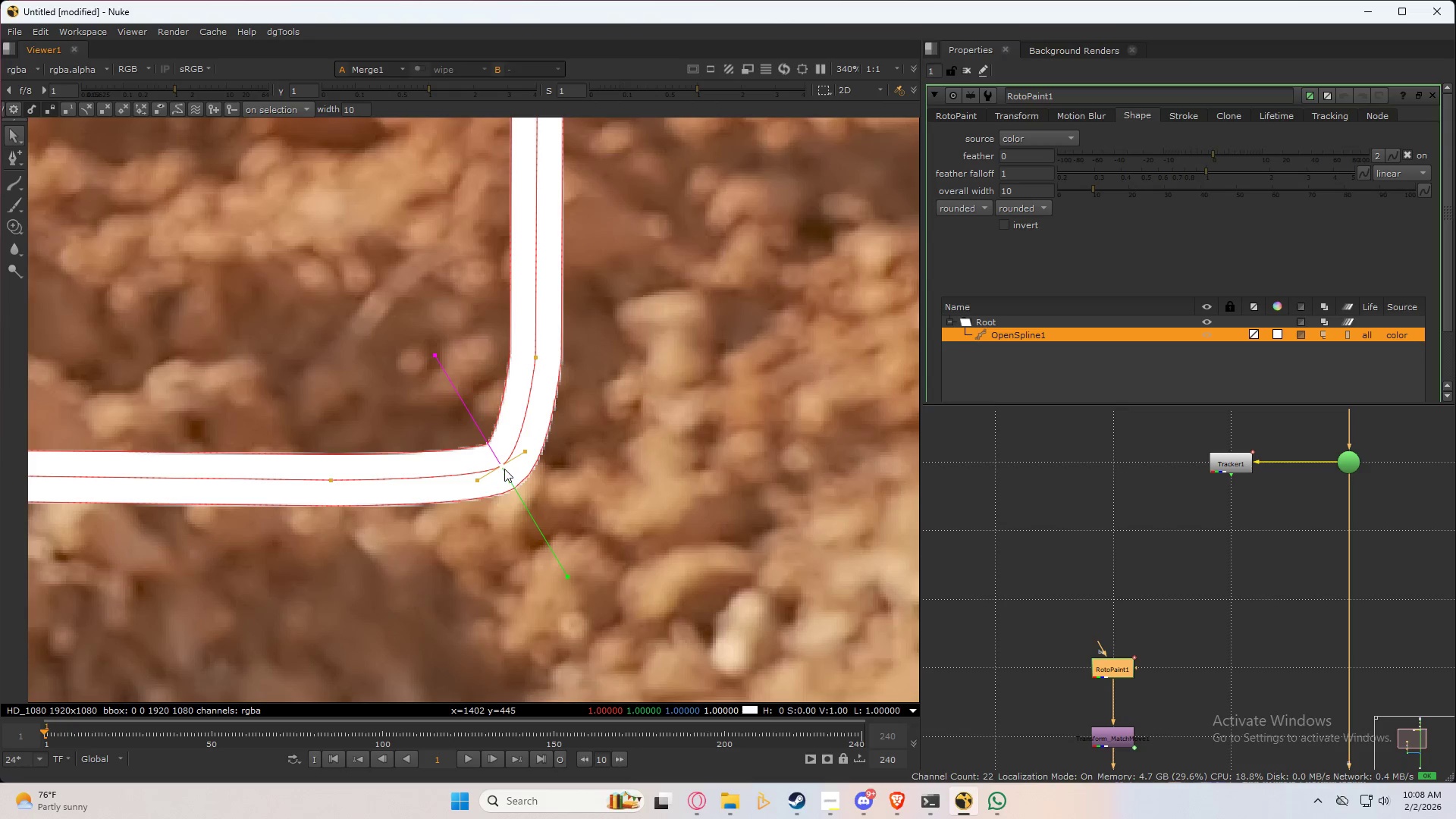 
left_click_drag(start_coordinate=[504, 469], to_coordinate=[510, 468])
 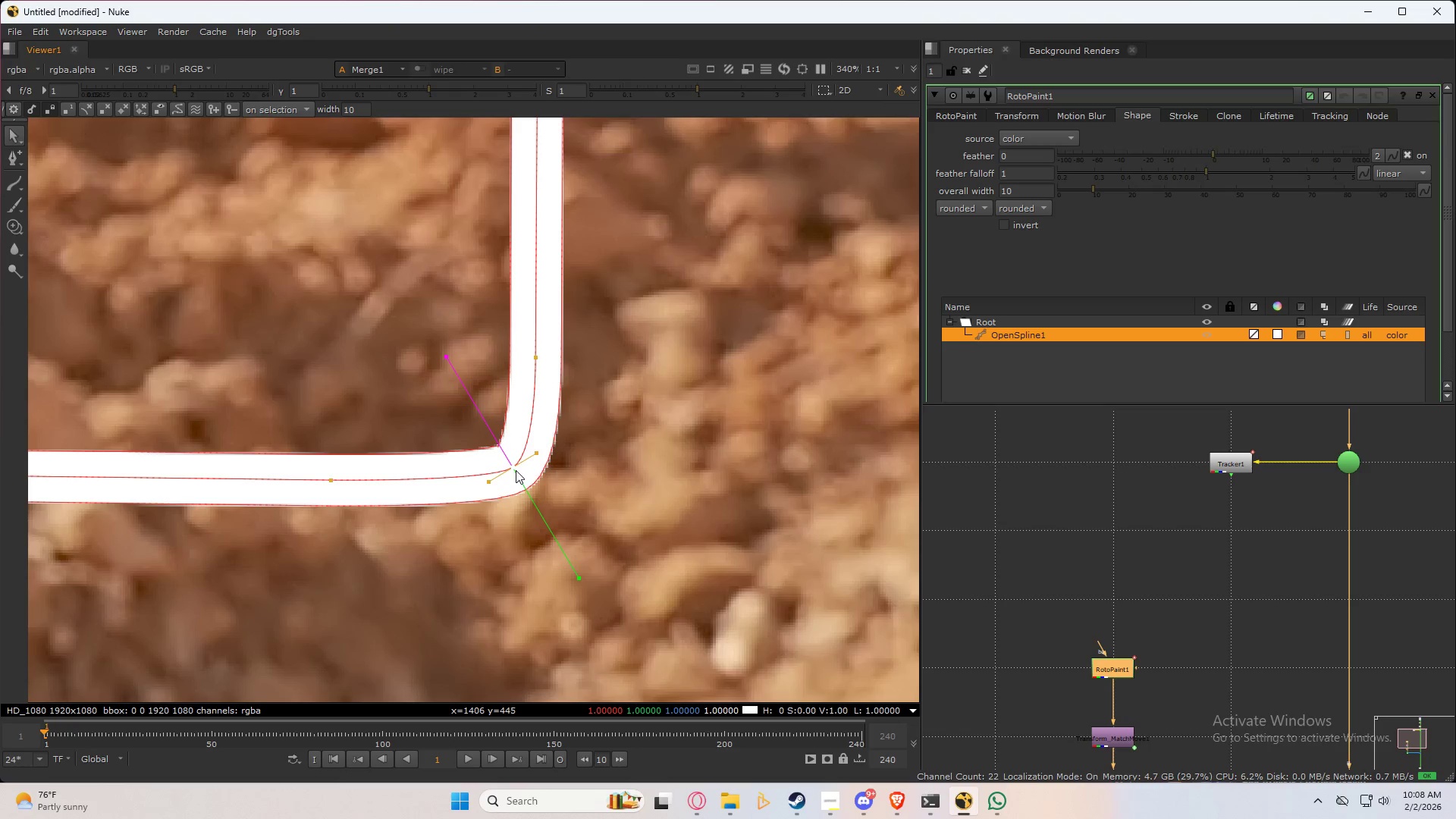 
double_click([438, 478])
 